 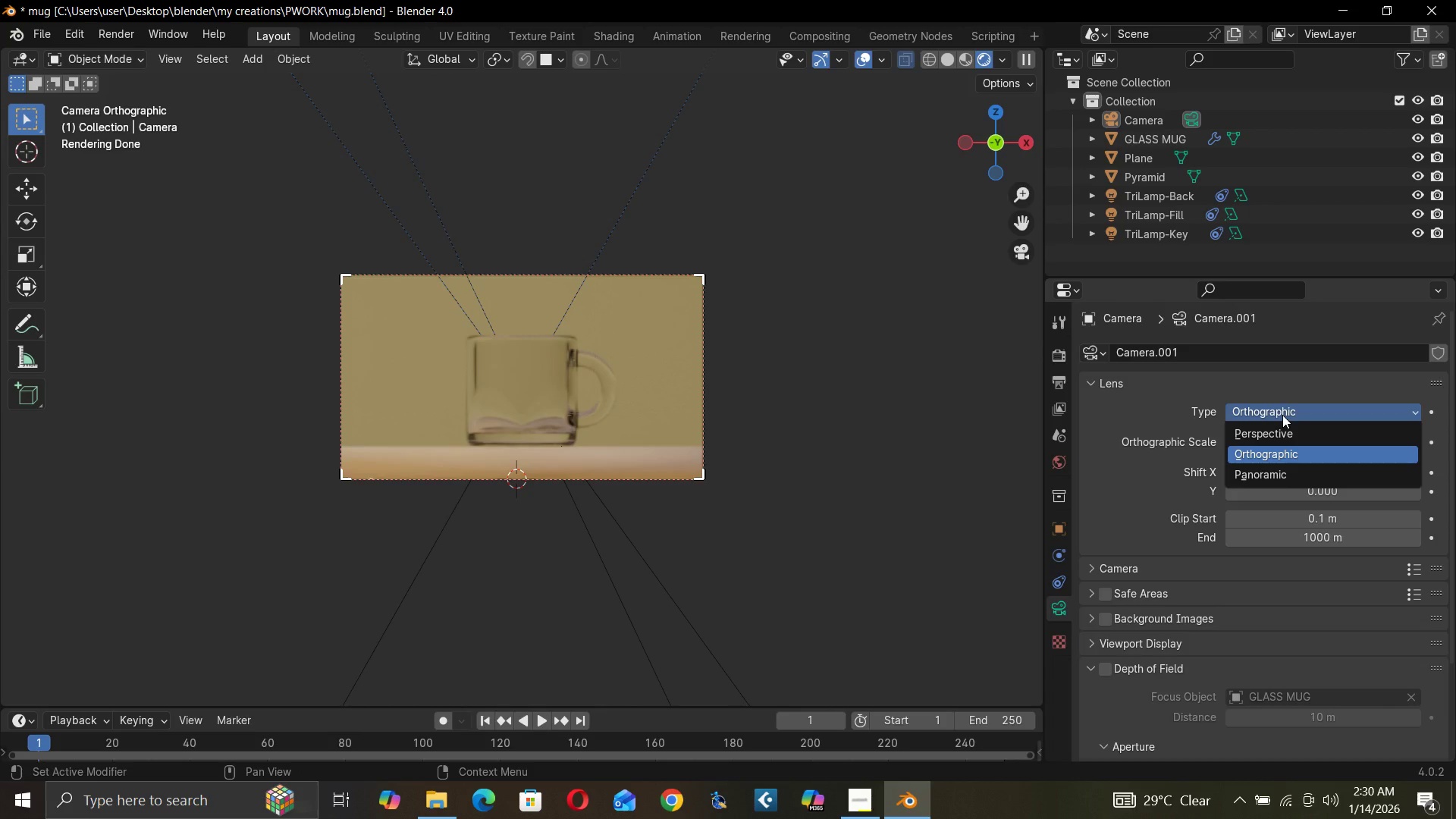 
left_click([1246, 481])
 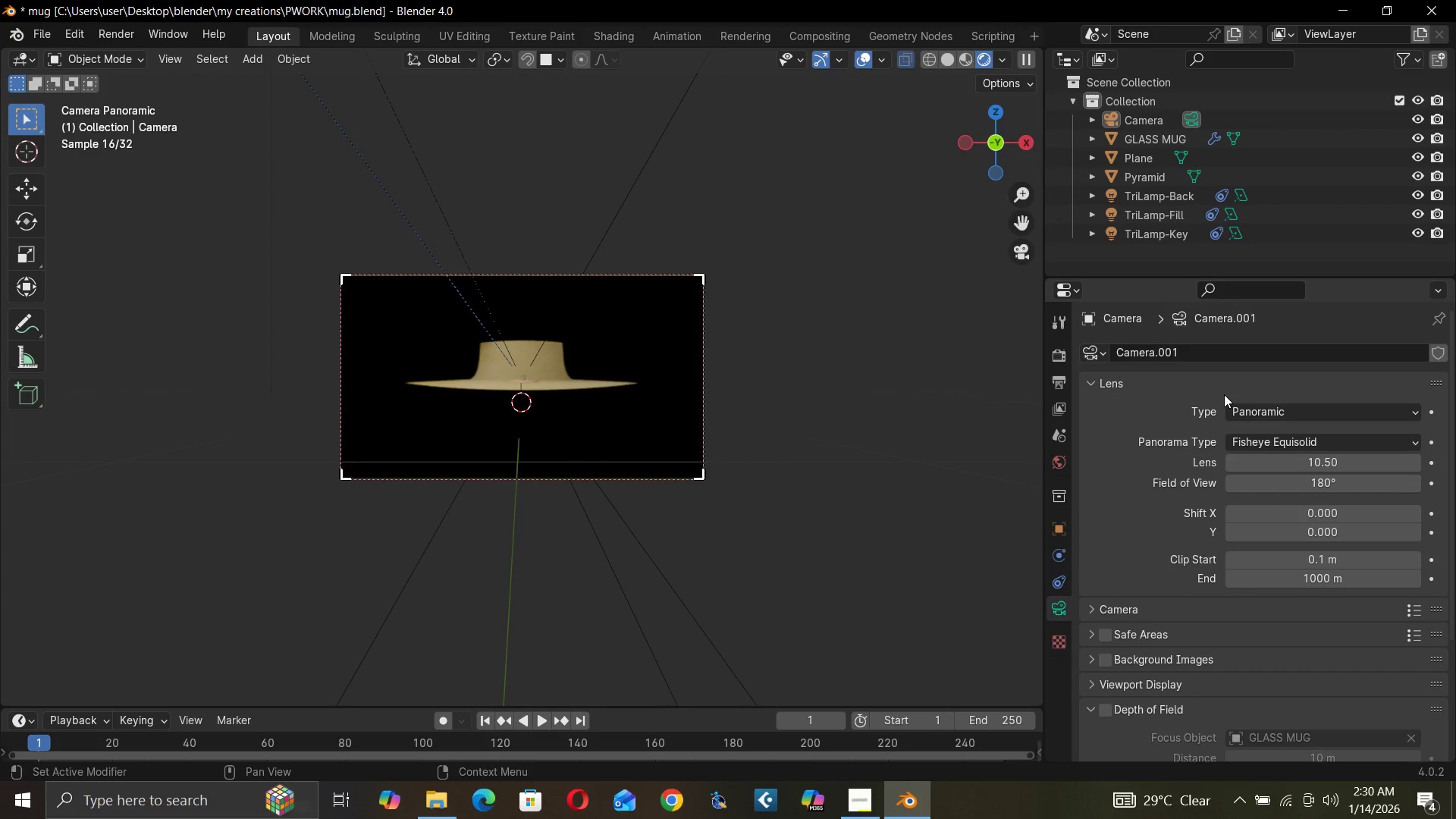 
left_click([1265, 412])
 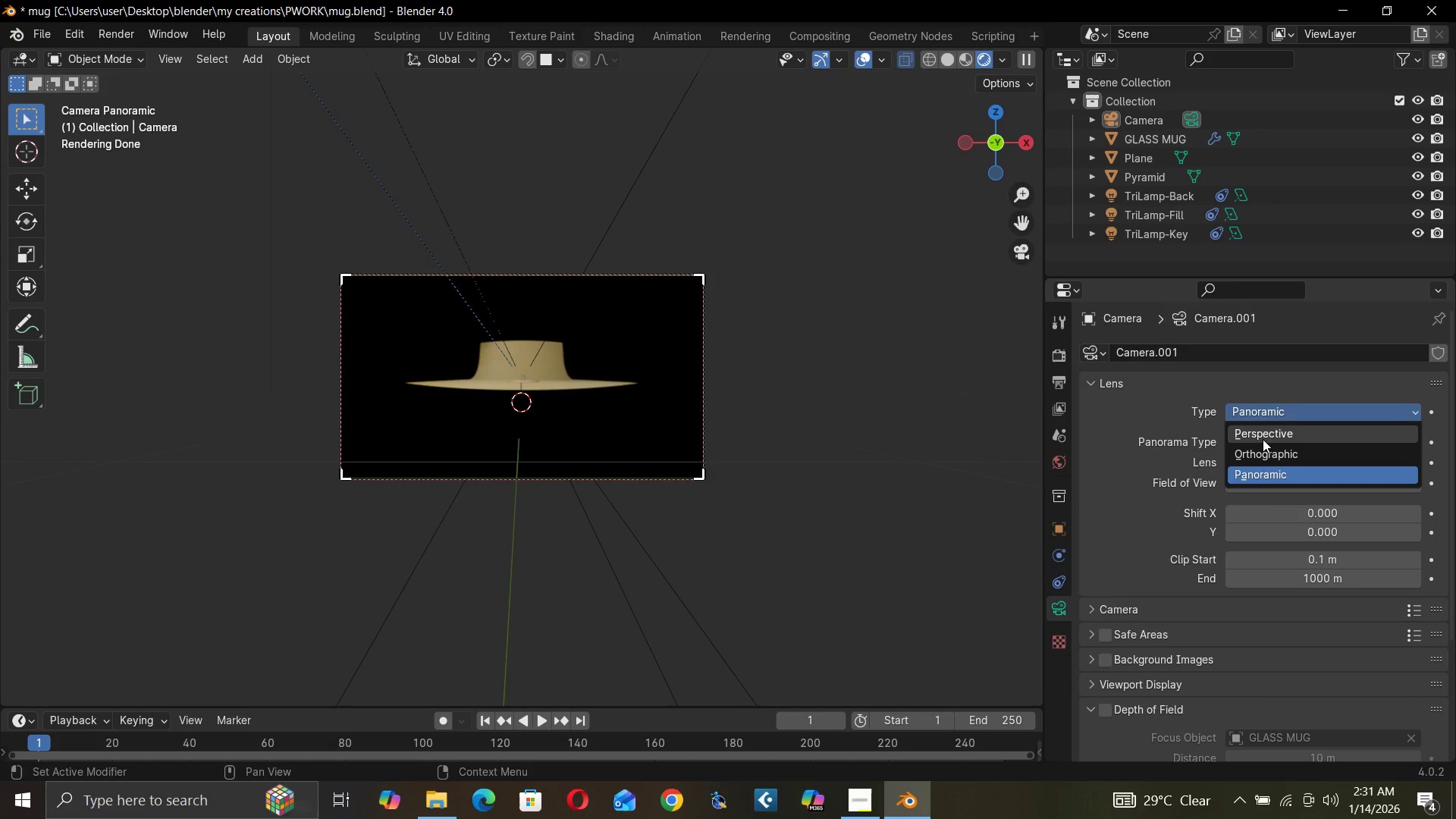 
left_click([1263, 439])
 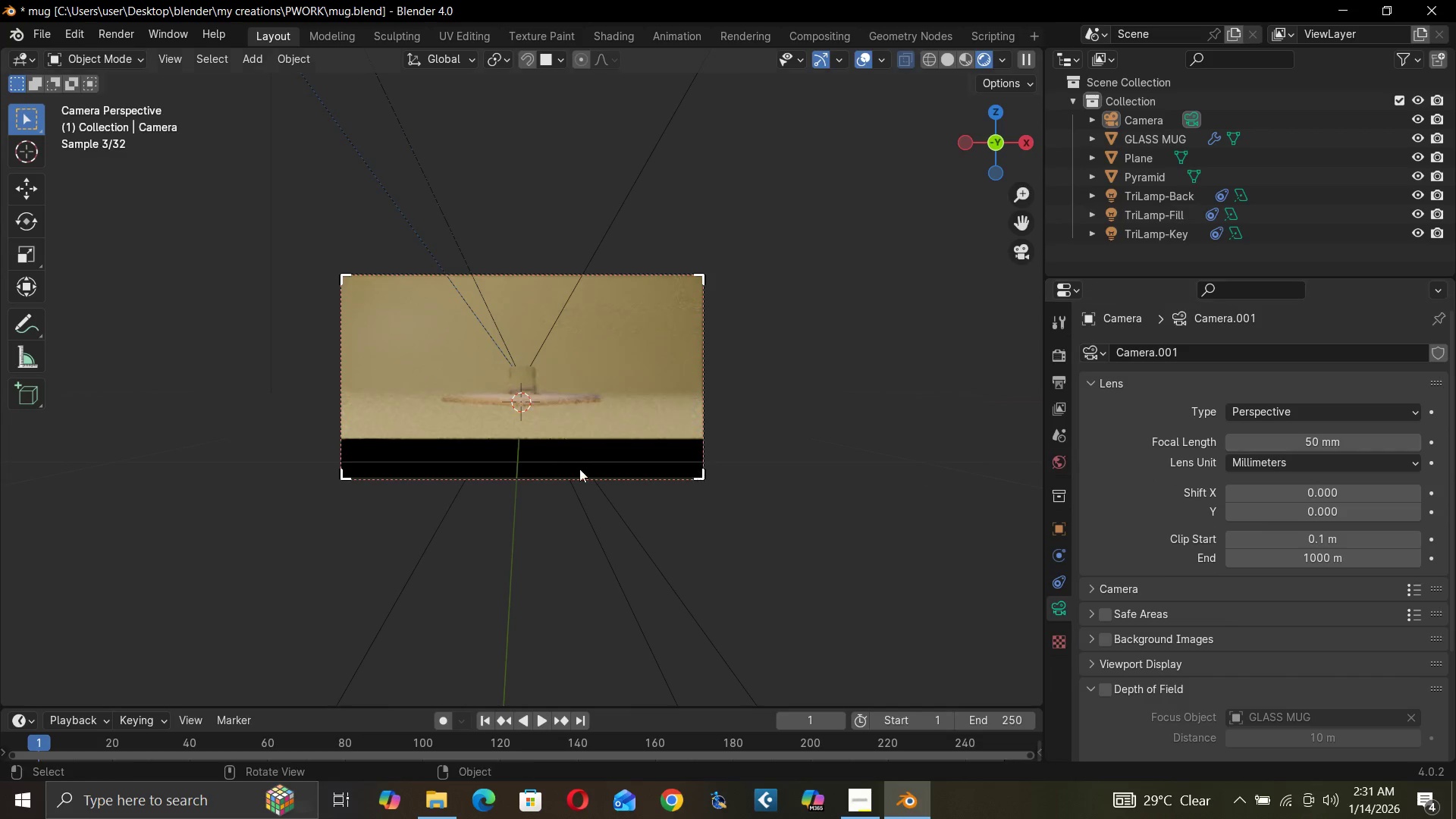 
scroll: coordinate [604, 422], scroll_direction: up, amount: 3.0
 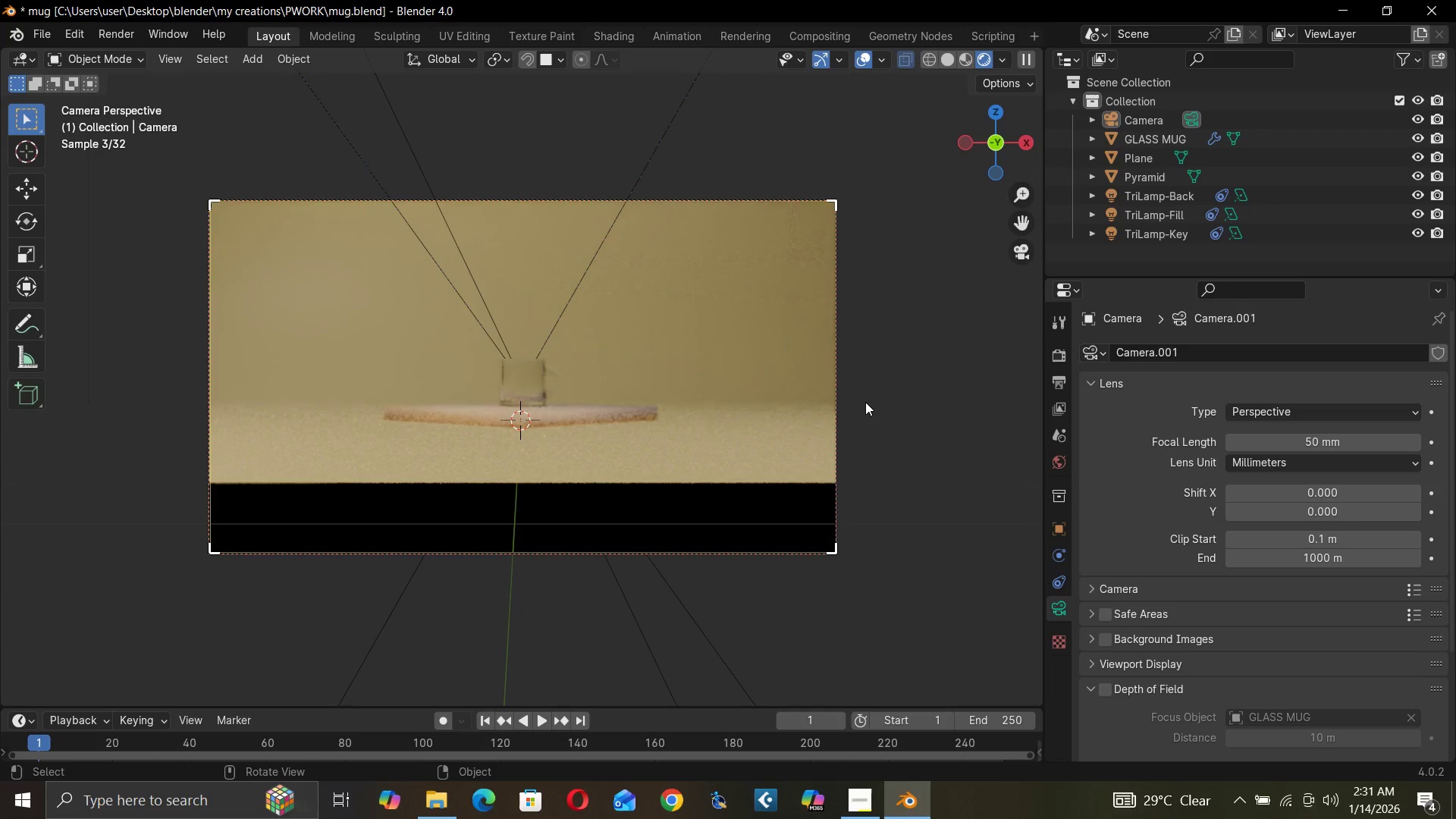 
left_click([837, 408])
 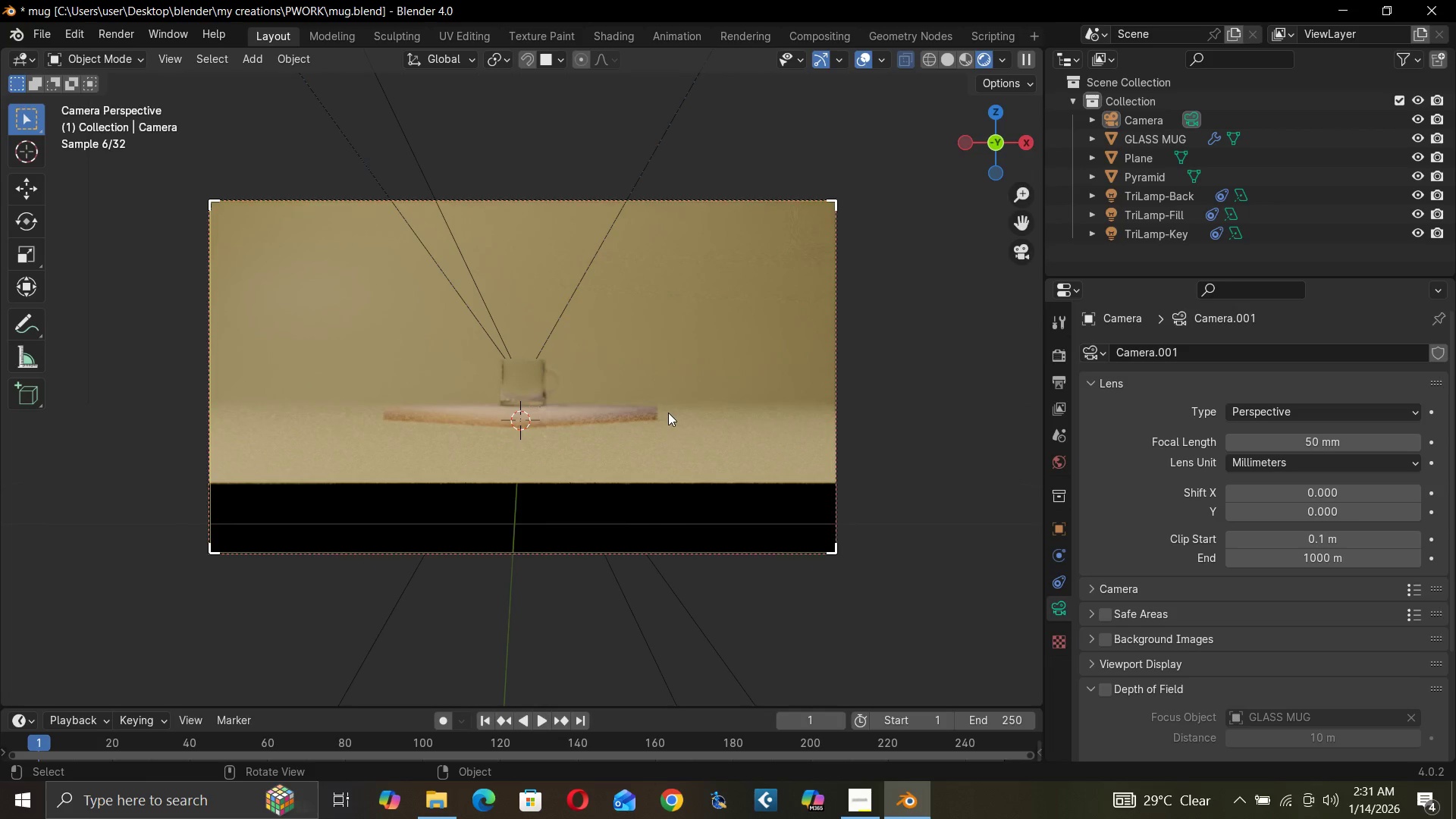 
scroll: coordinate [668, 413], scroll_direction: up, amount: 1.0
 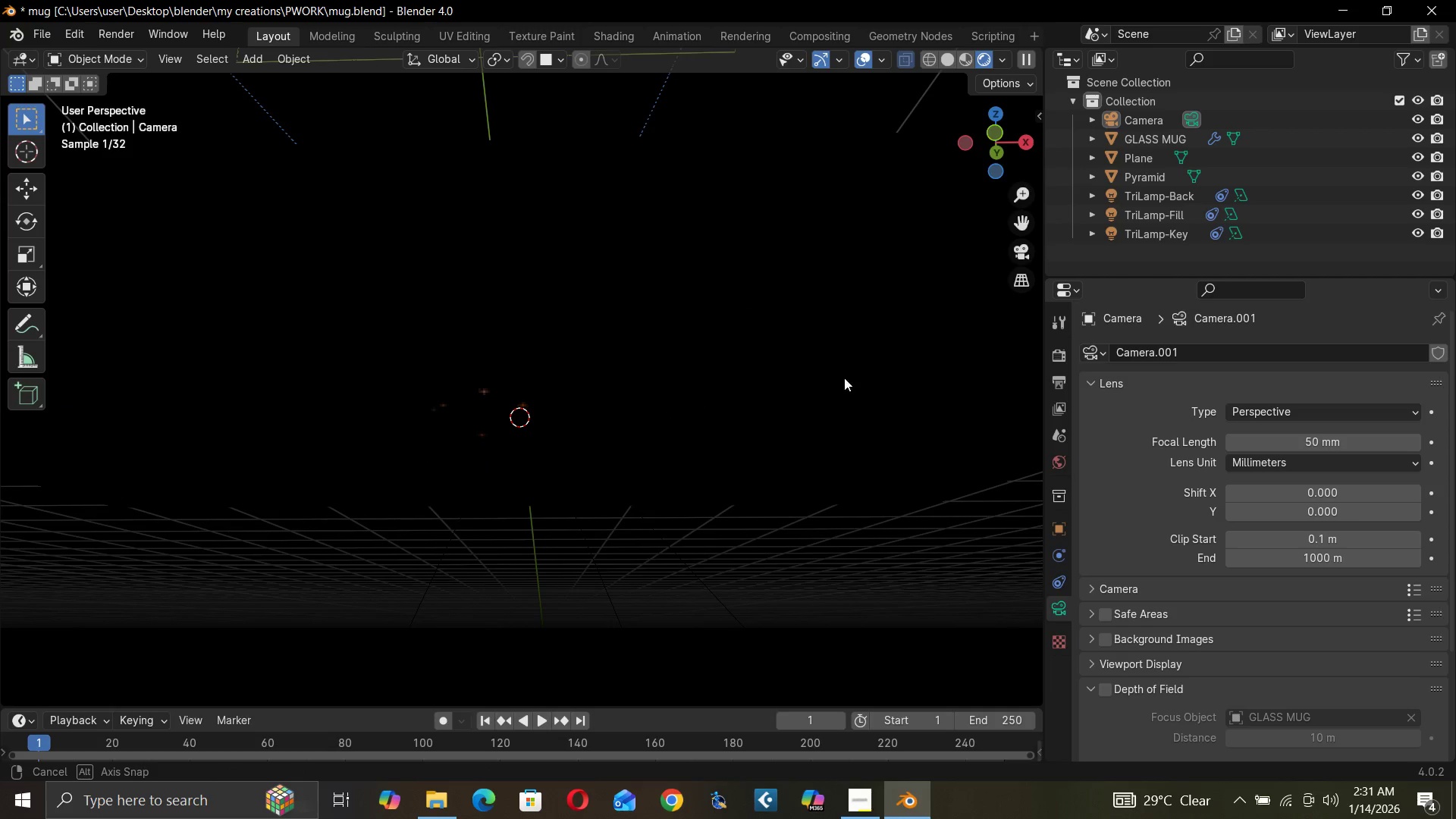 
left_click([1015, 253])
 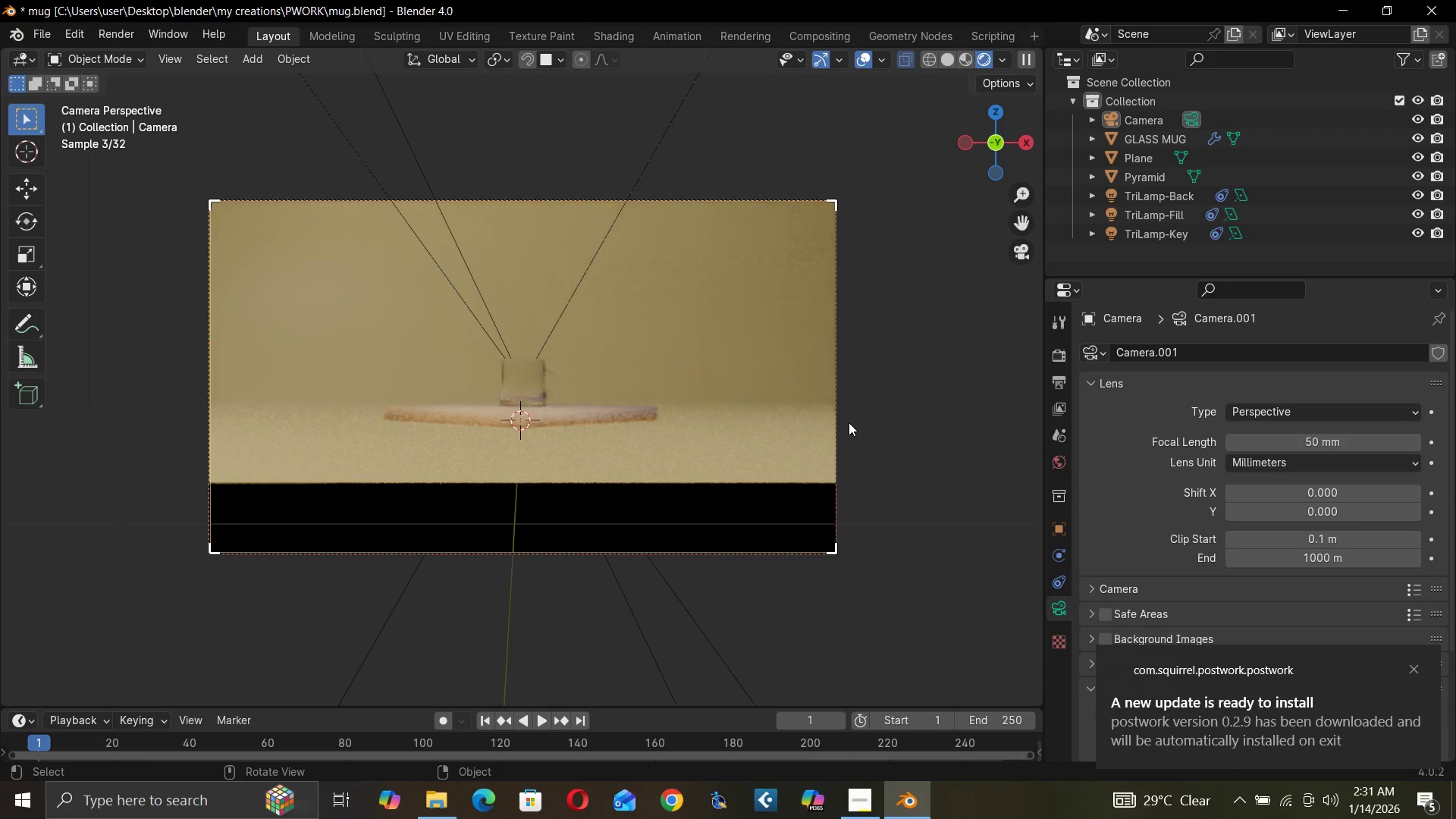 
key(G)
 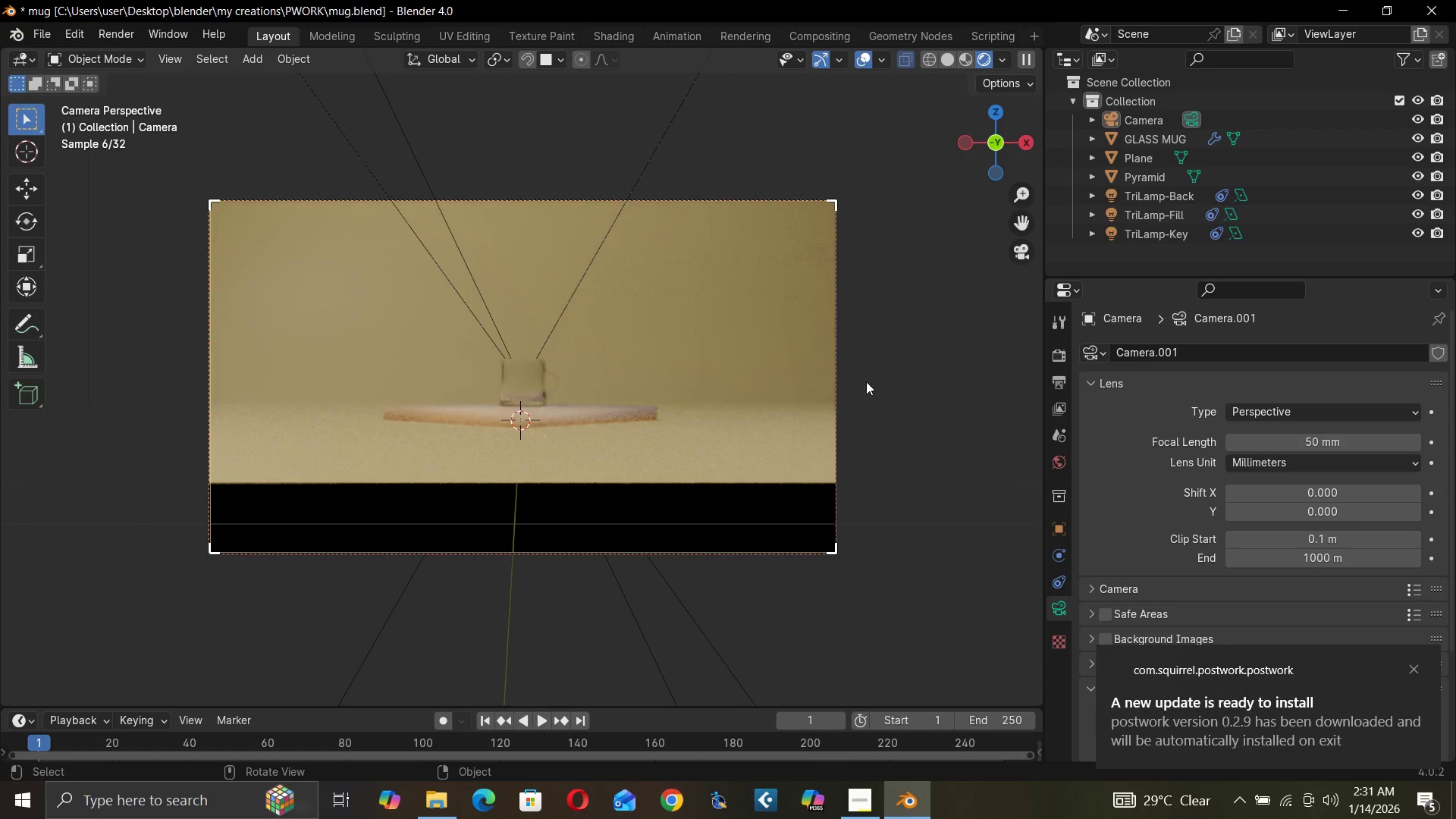 
left_click([835, 394])
 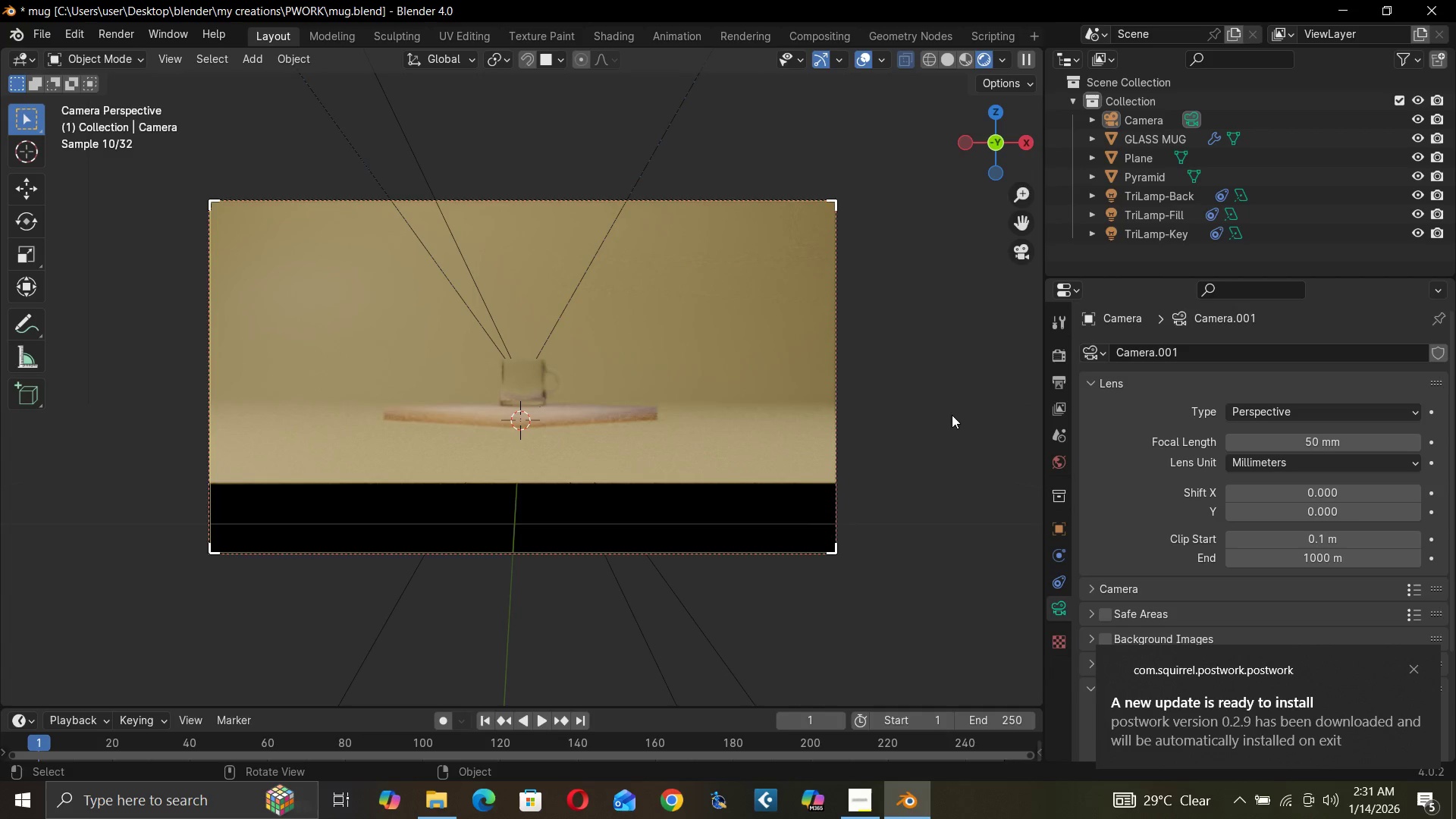 
key(G)
 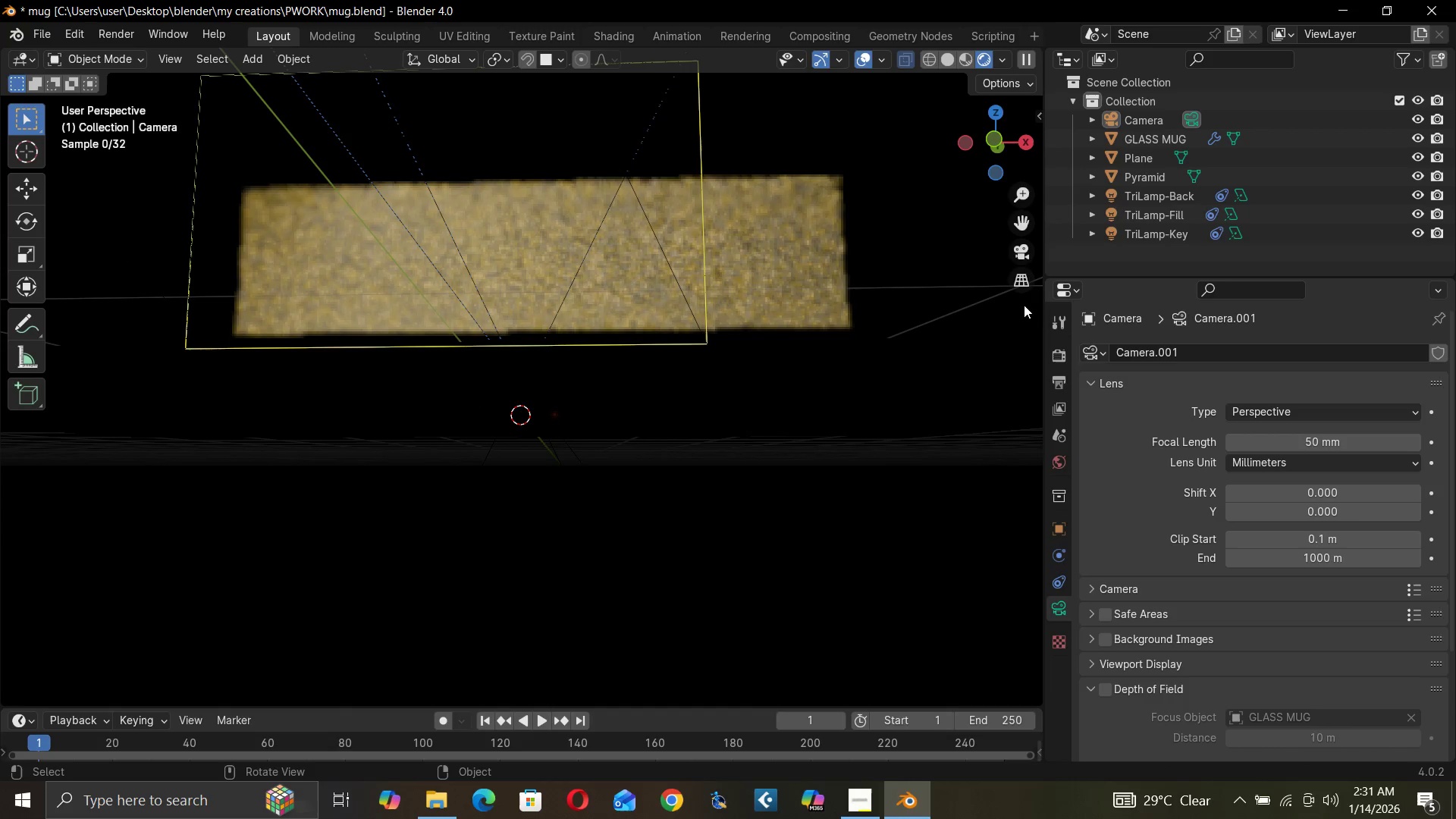 
left_click([1018, 249])
 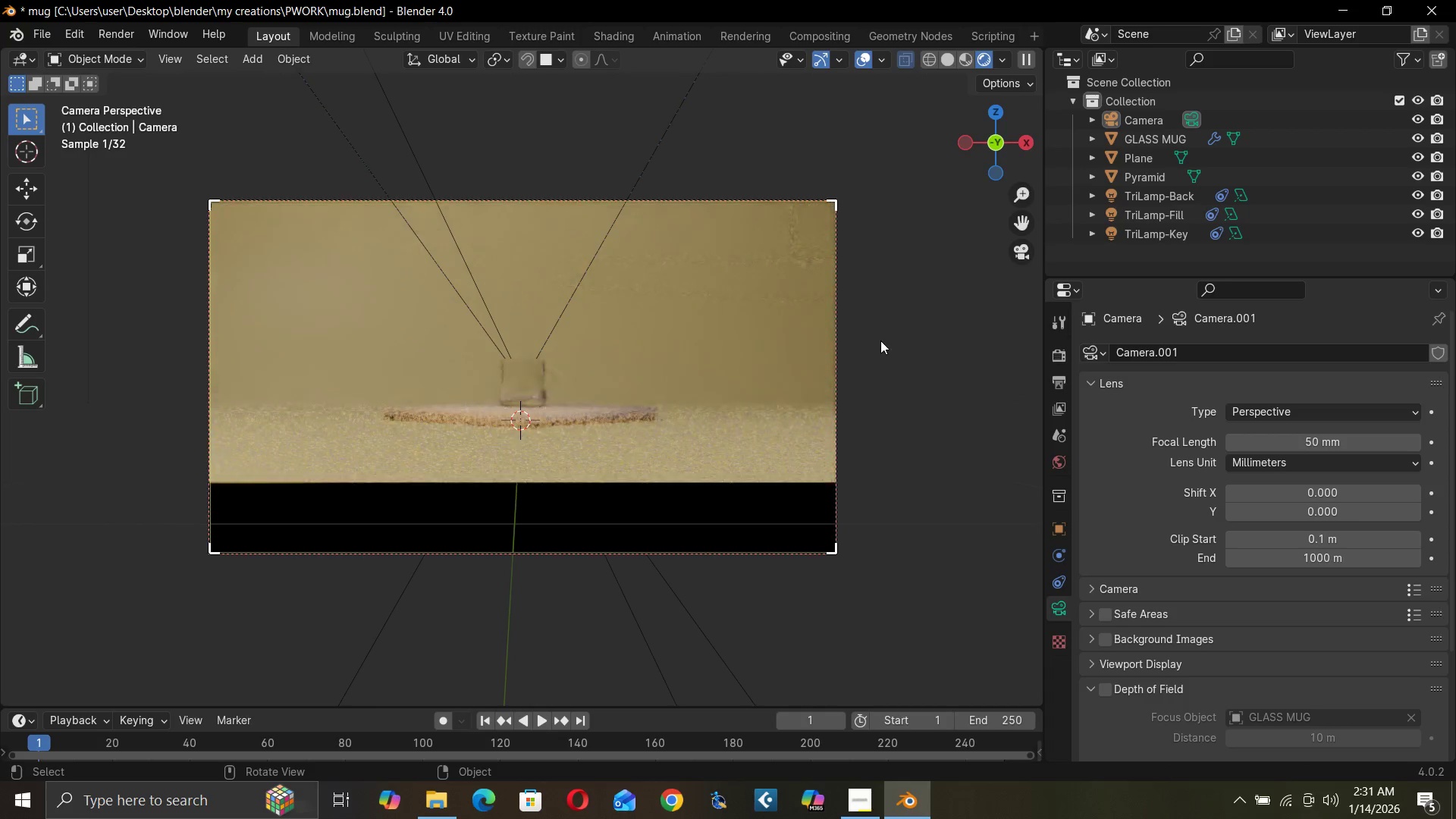 
left_click([830, 351])
 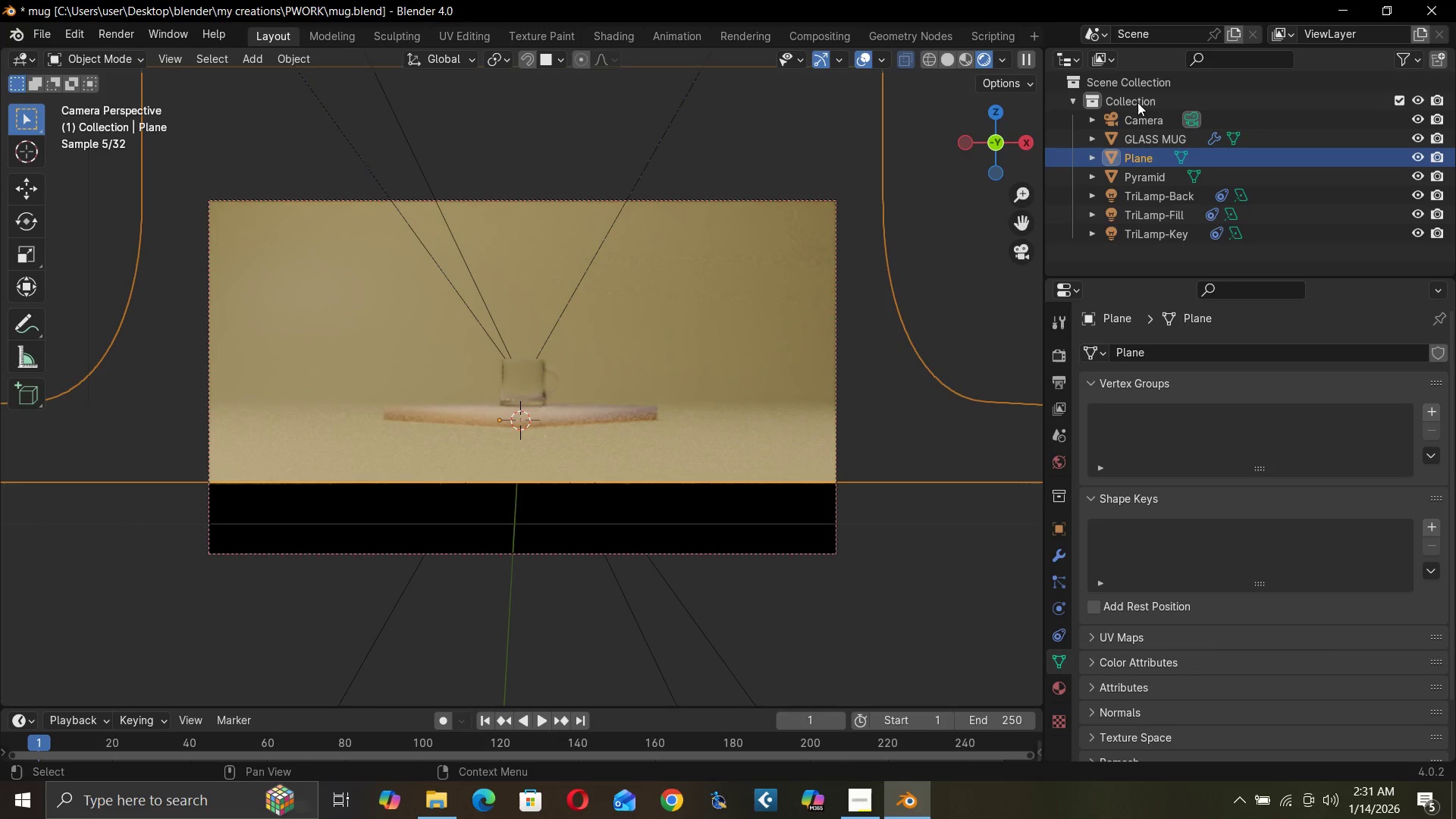 
left_click([1134, 116])
 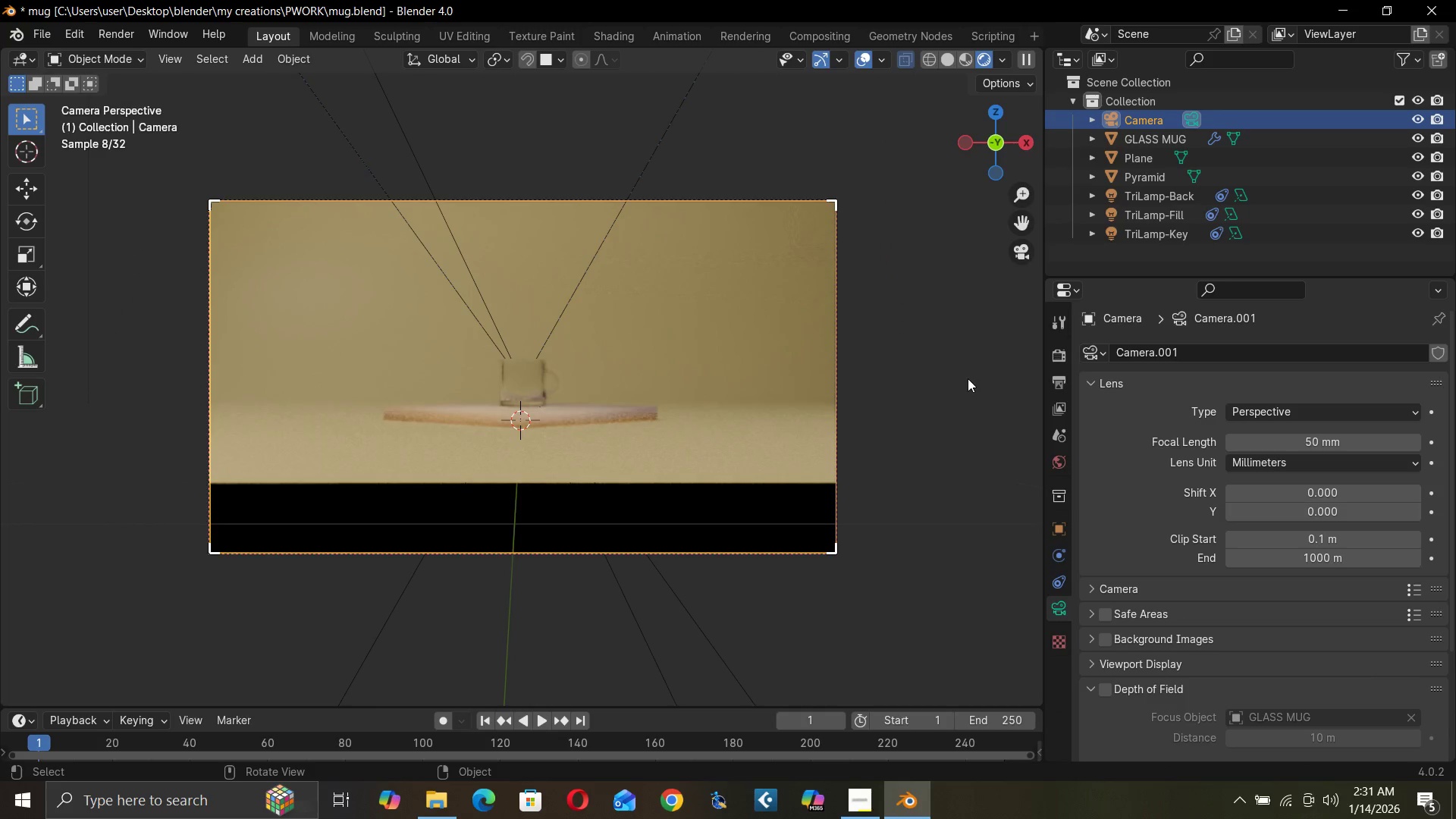 
key(G)
 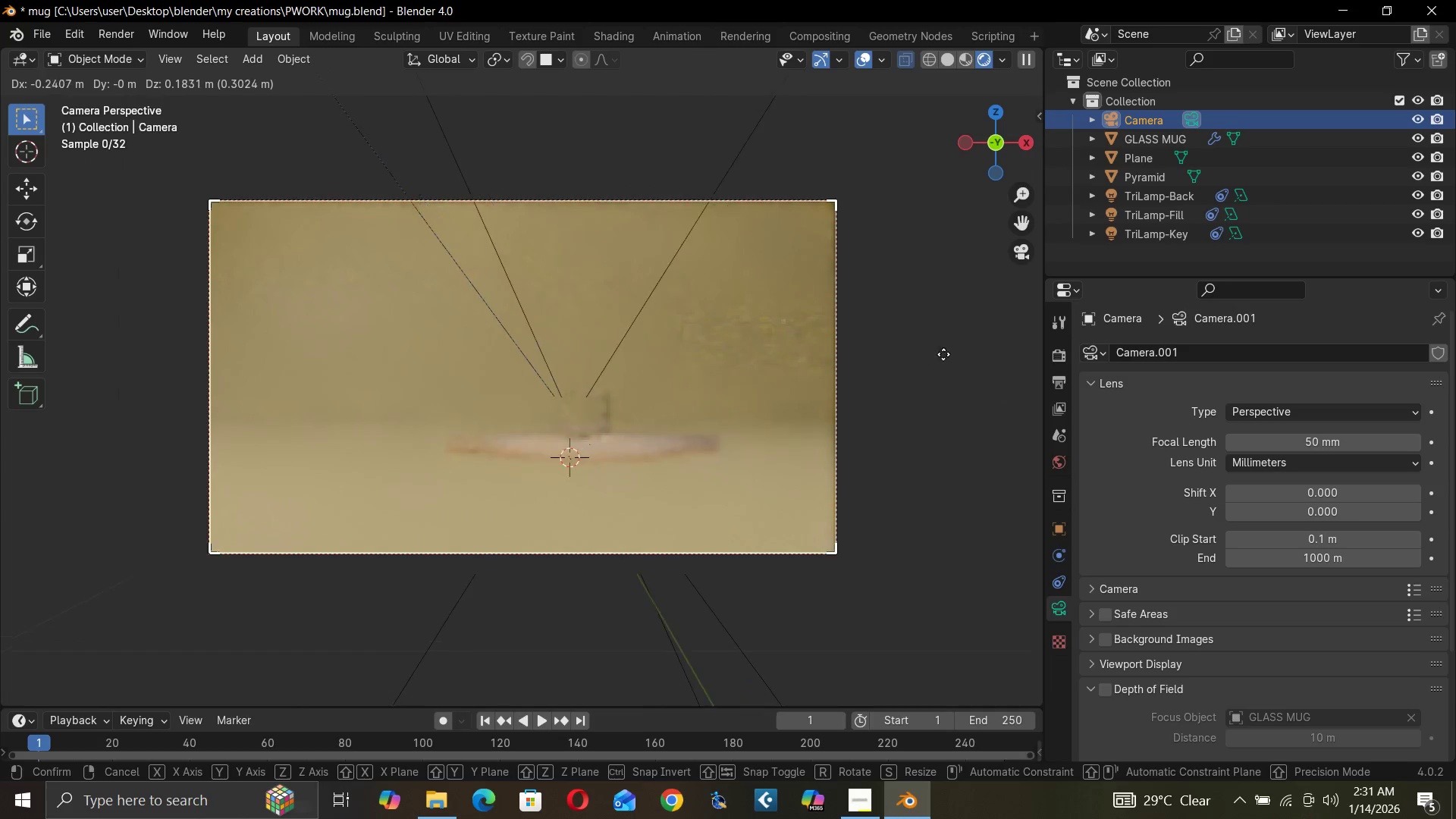 
right_click([960, 350])
 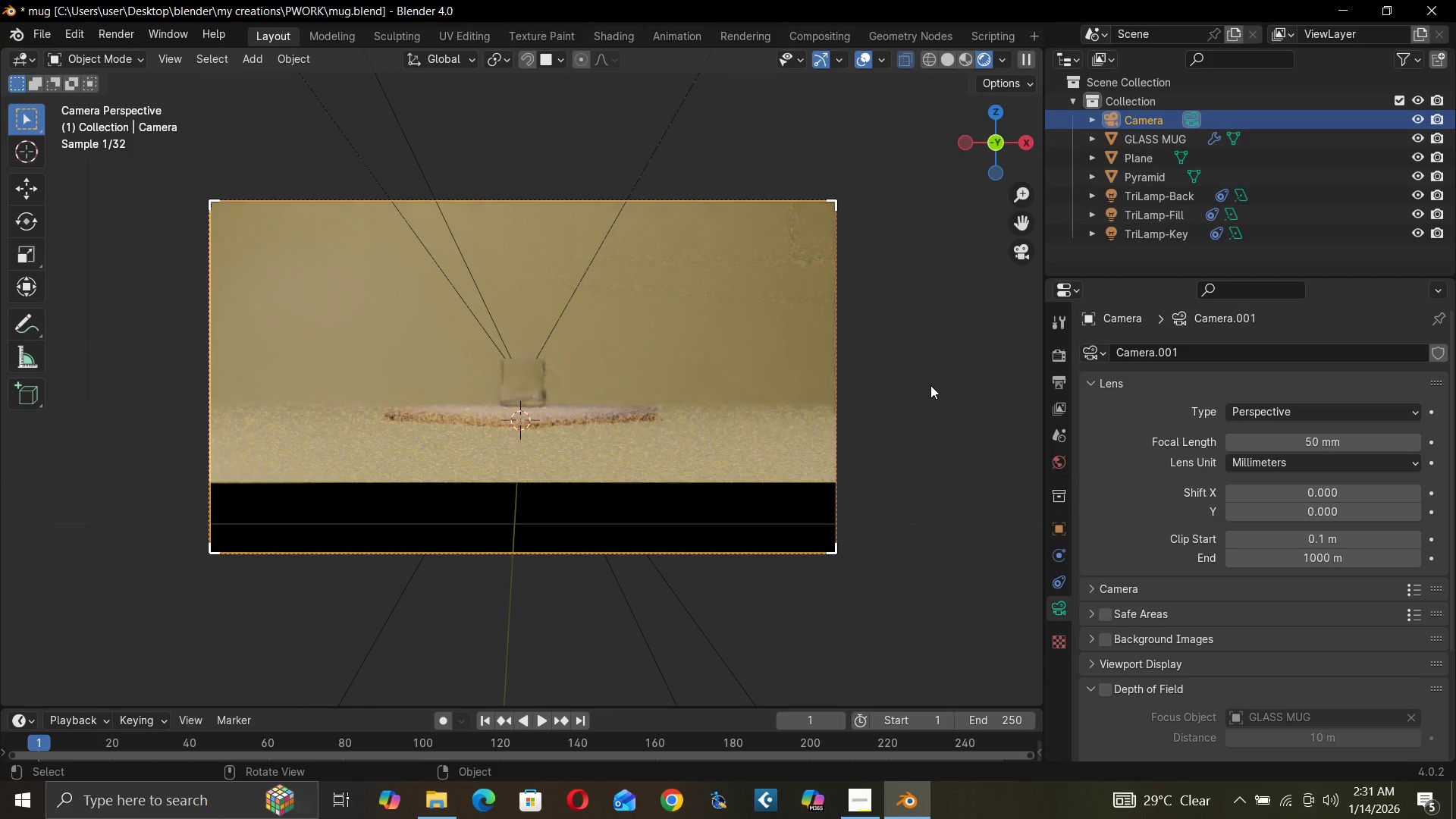 
key(G)
 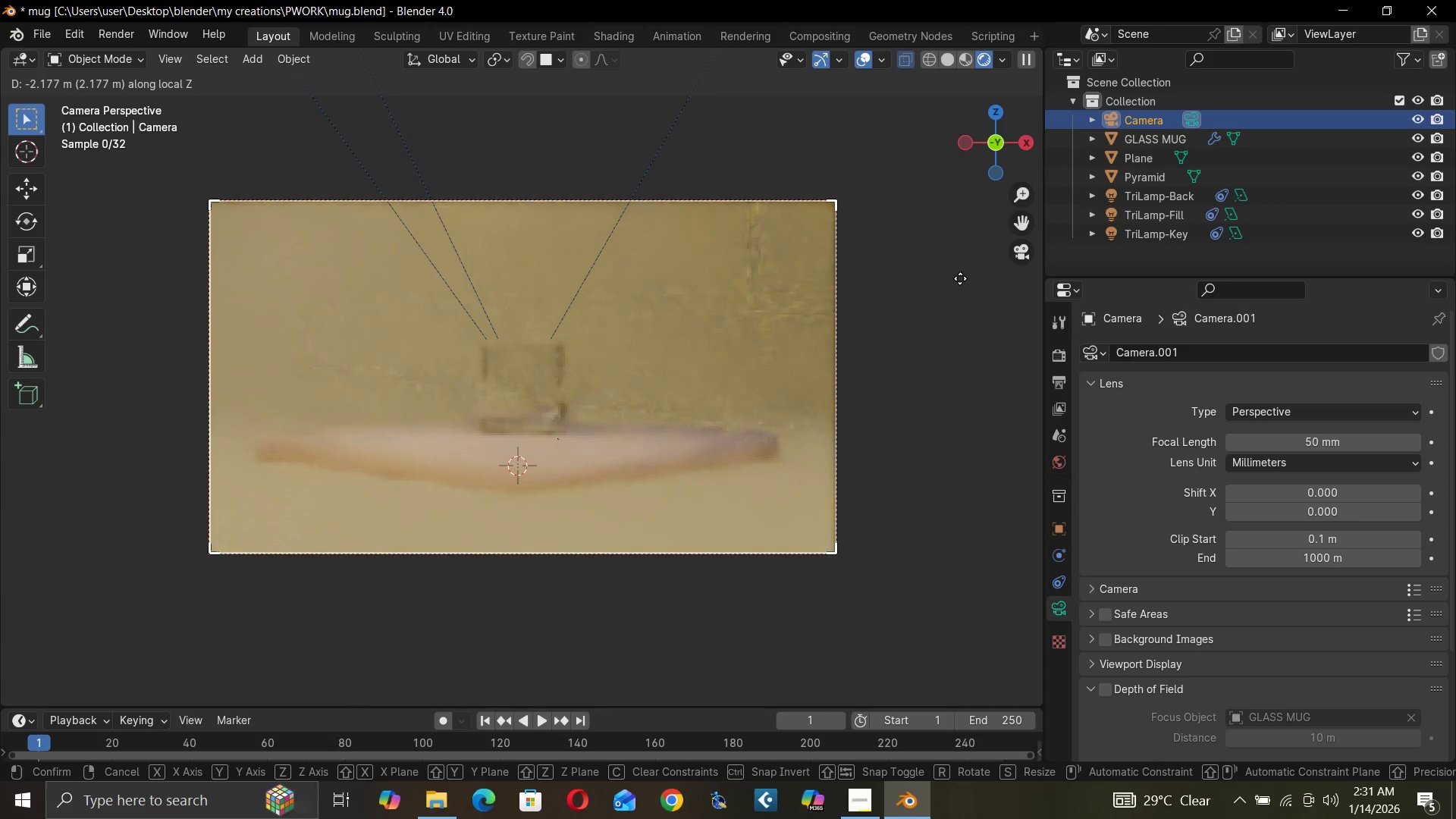 
wait(12.19)
 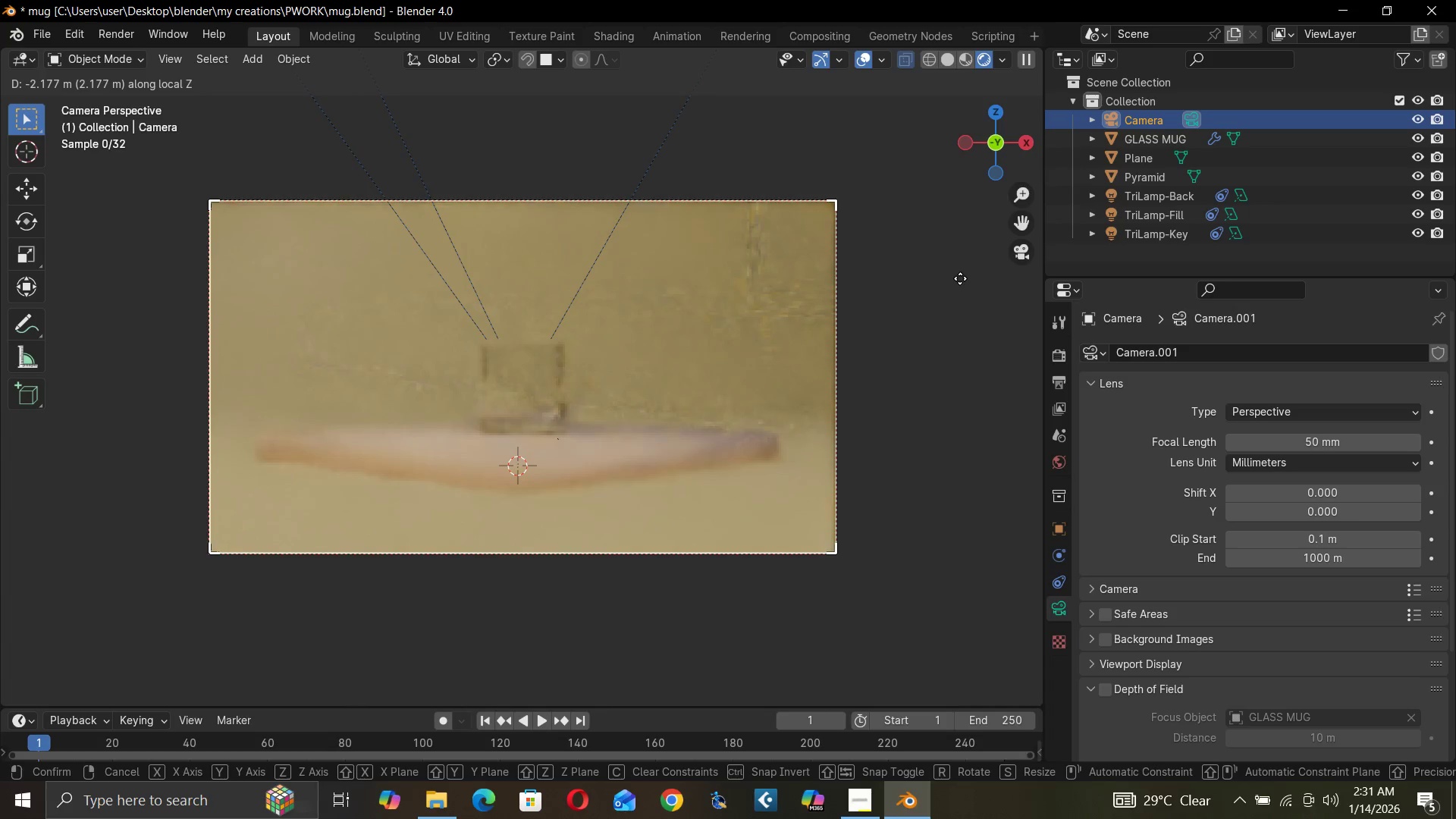 
left_click([960, 278])
 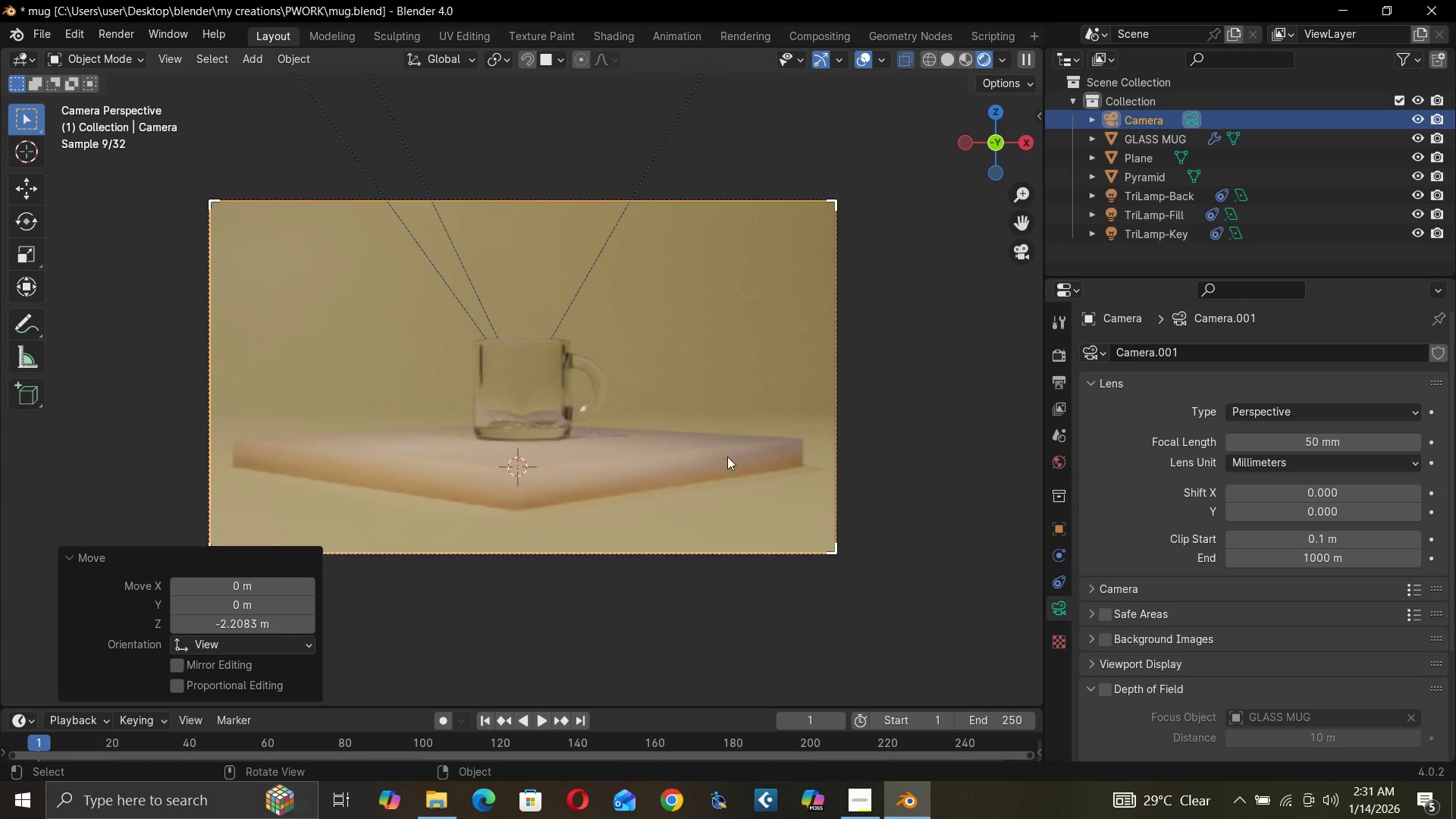 
left_click([719, 458])
 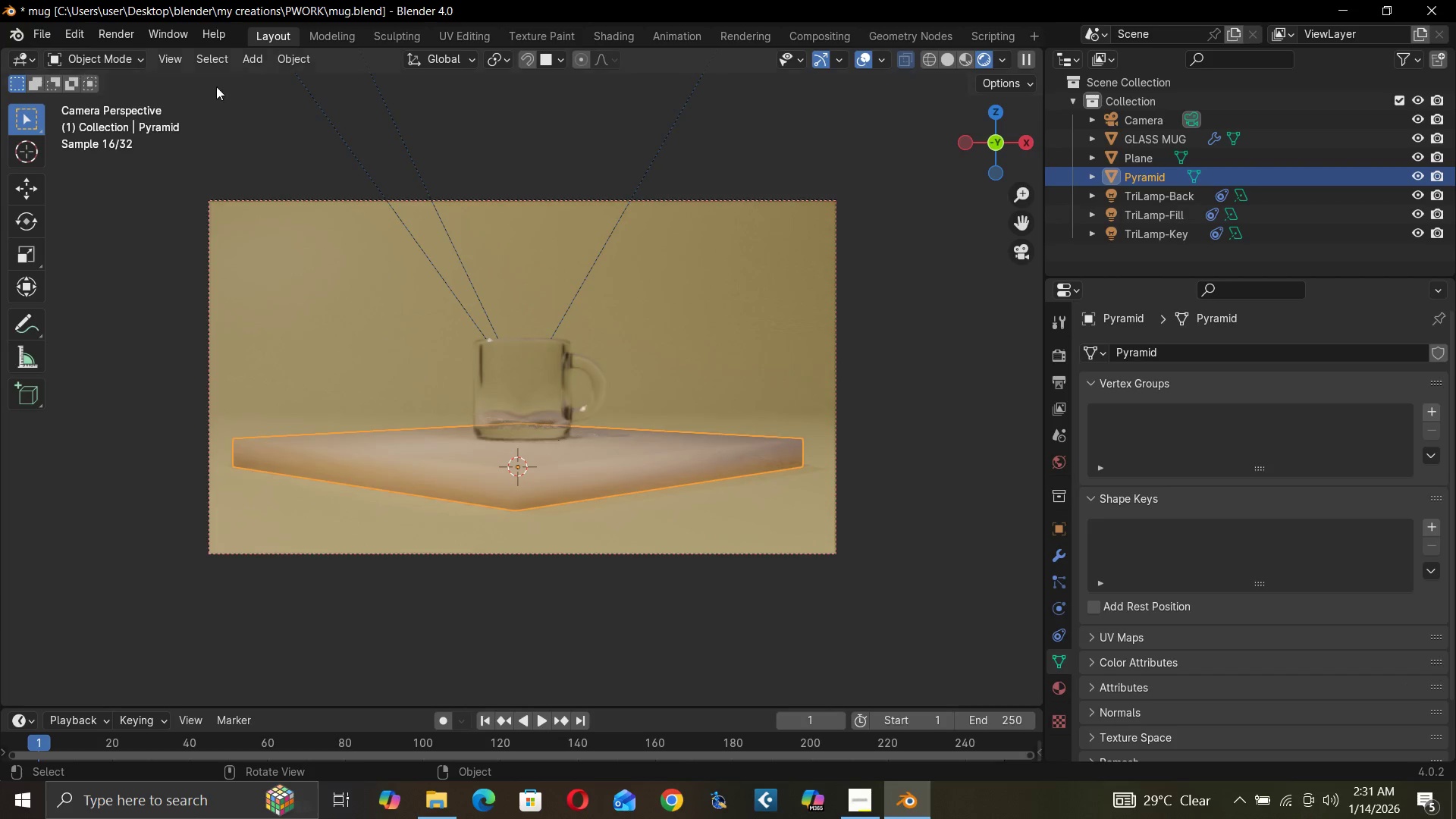 
key(Tab)
 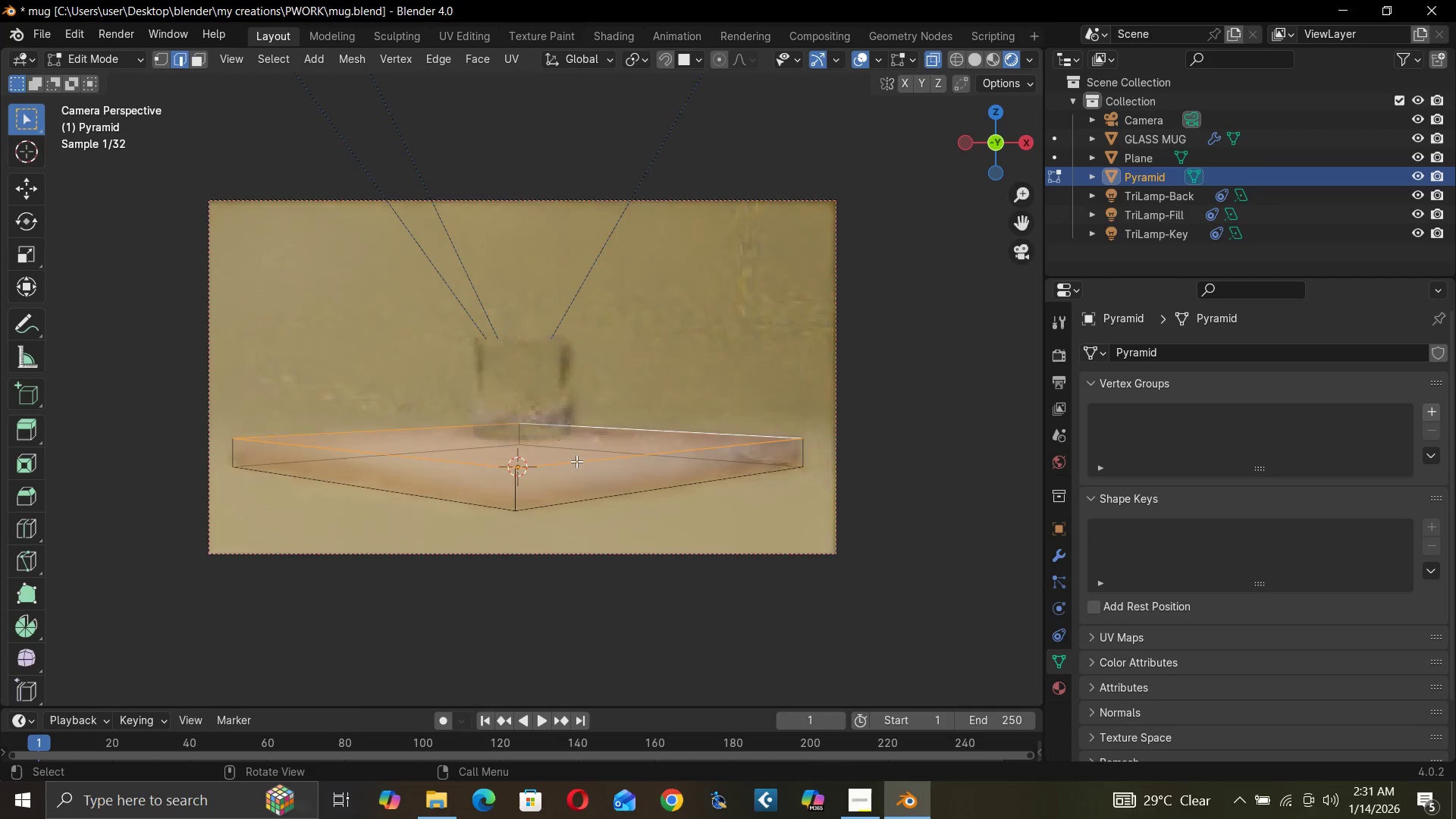 
left_click([551, 449])
 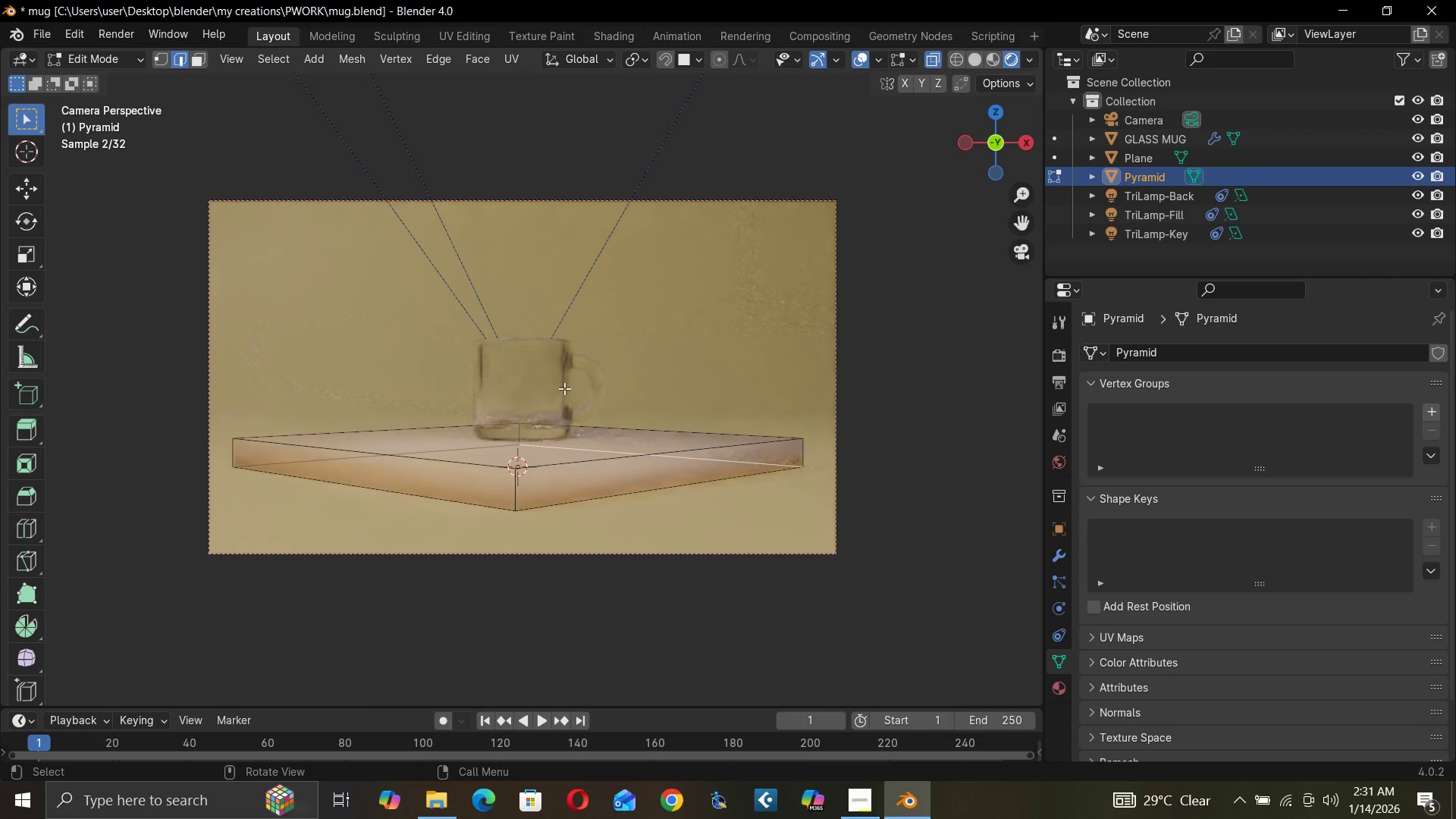 
left_click([572, 463])
 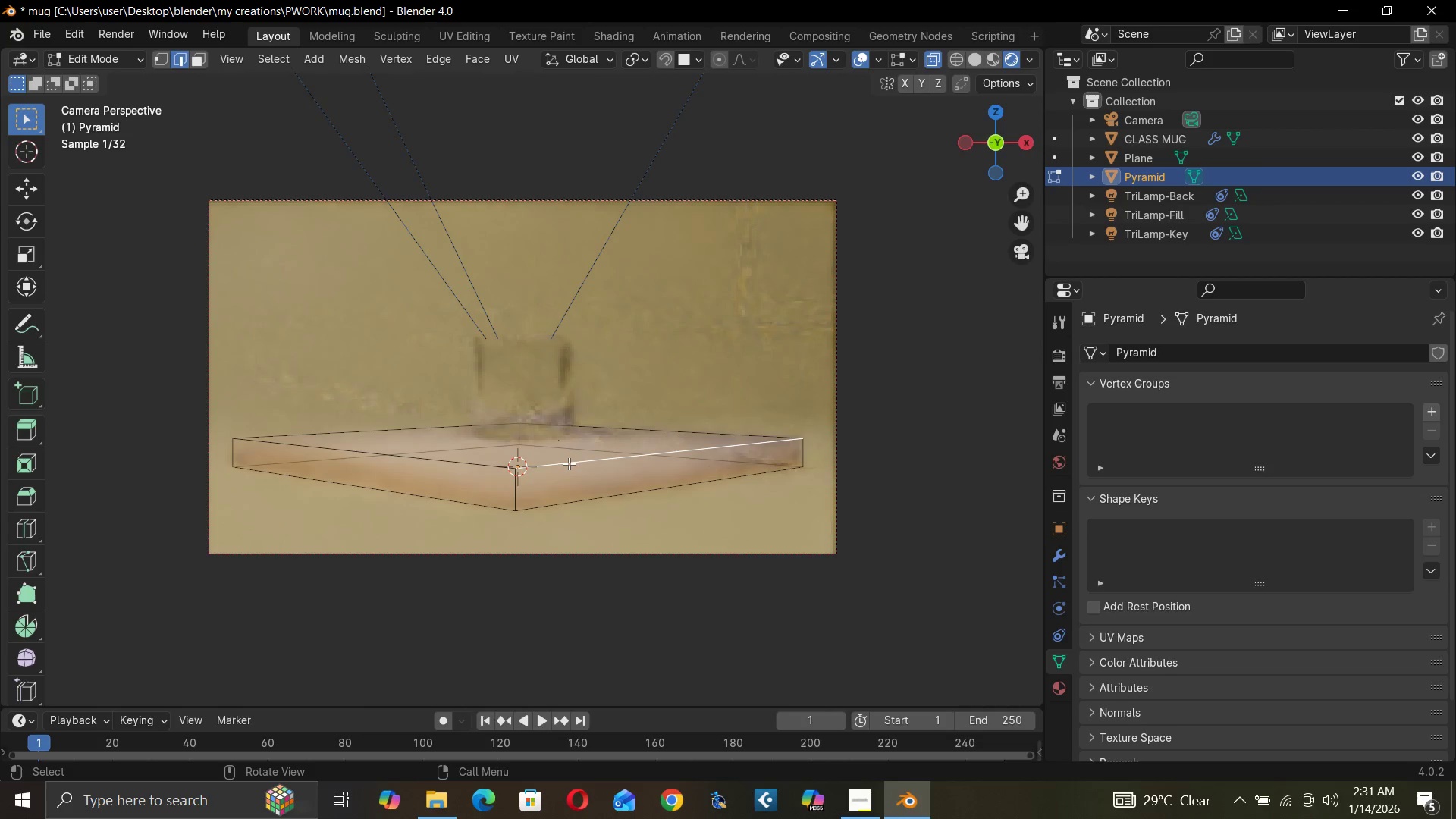 
hold_key(key=ShiftLeft, duration=0.55)
 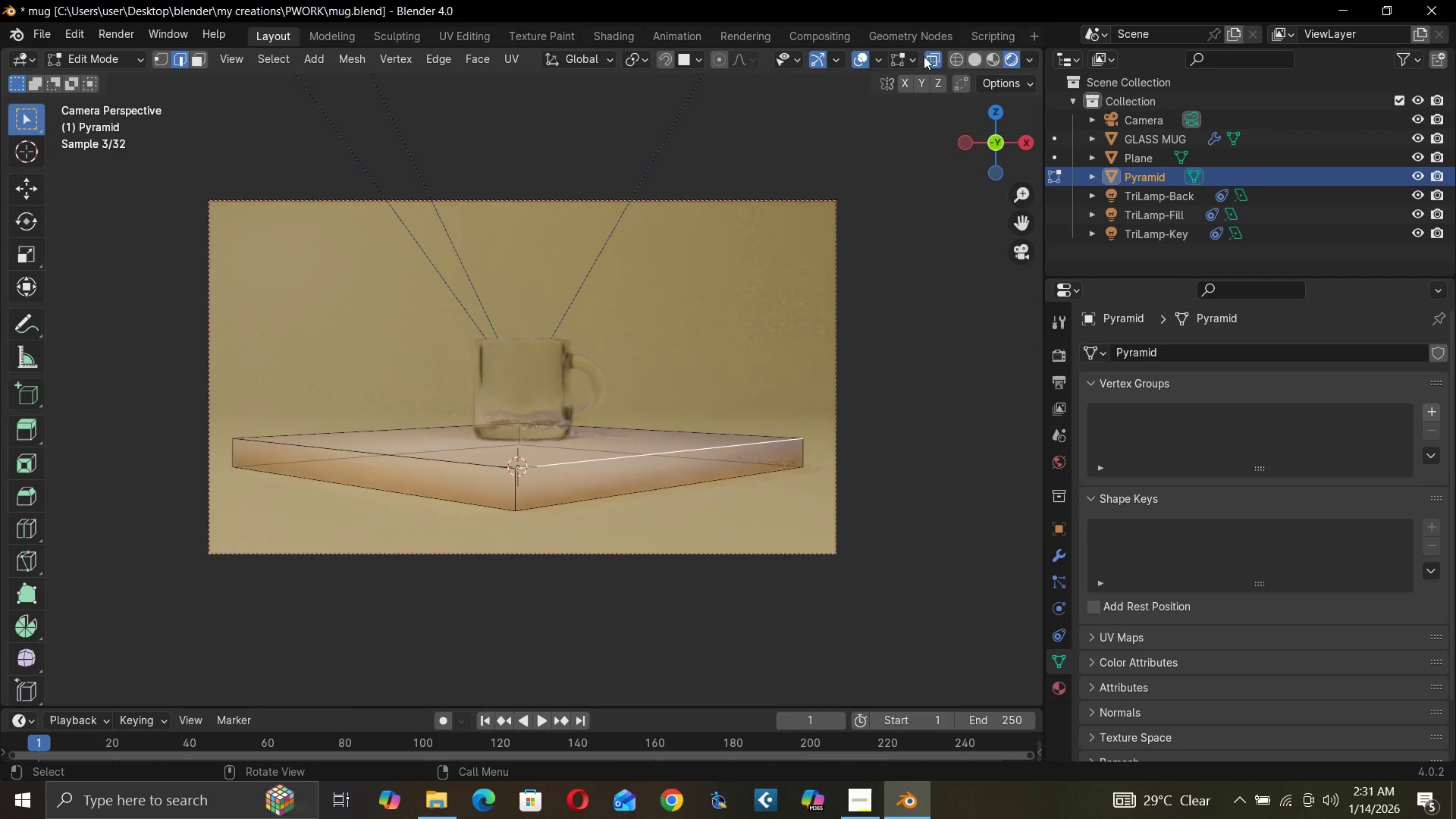 
left_click([928, 59])
 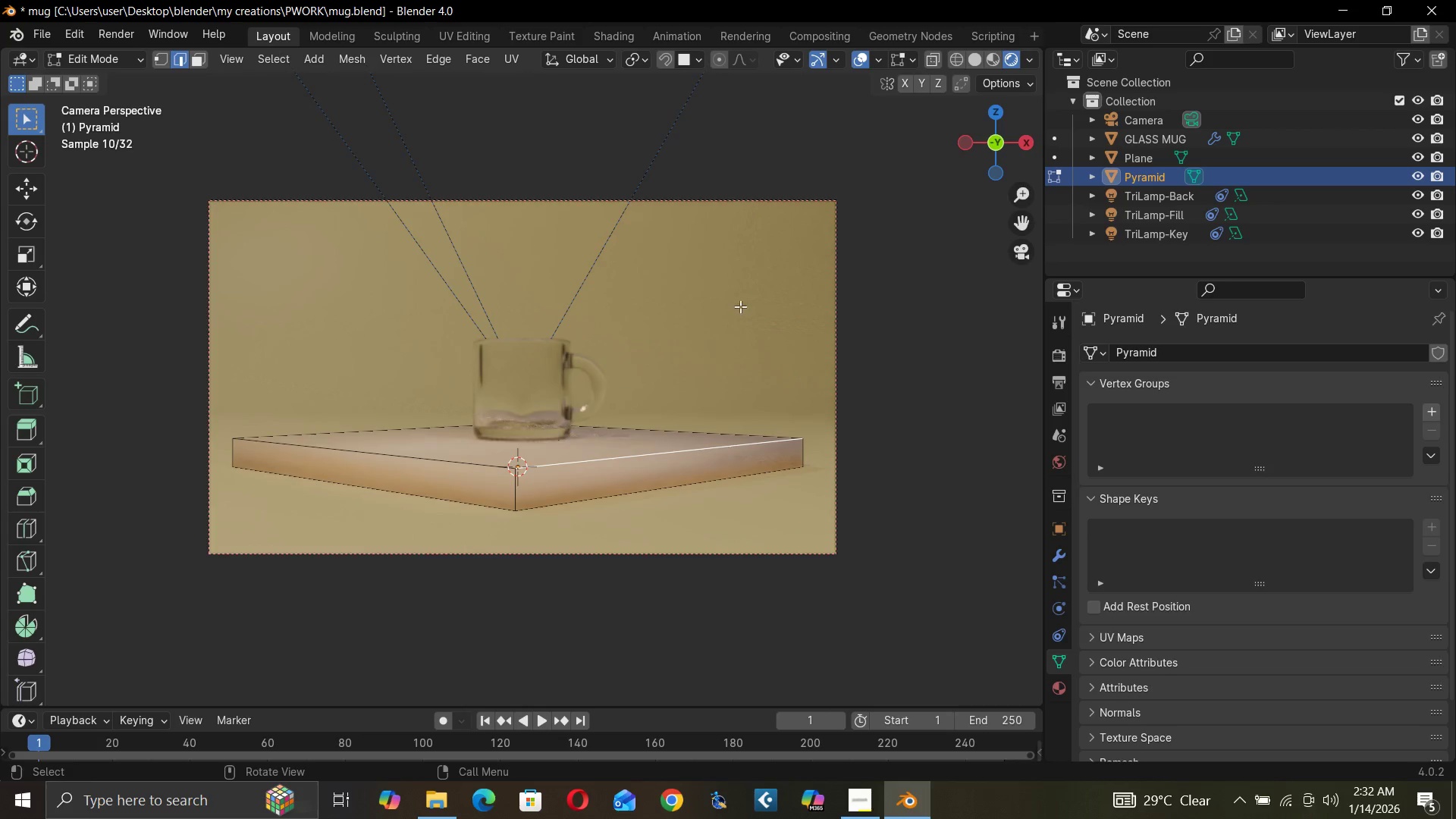 
left_click([931, 61])
 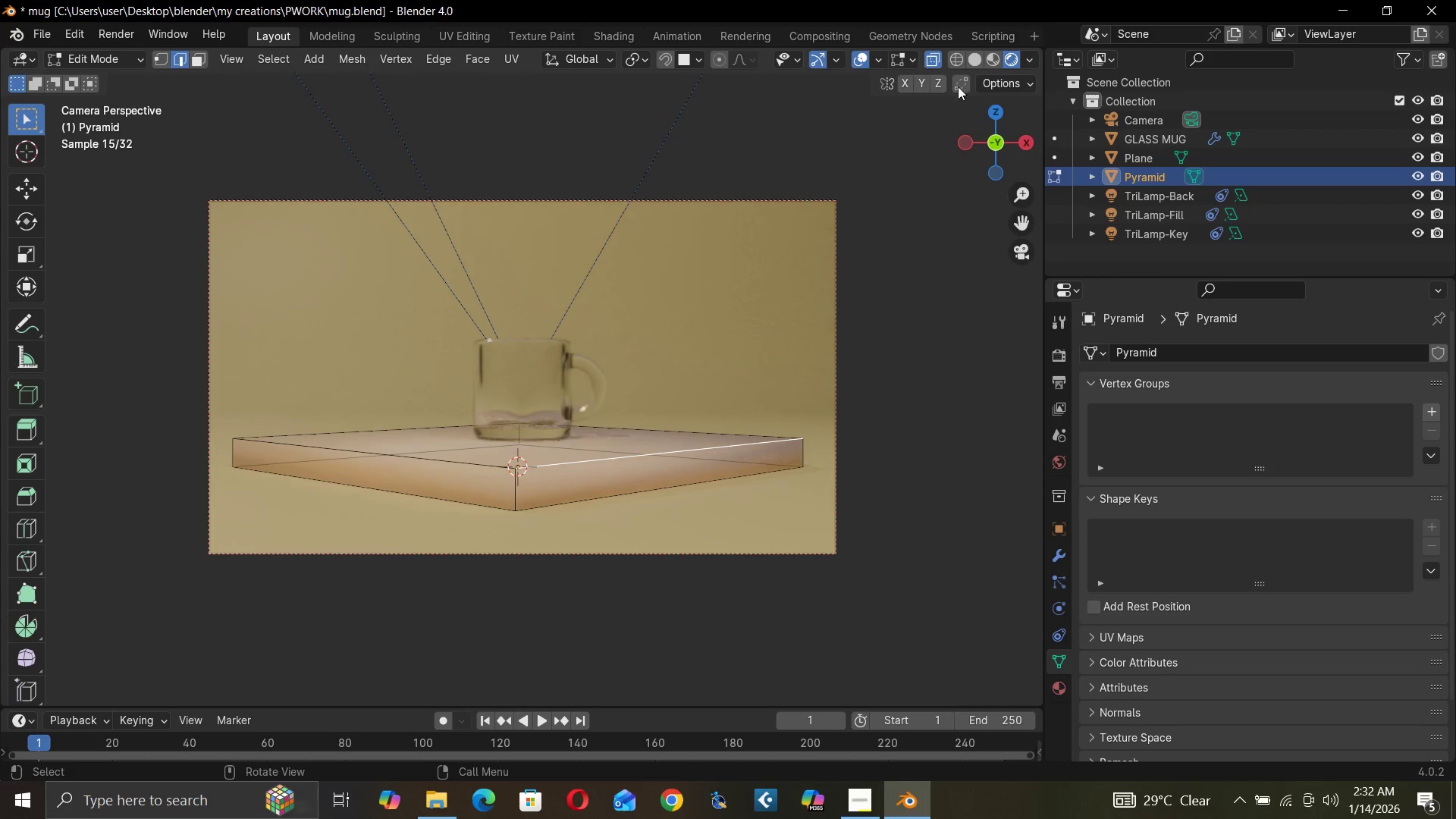 
left_click([930, 64])
 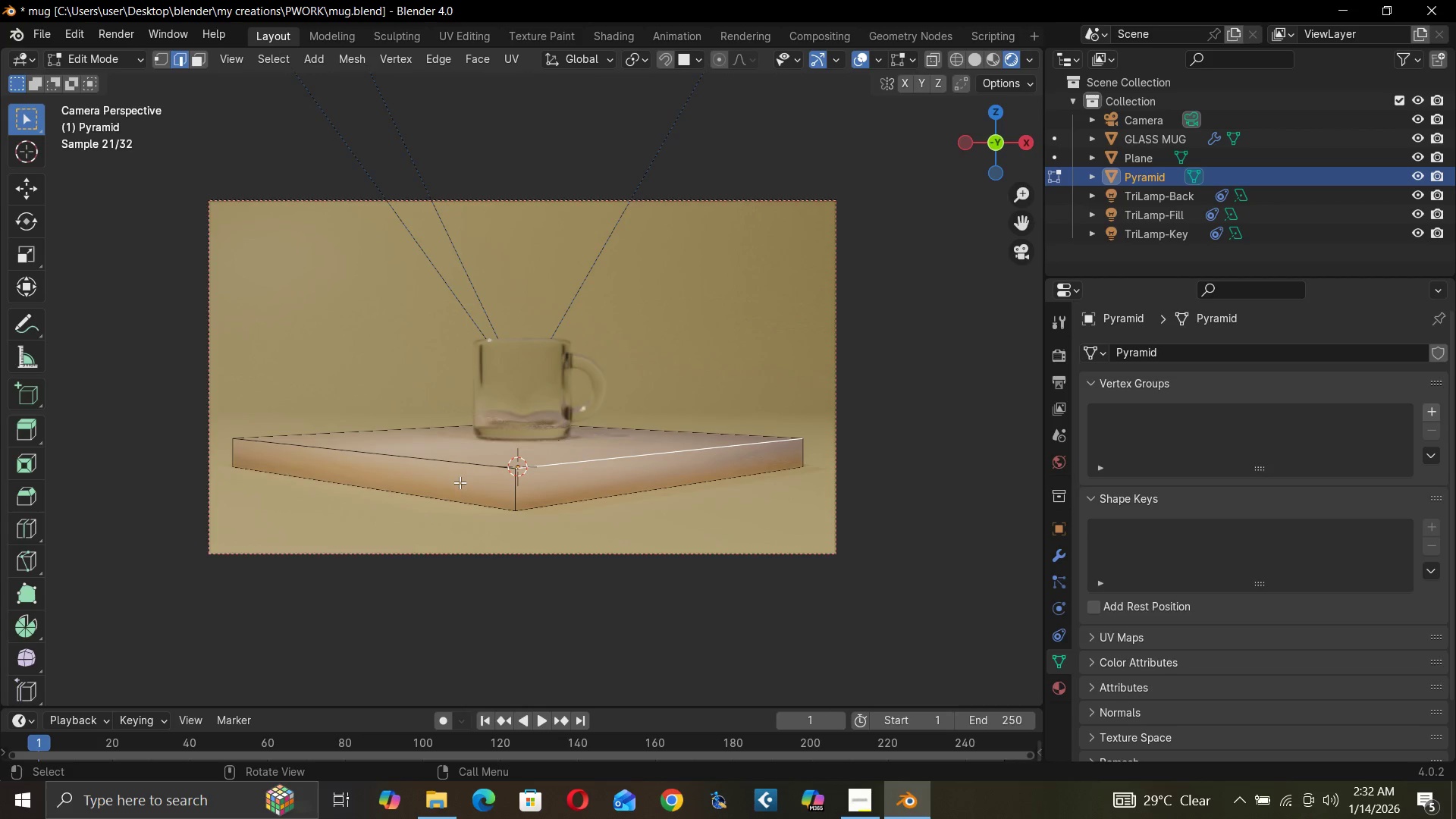 
left_click([466, 468])
 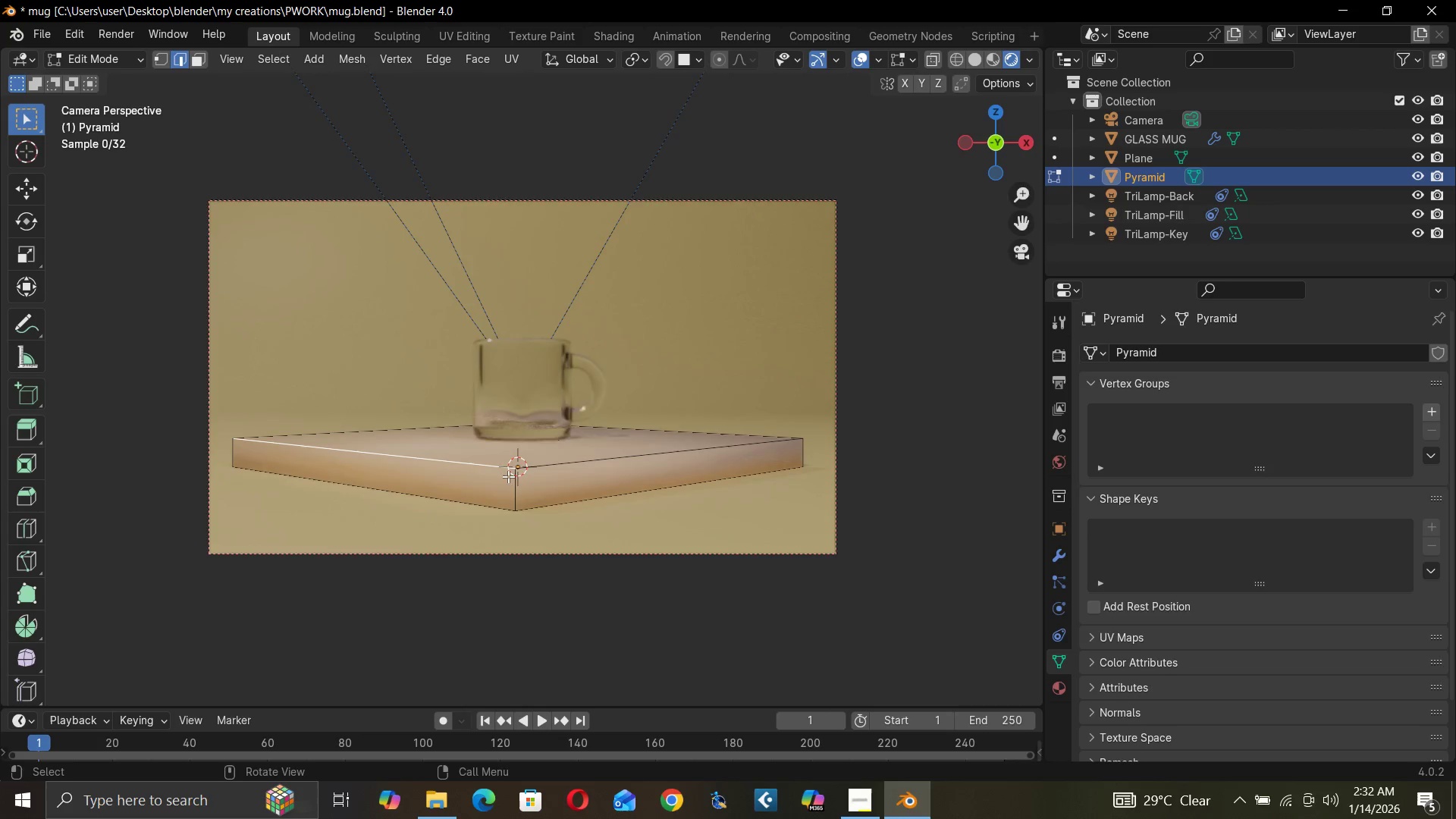 
hold_key(key=ShiftLeft, duration=1.83)
hold_key(key=AltLeft, duration=1.33)
left_click([547, 469])
 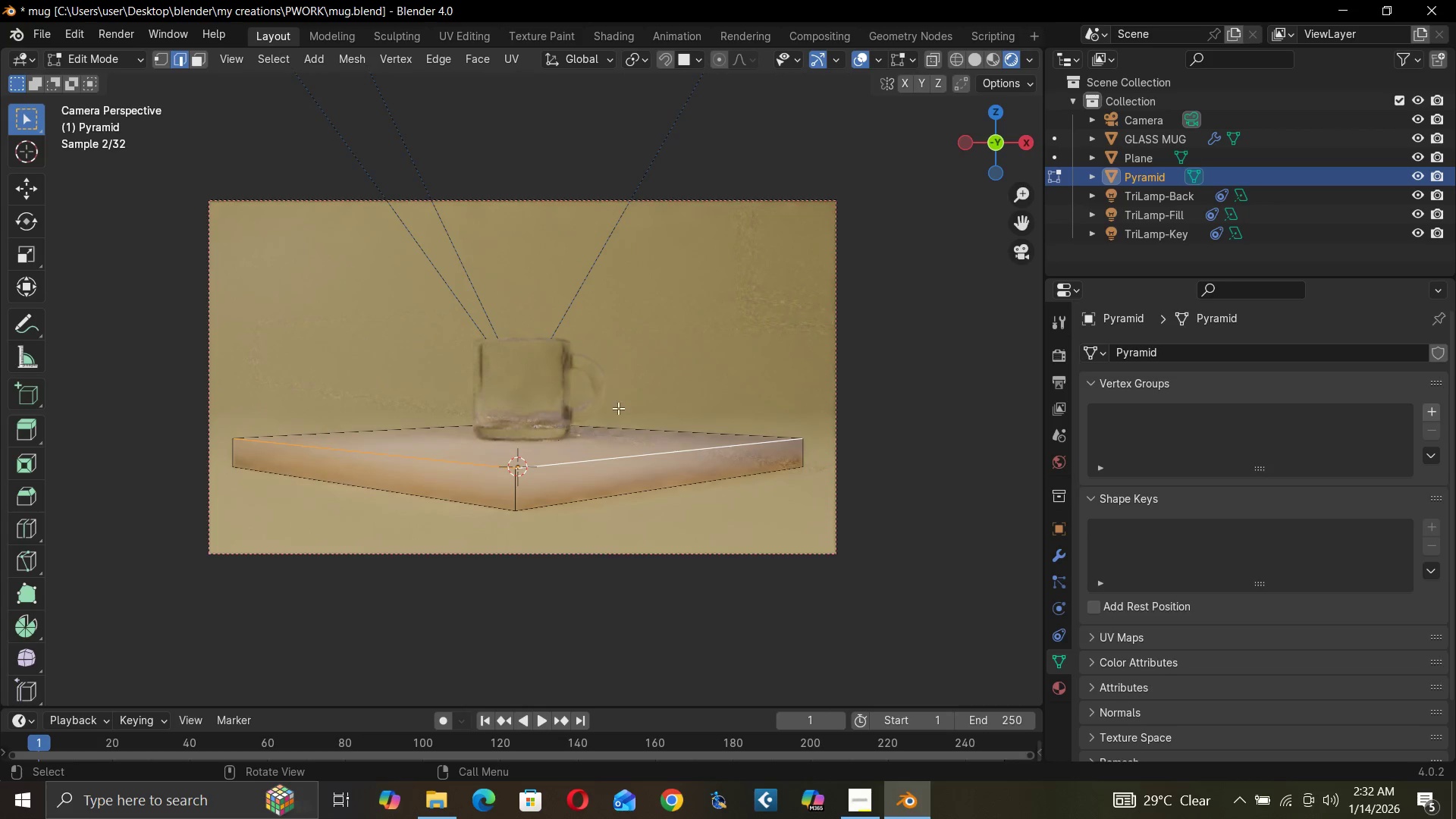 
scroll: coordinate [687, 455], scroll_direction: down, amount: 1.0
 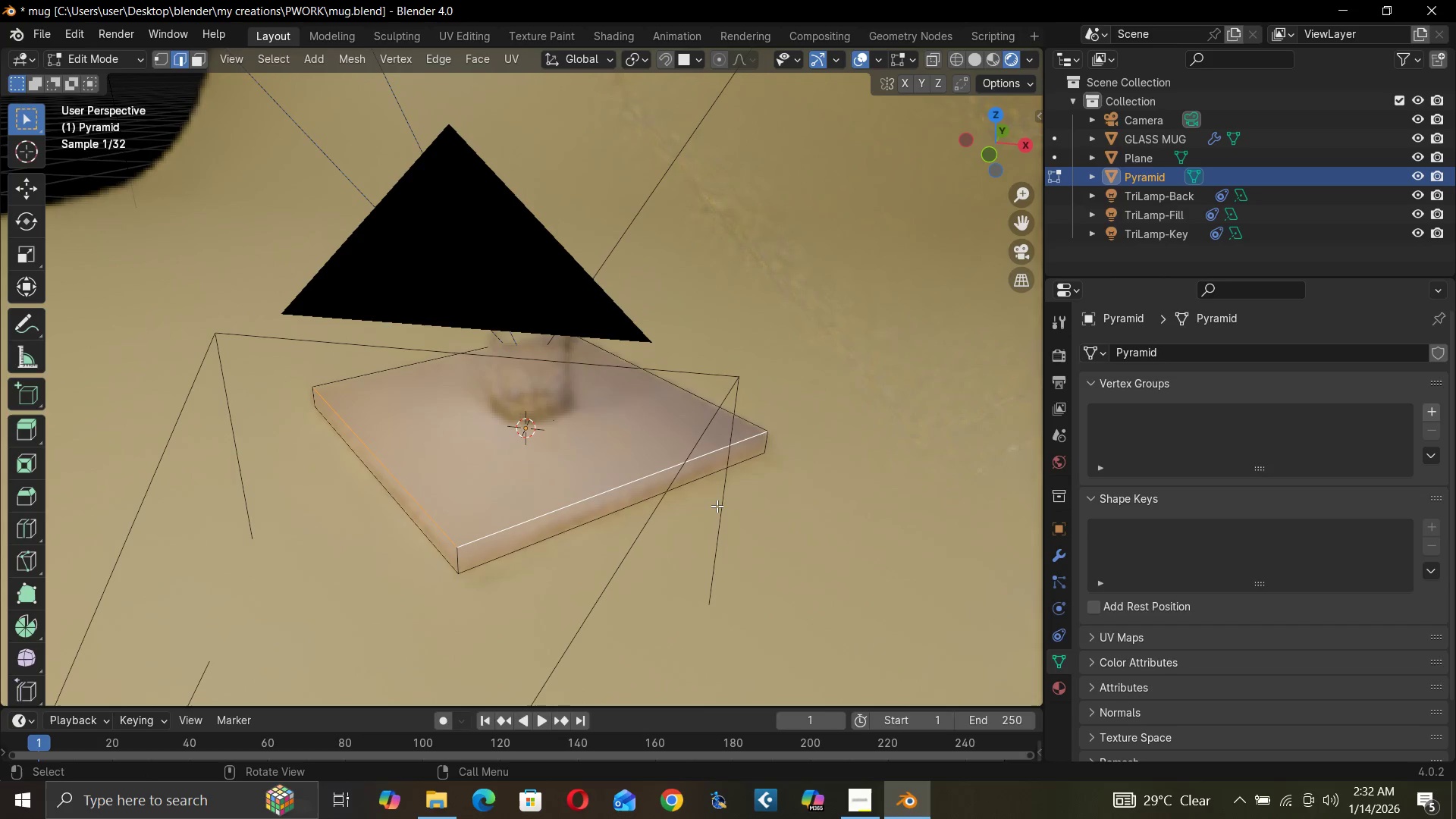 
hold_key(key=ShiftLeft, duration=4.06)
hold_key(key=AltLeft, duration=1.52)
left_click([711, 404])
 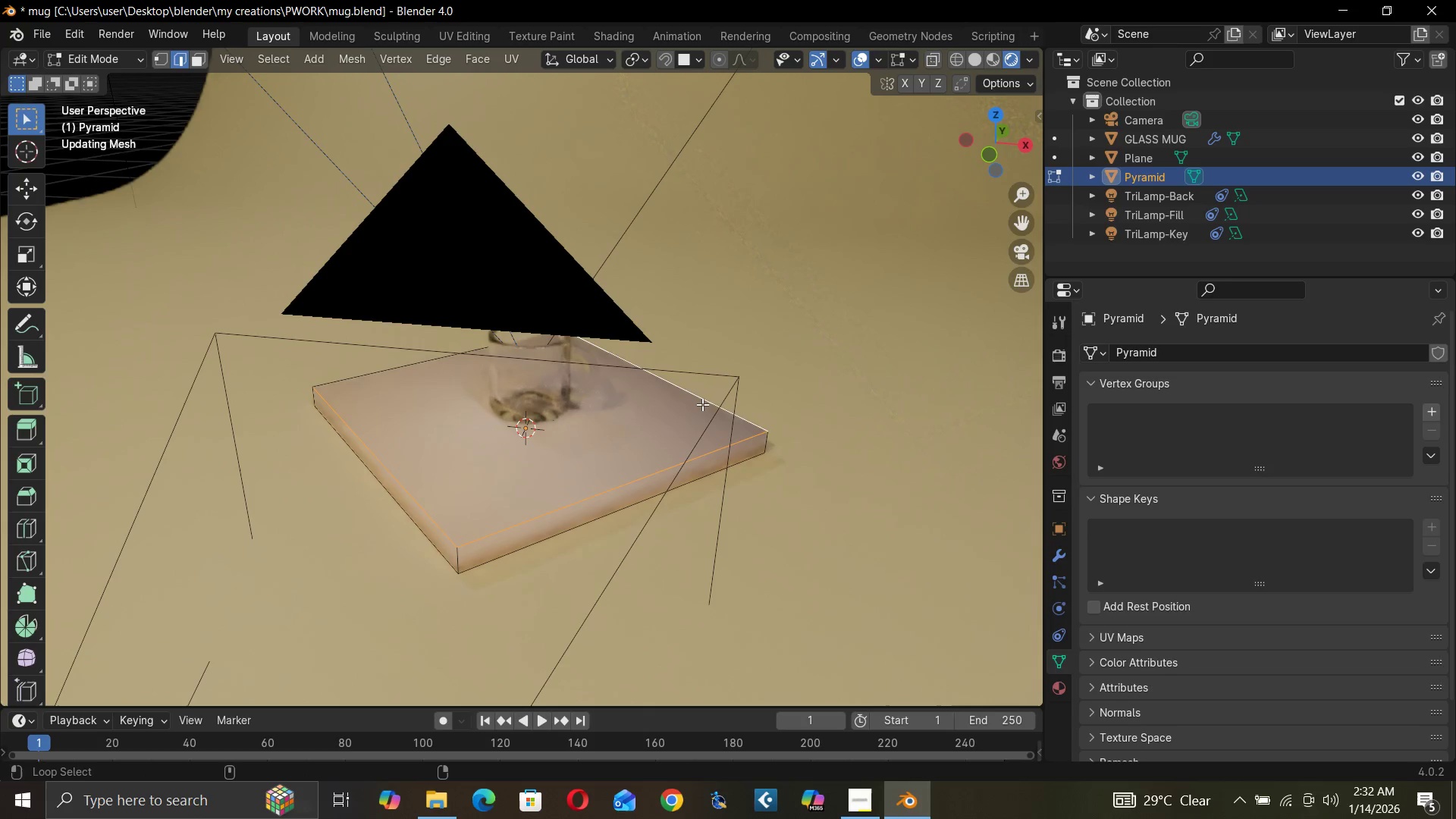 
hold_key(key=AltLeft, duration=1.53)
left_click([399, 369])
 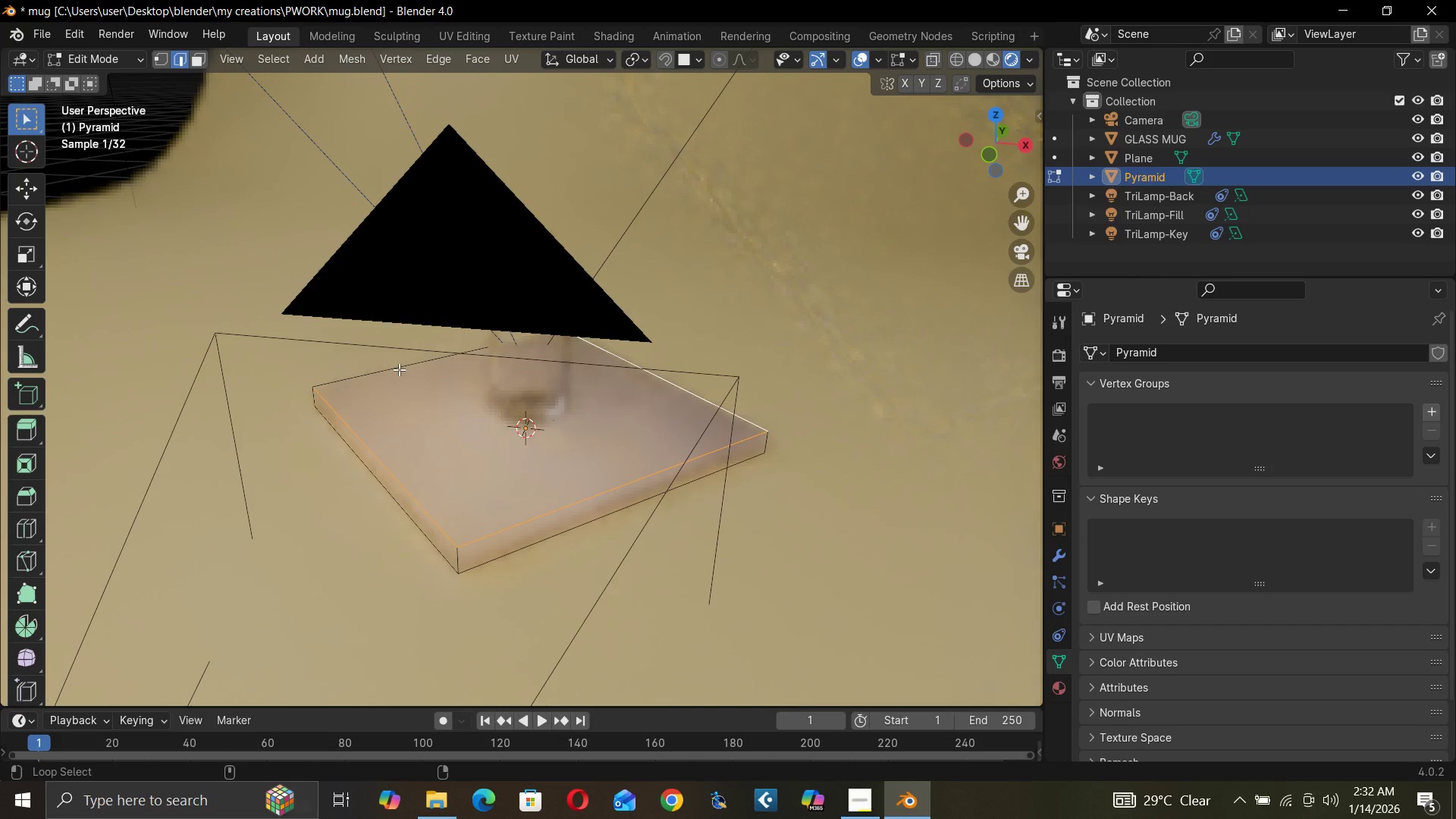 
hold_key(key=AltLeft, duration=0.44)
 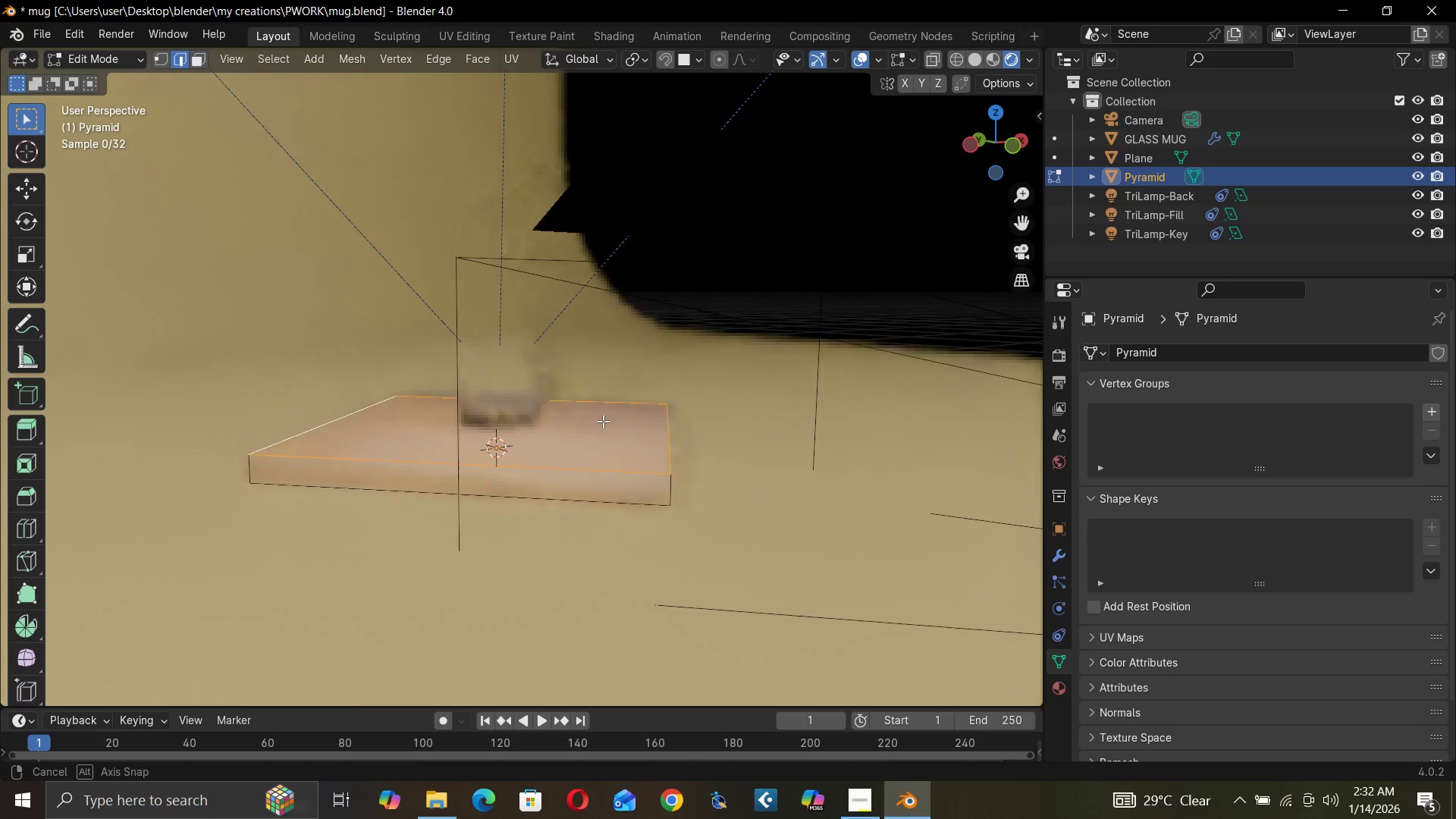 
hold_key(key=ControlLeft, duration=1.52)
left_click([779, 460])
 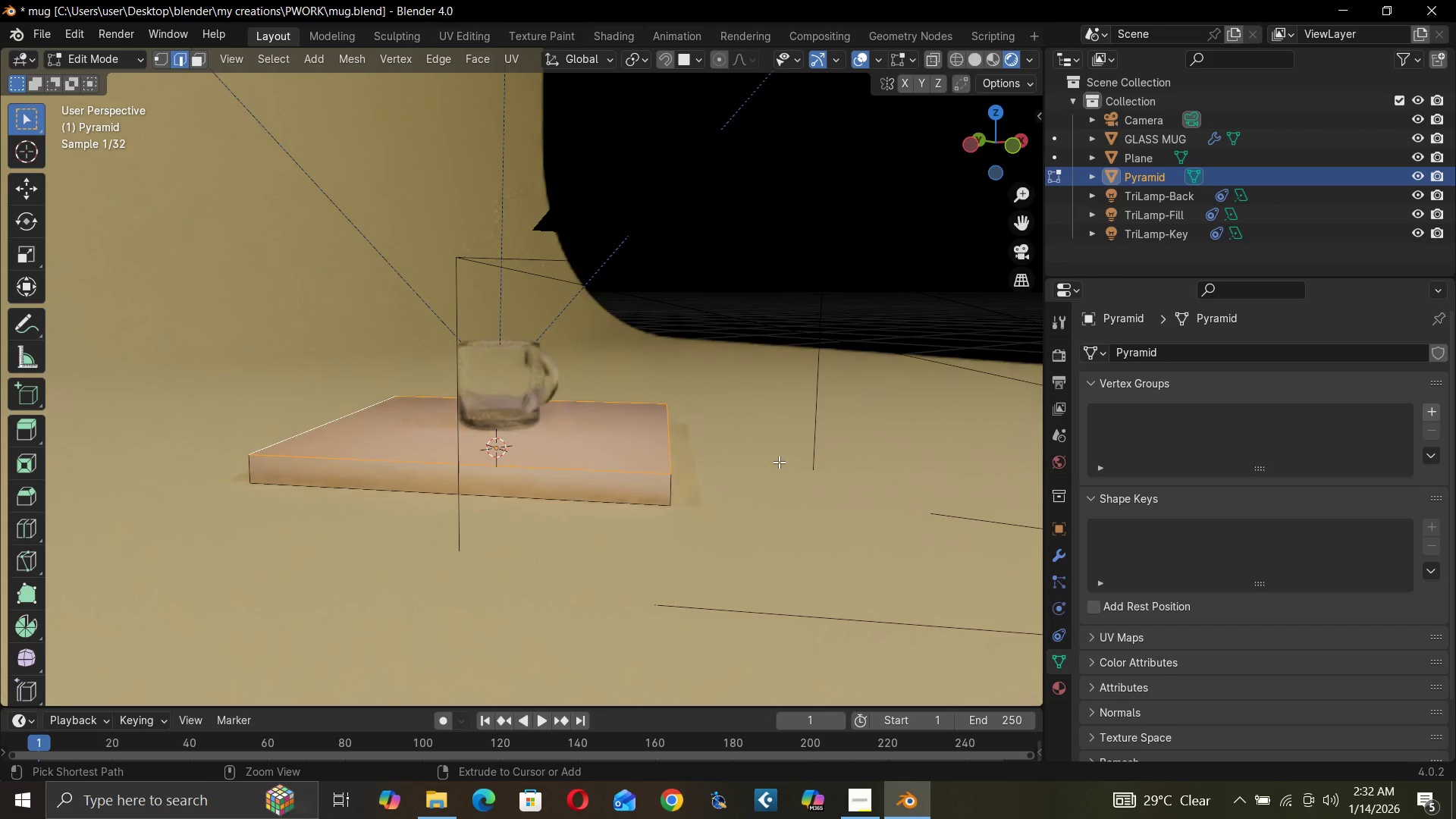 
key(Control+B)
 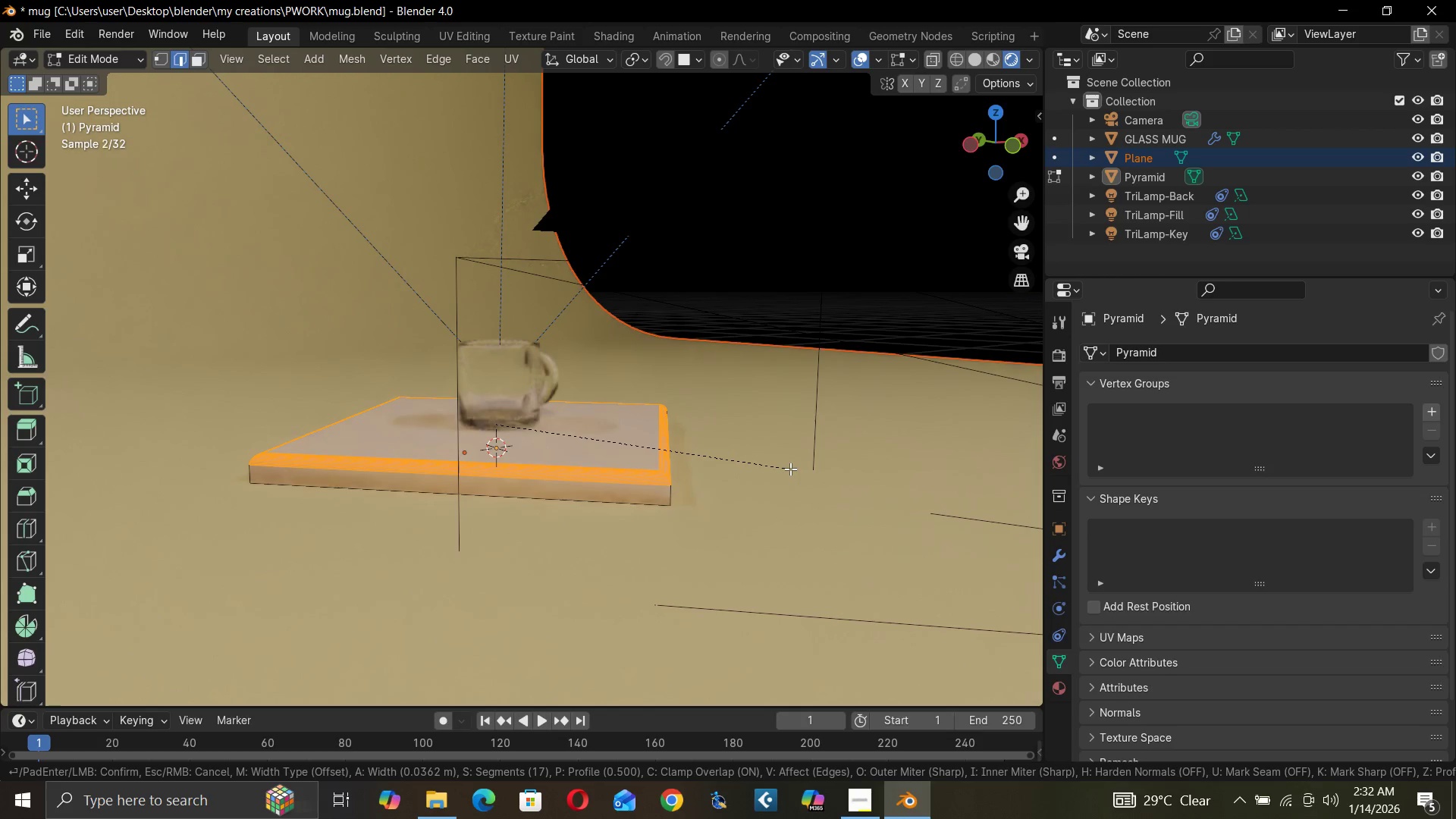 
wait(8.89)
 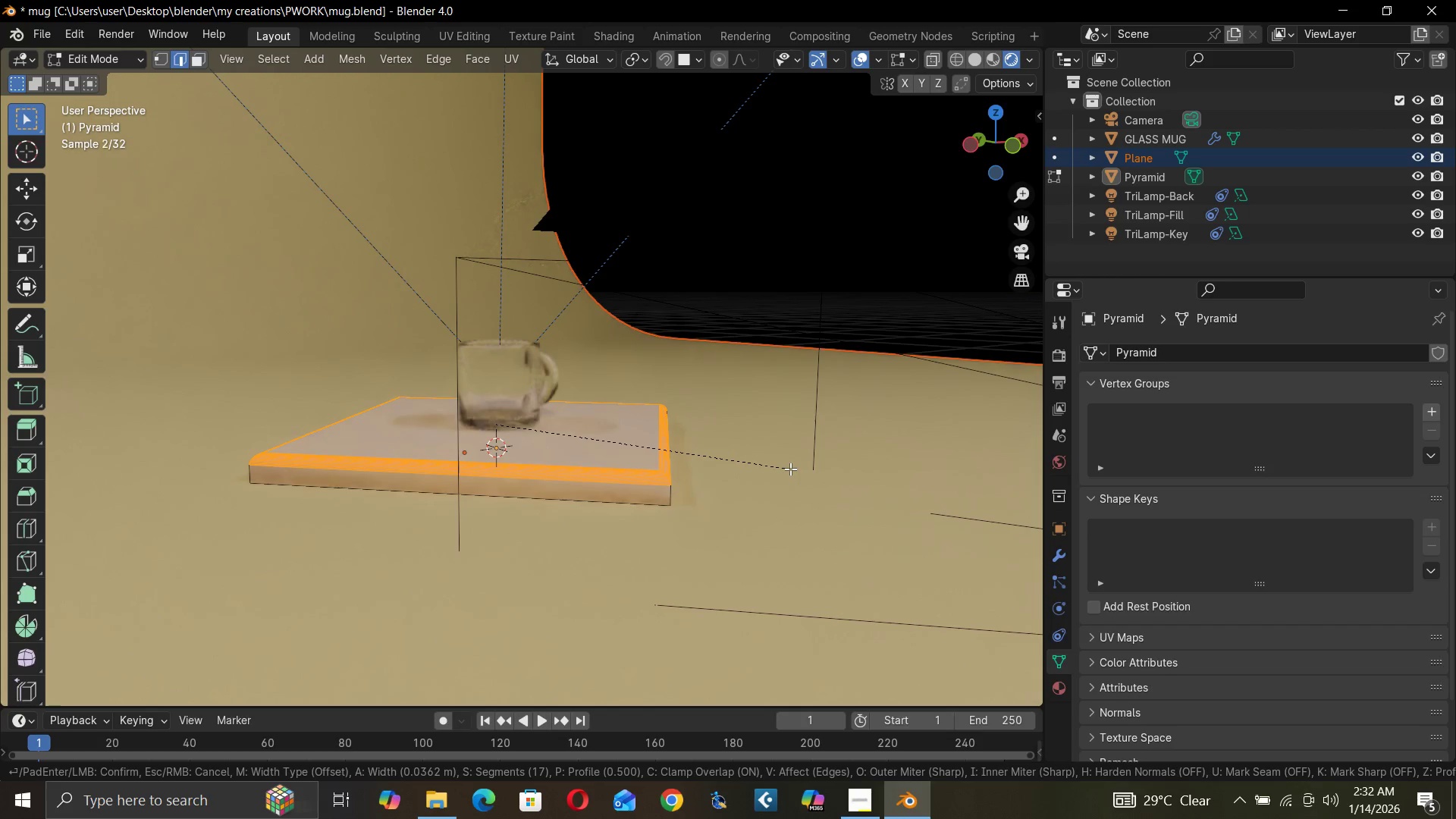 
key(C)
 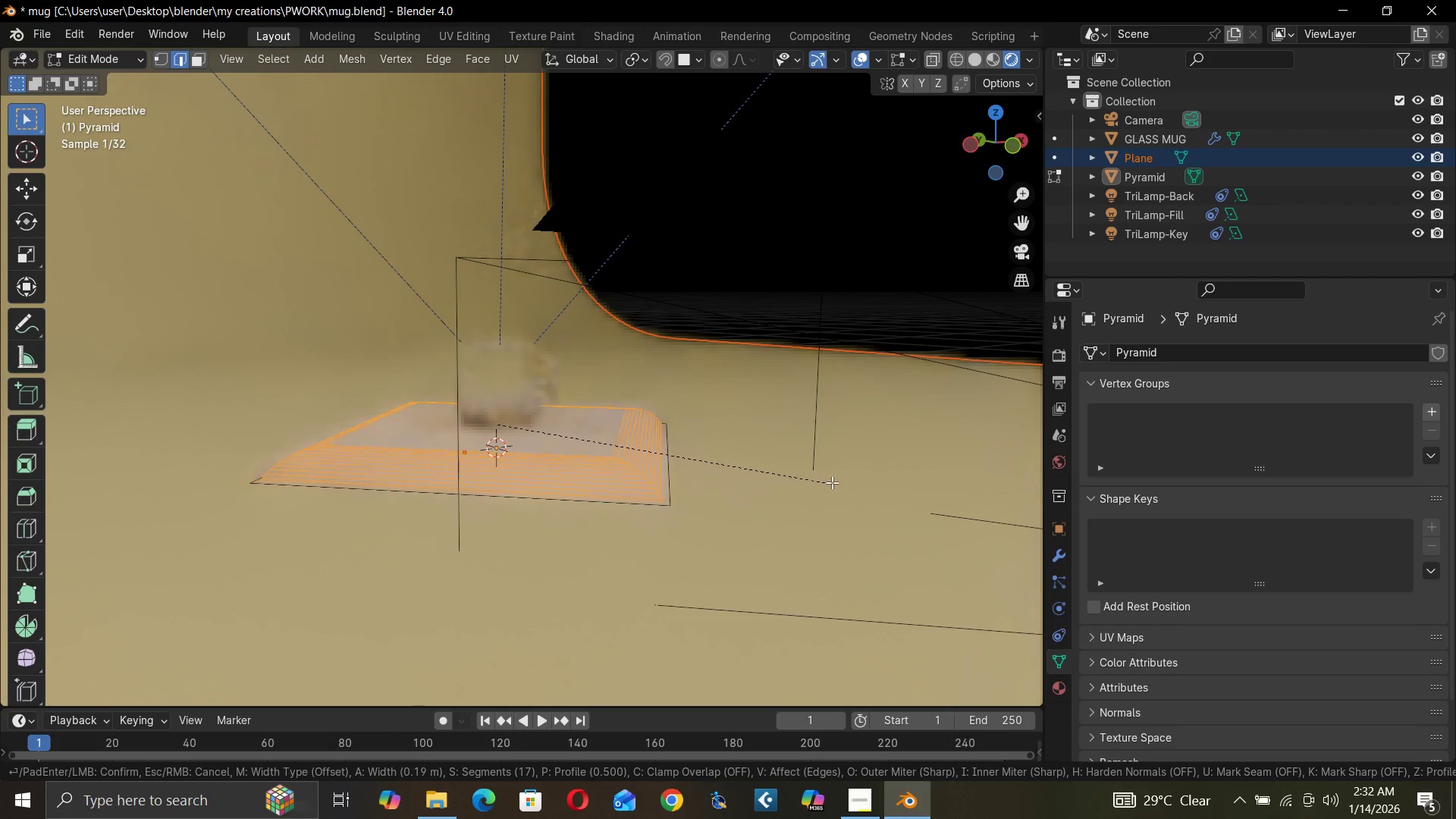 
wait(6.69)
 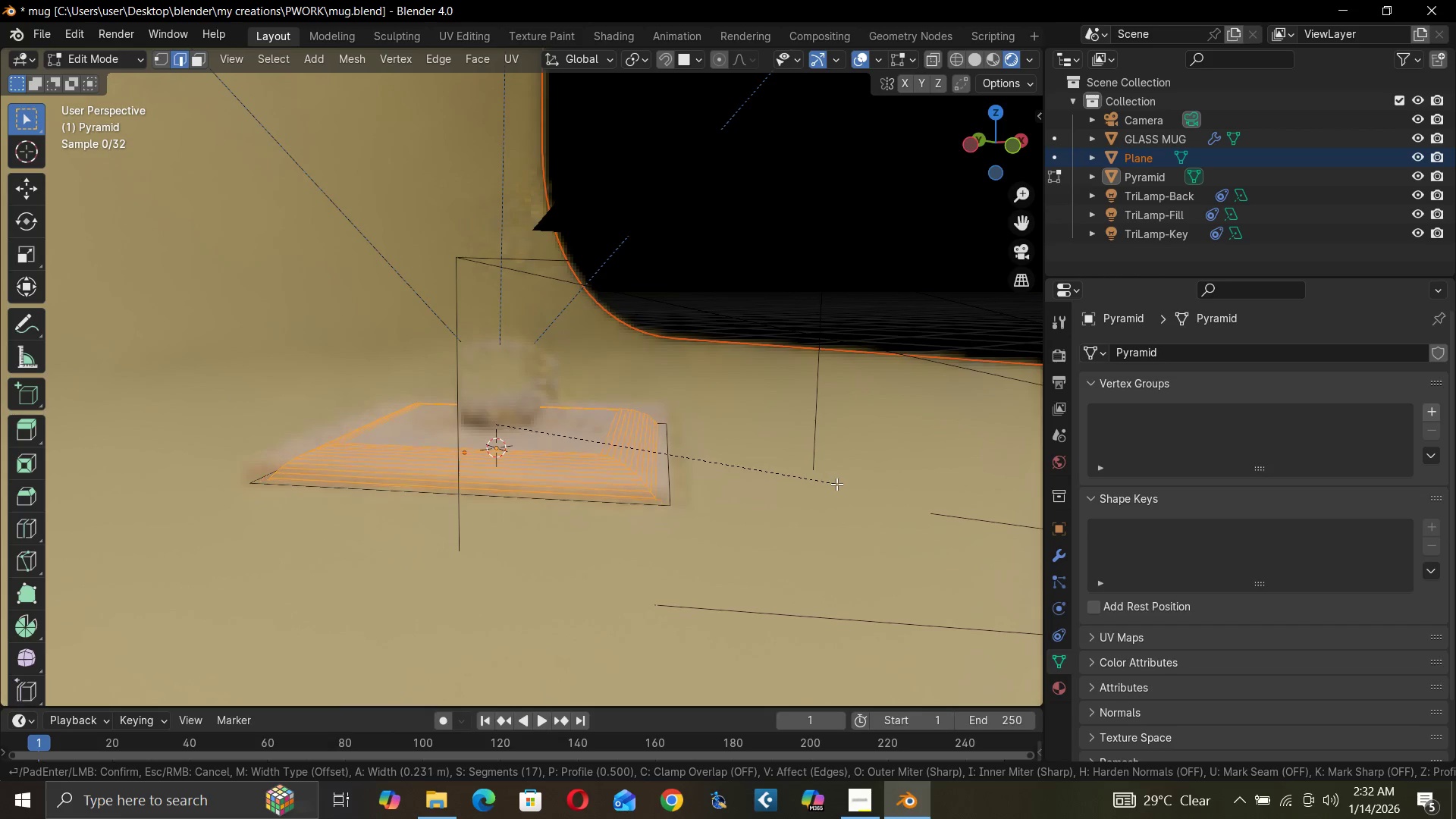 
key(C)
 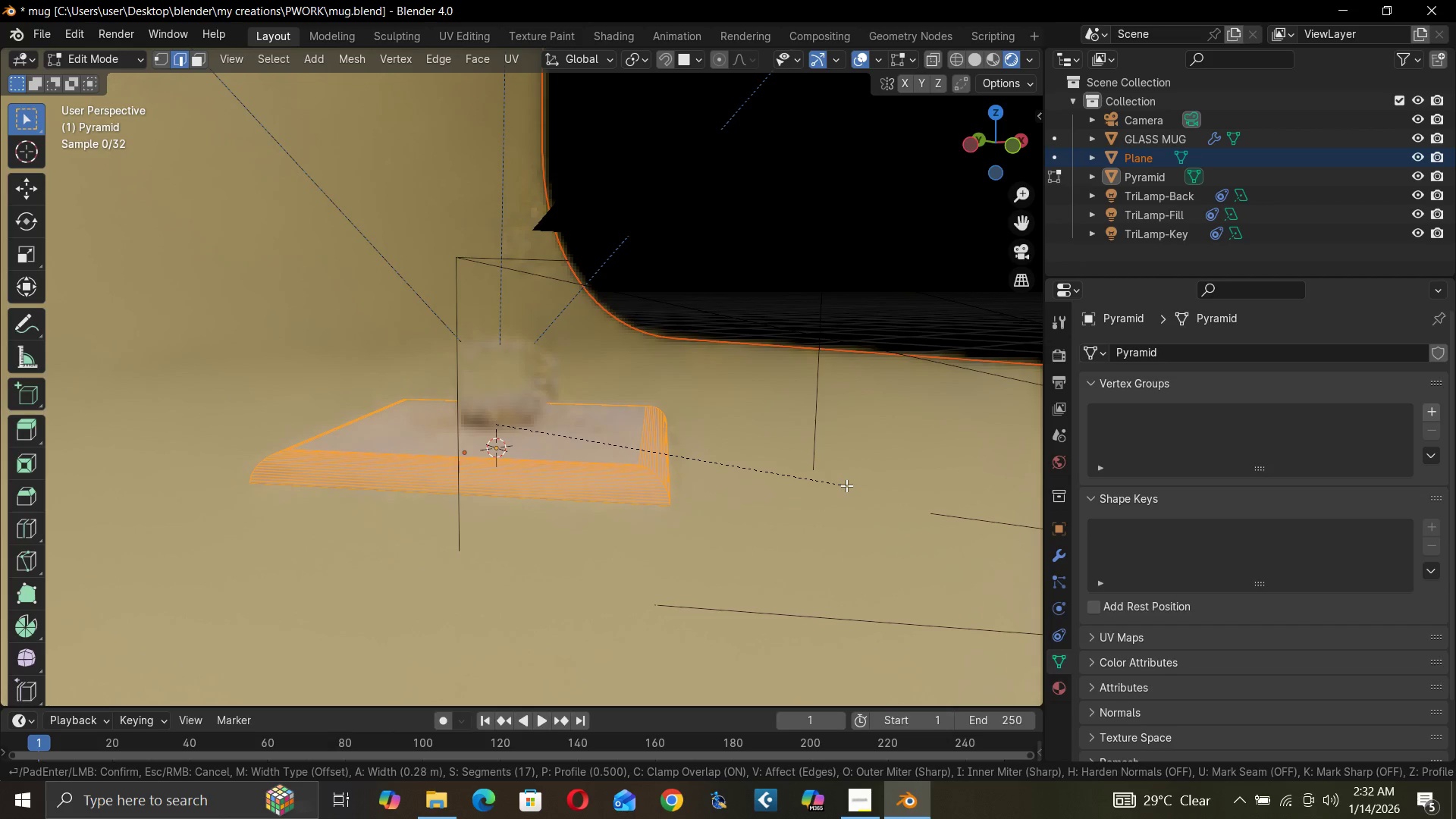 
wait(8.19)
 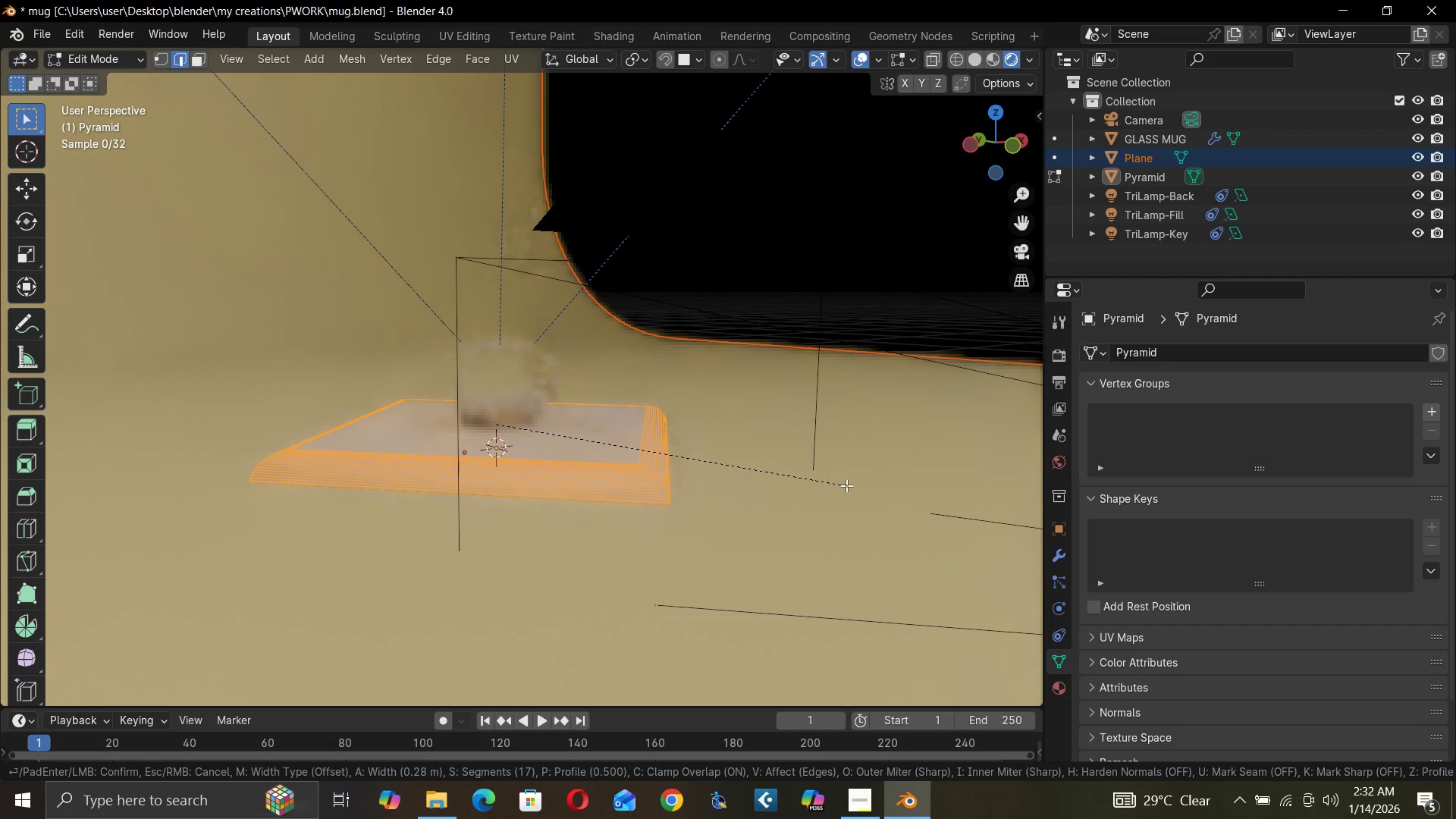 
left_click([854, 486])
 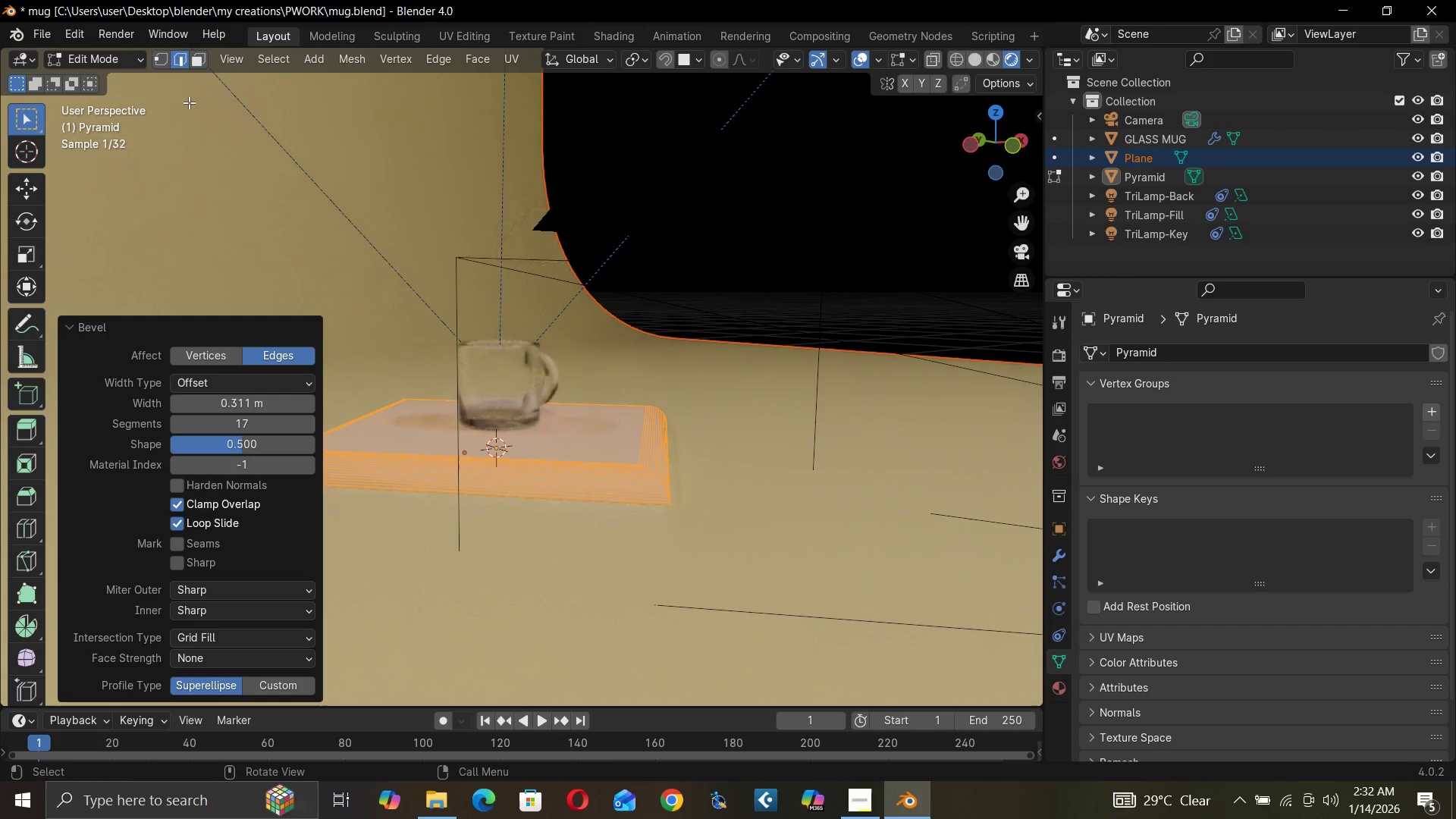 
key(Tab)
 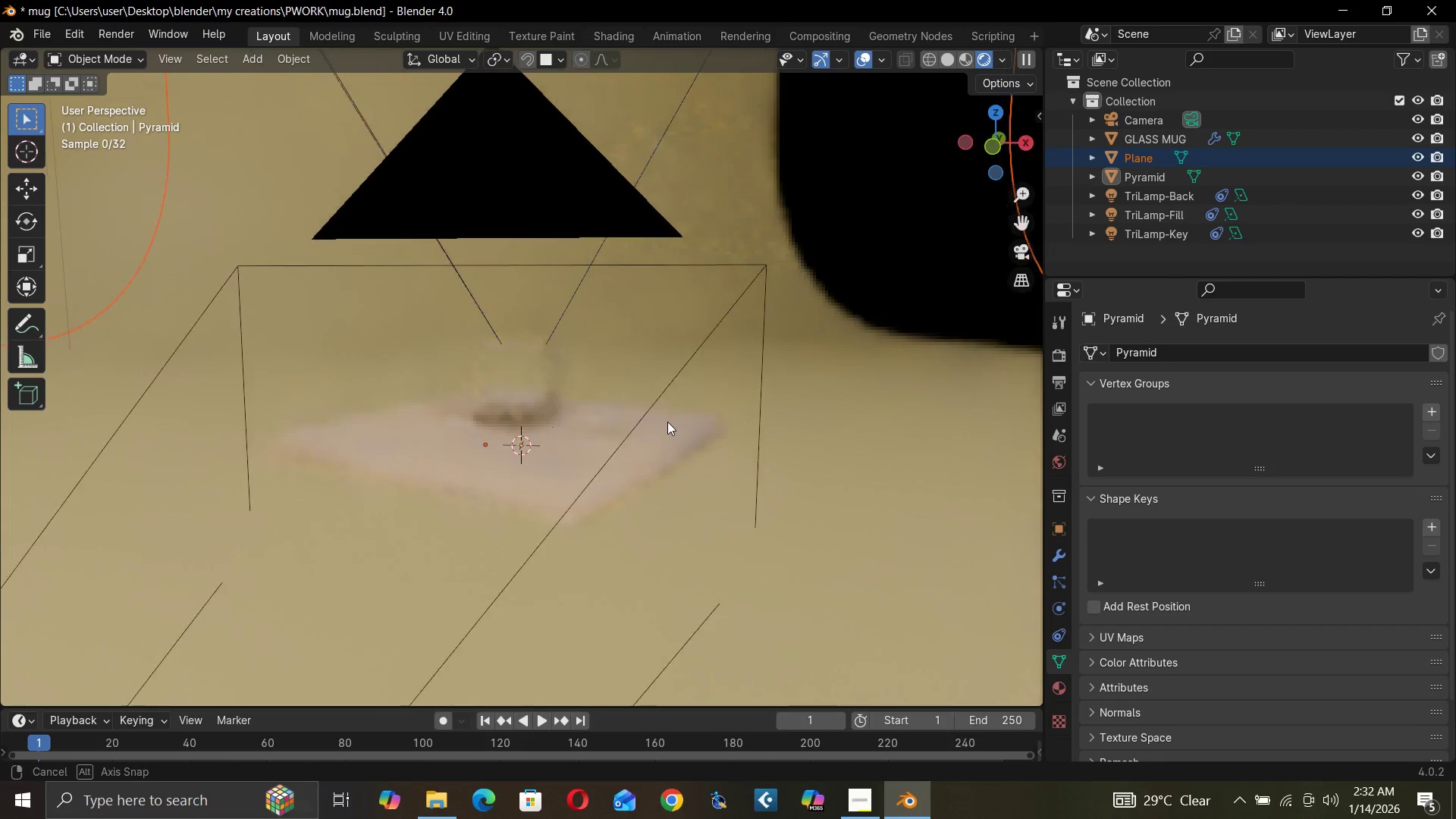 
wait(6.28)
 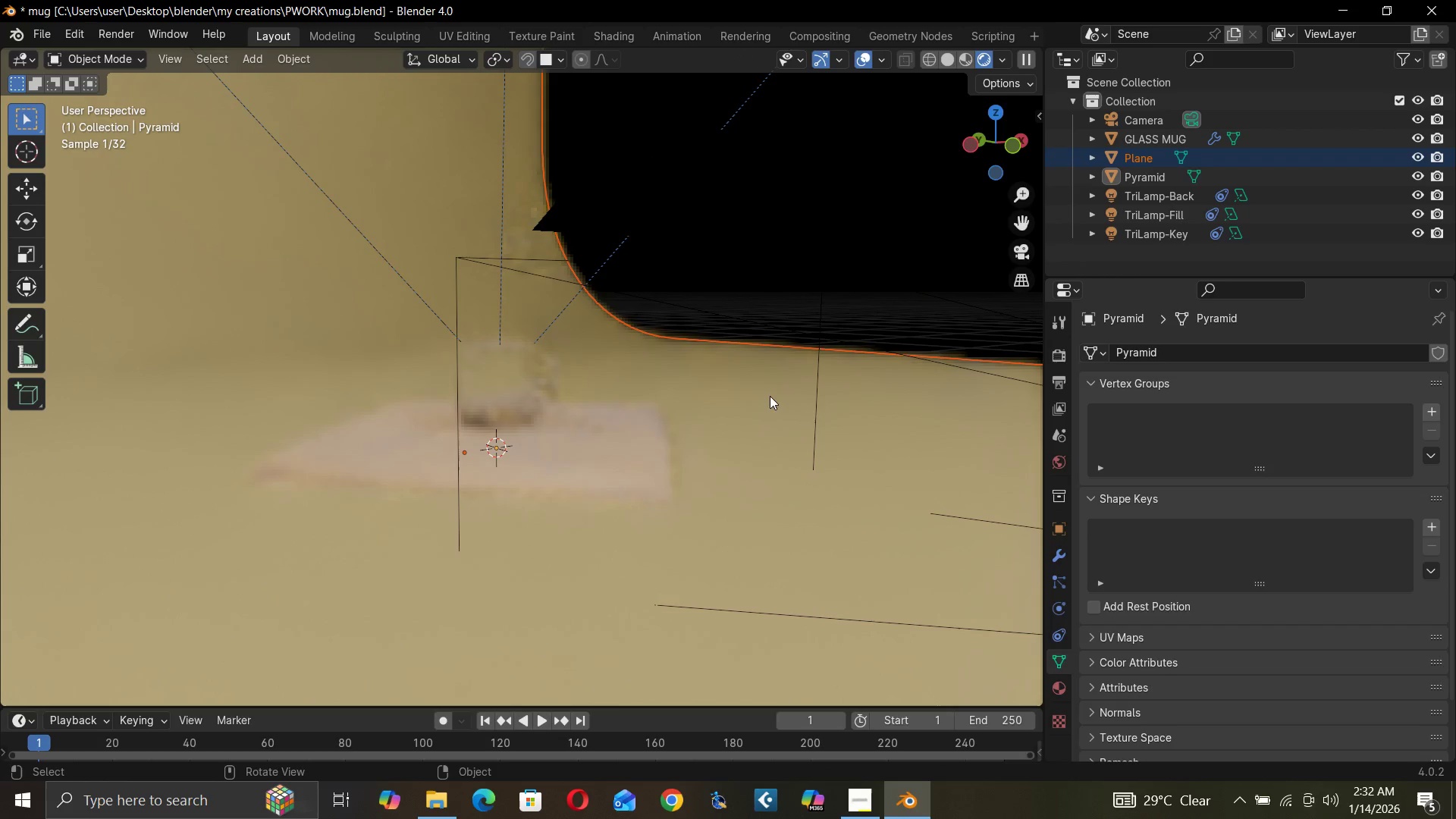 
scroll: coordinate [652, 419], scroll_direction: up, amount: 2.0
 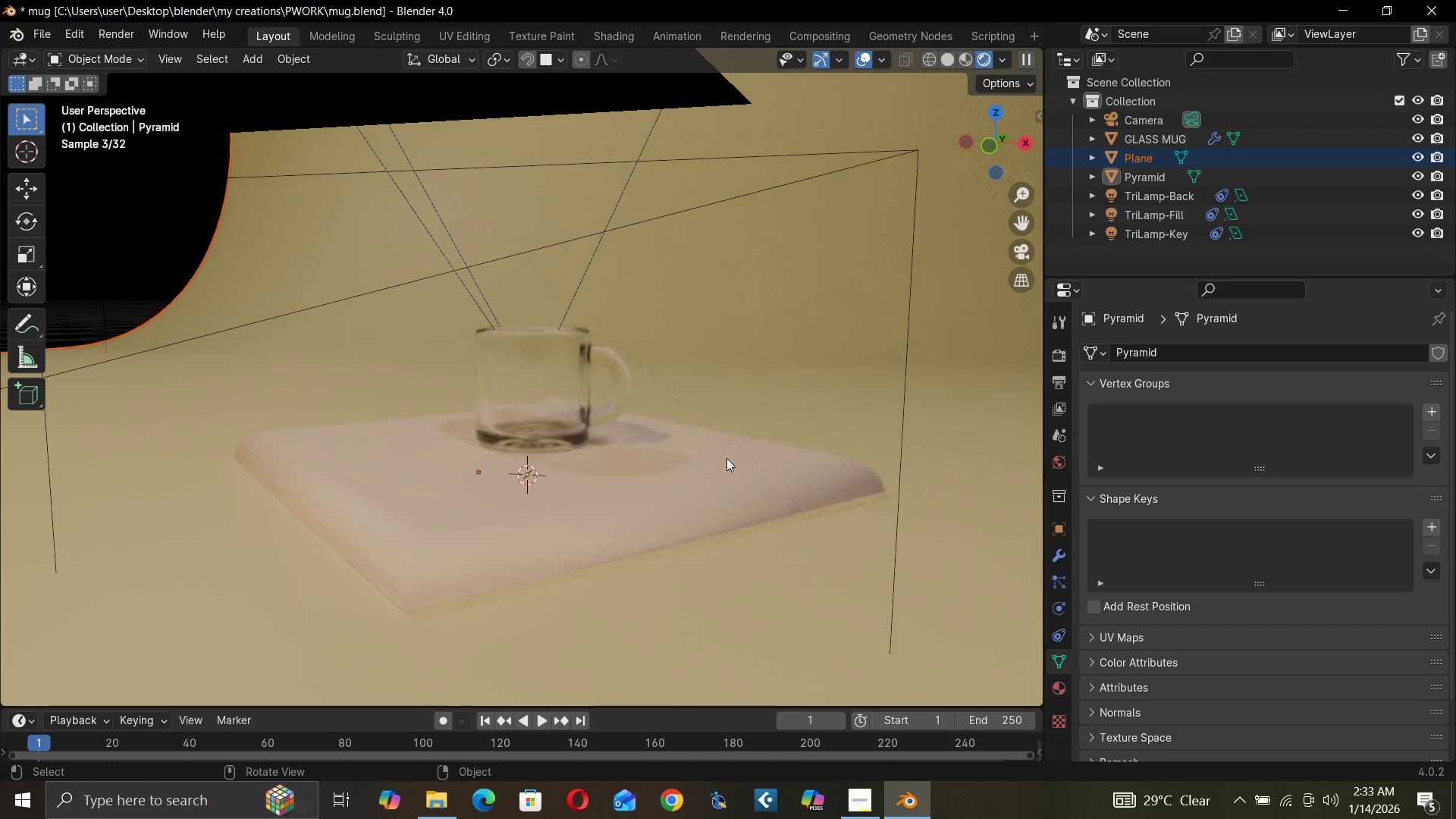 
wait(6.78)
 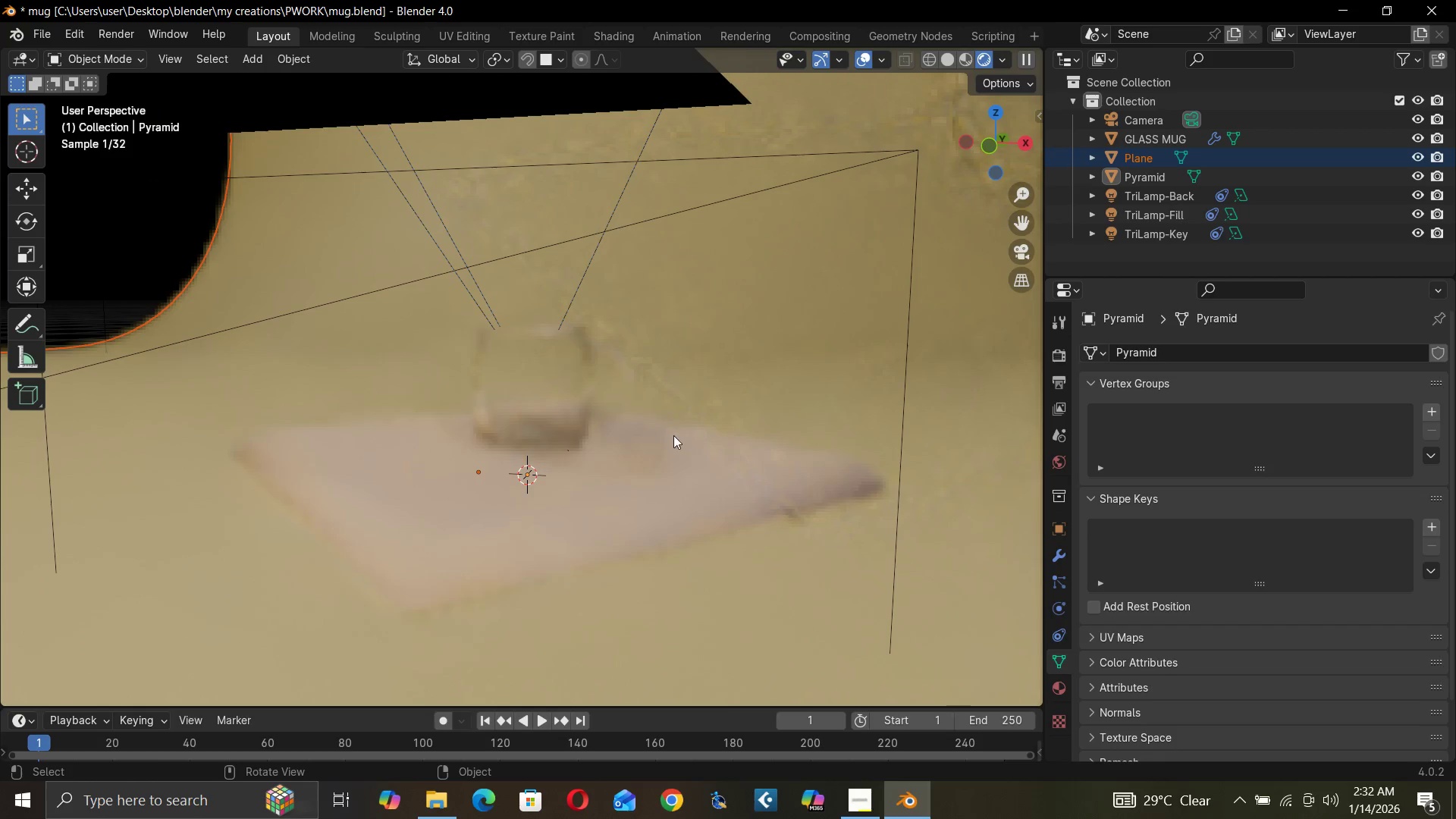 
left_click([1012, 246])
 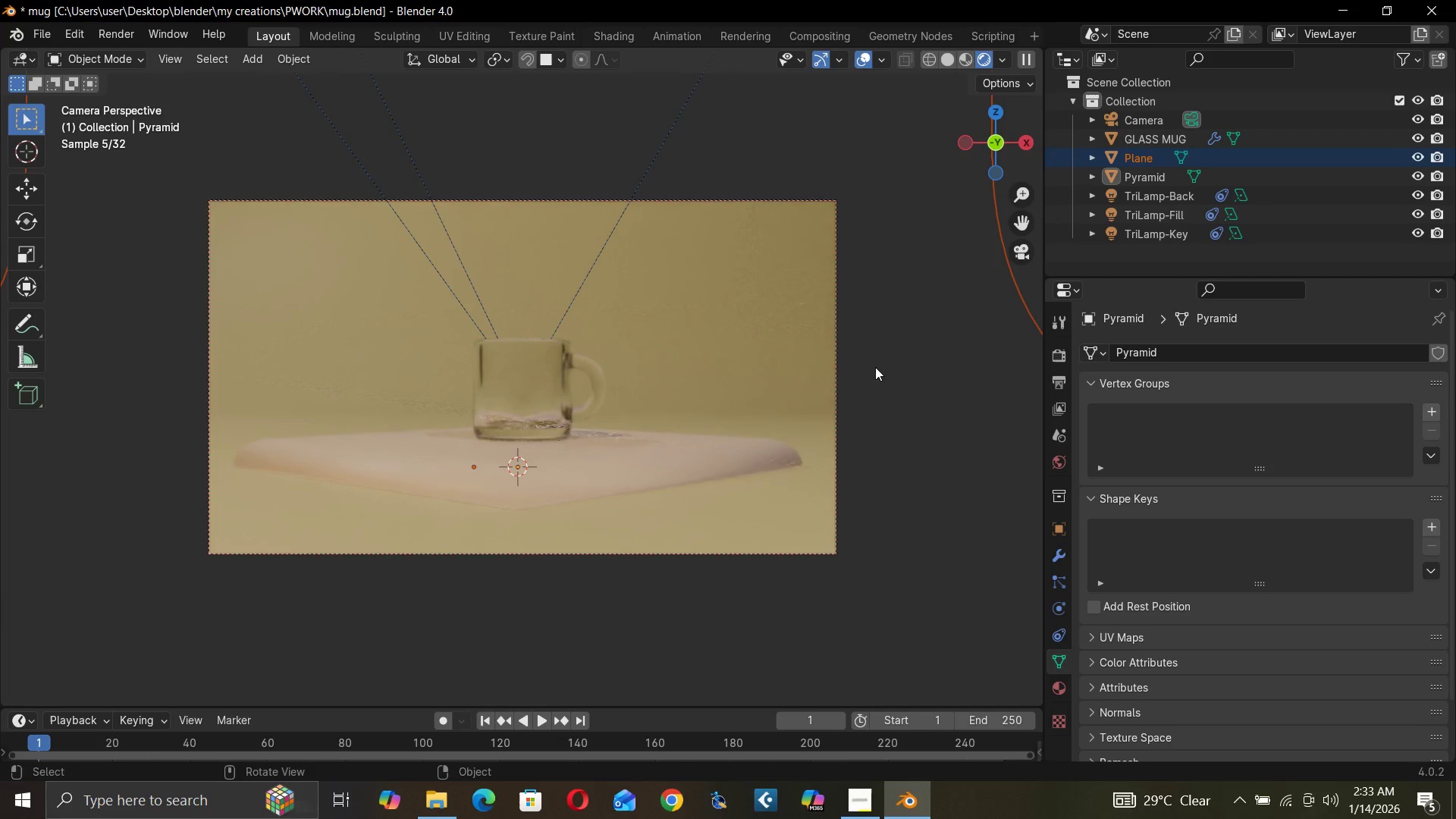 
wait(5.27)
 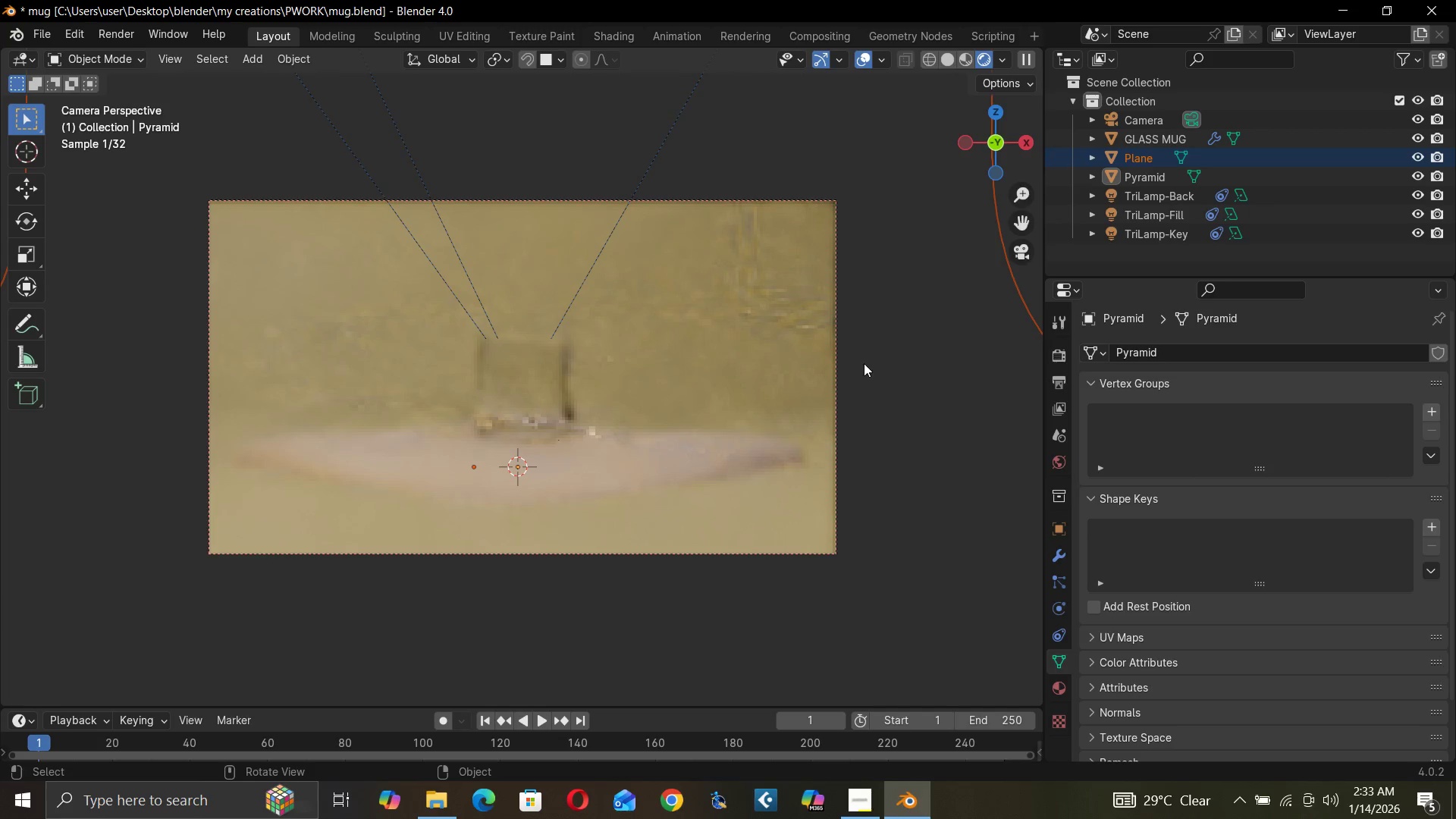 
left_click([839, 333])
 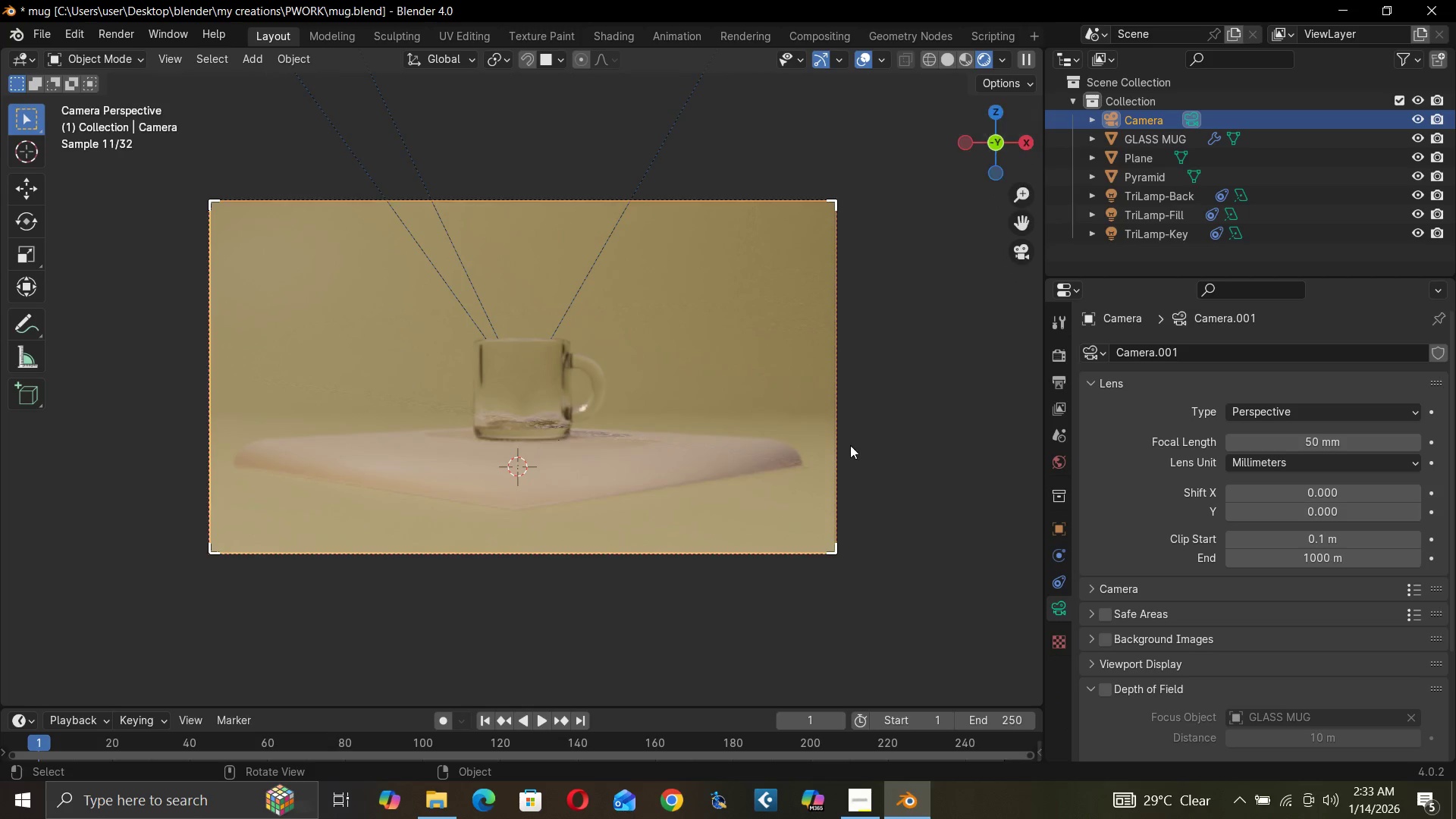 
key(N)
 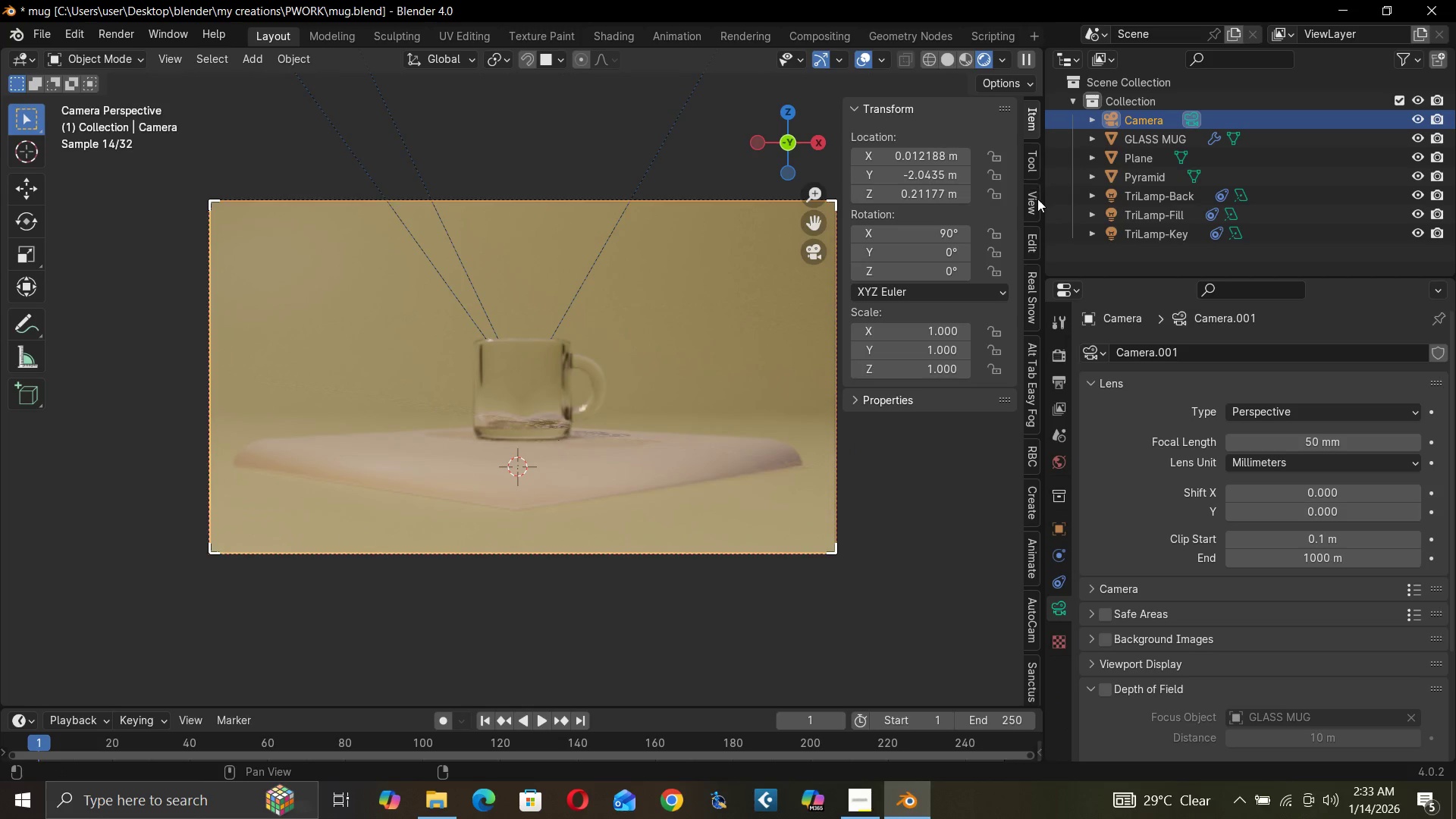 
left_click([1037, 202])
 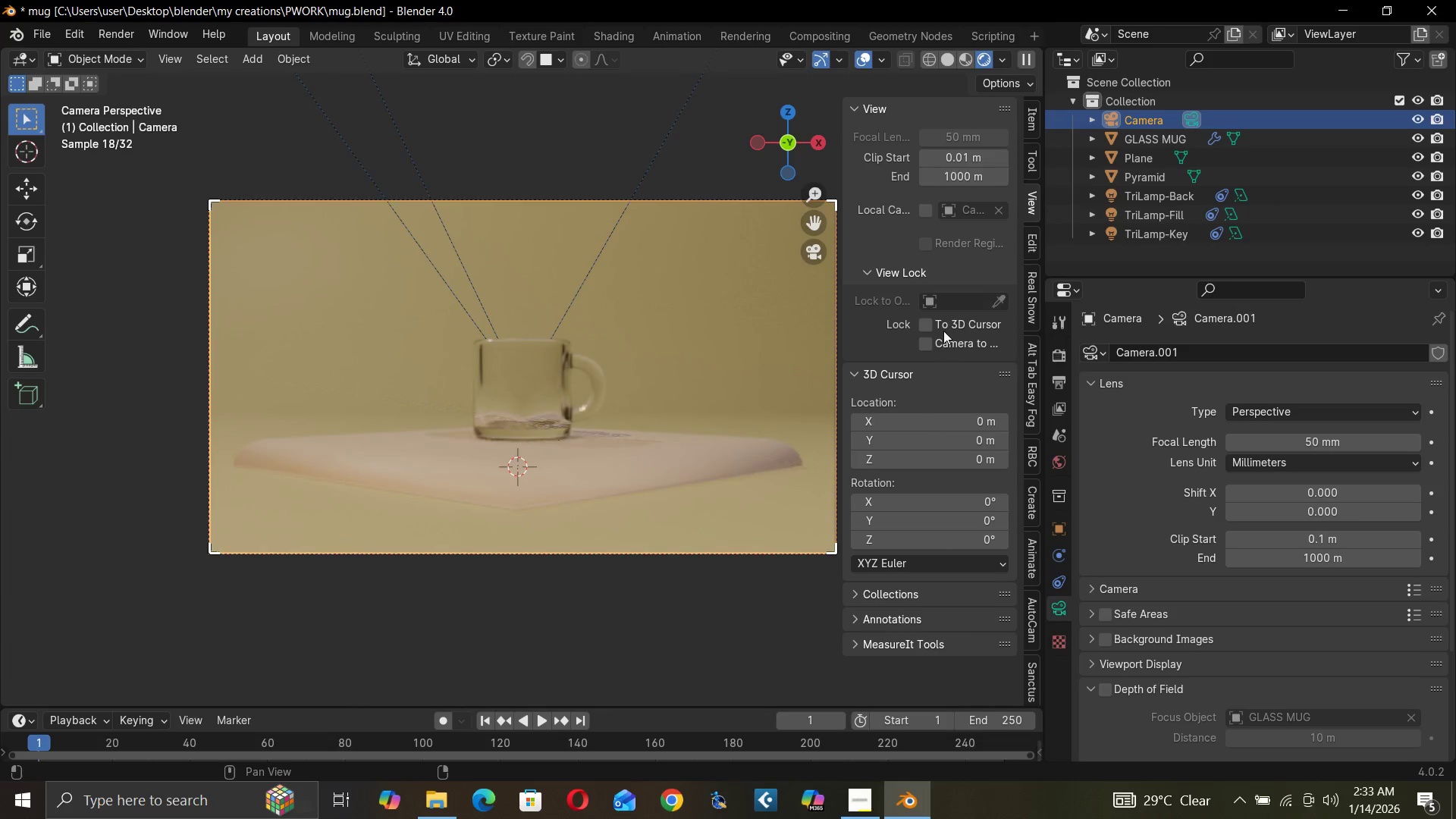 
mouse_move([931, 337])
 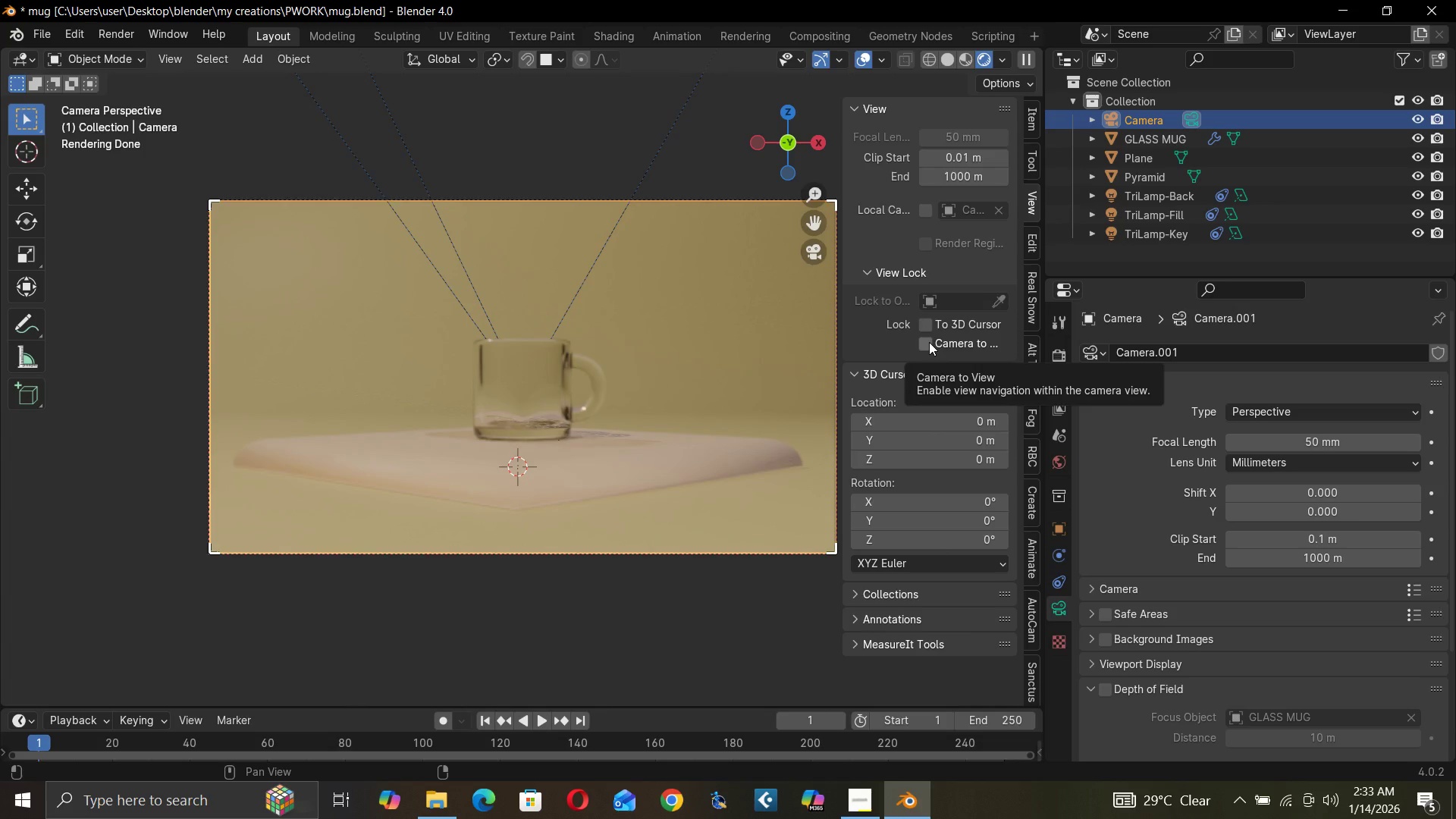 
left_click([929, 342])
 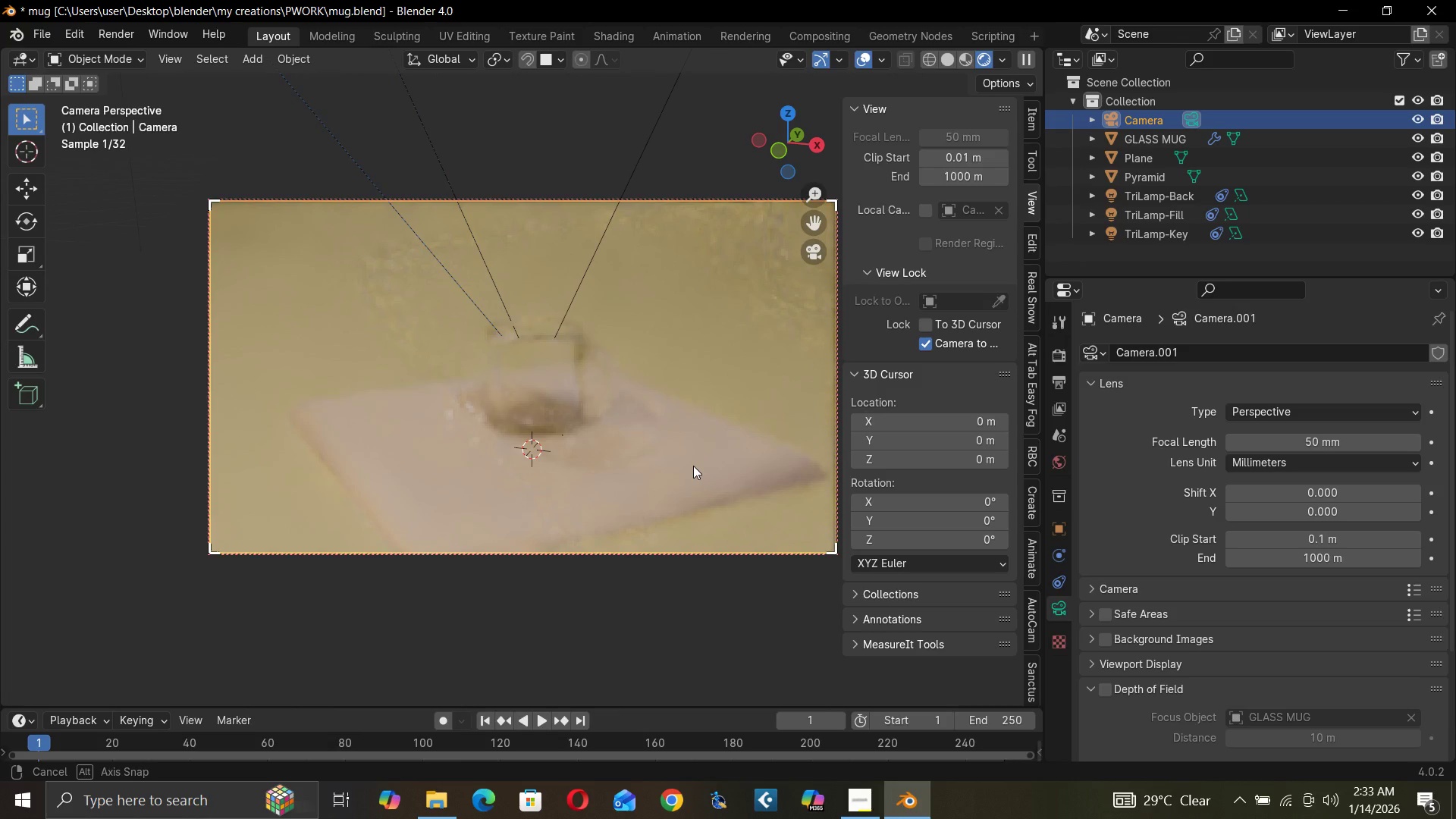 
wait(13.75)
 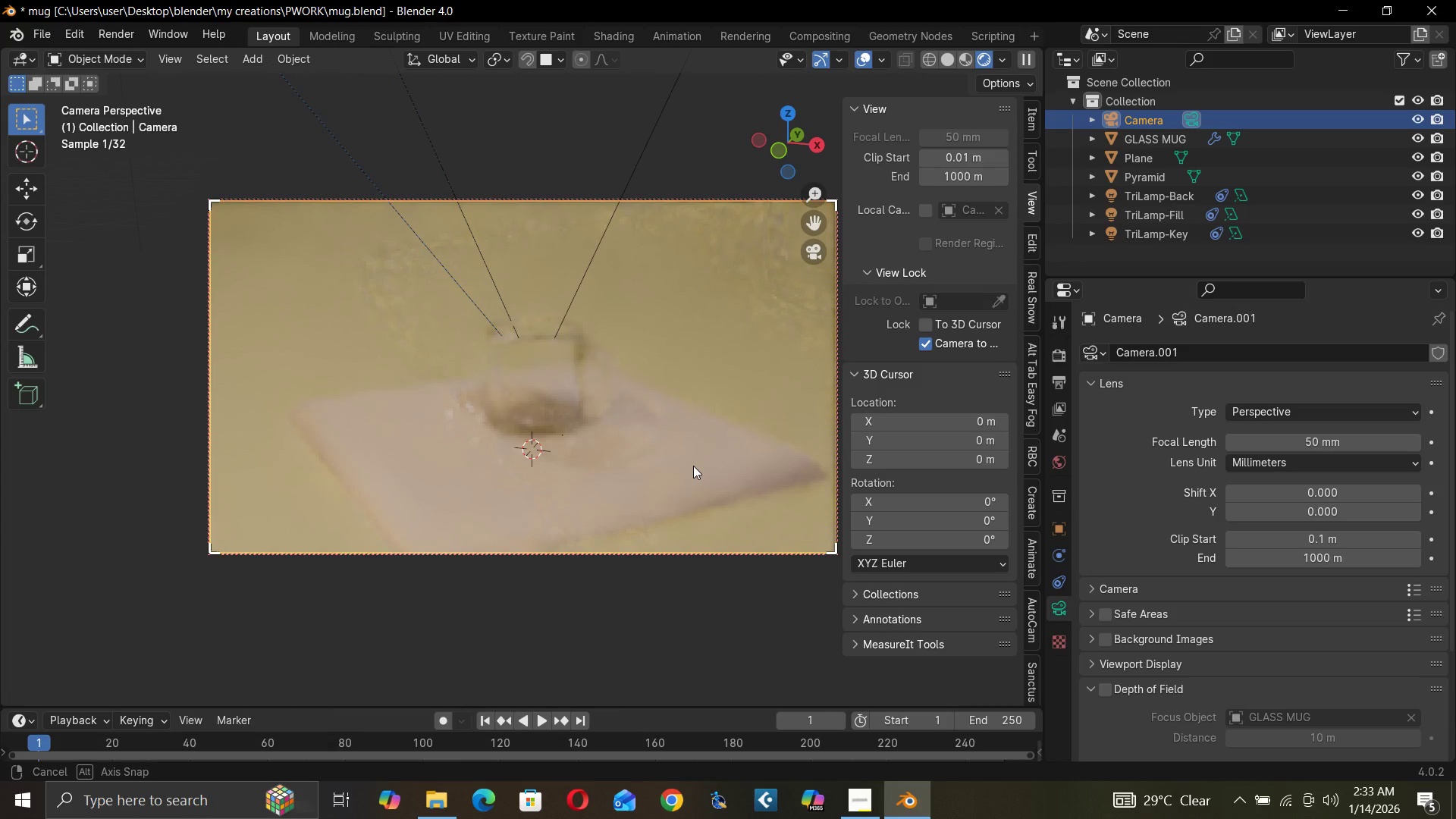 
hold_key(key=ShiftLeft, duration=1.52)
 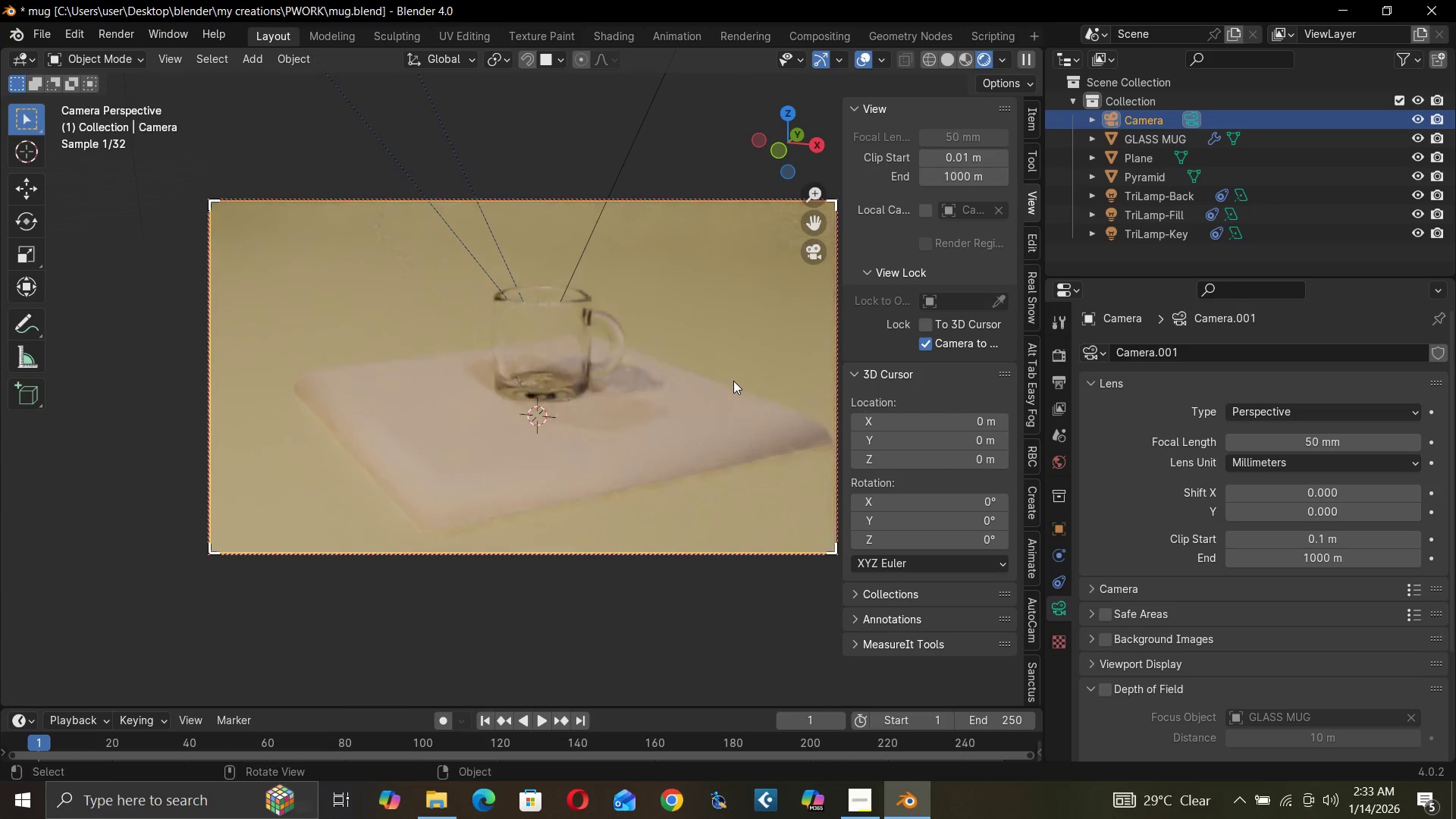 
hold_key(key=ShiftLeft, duration=0.52)
 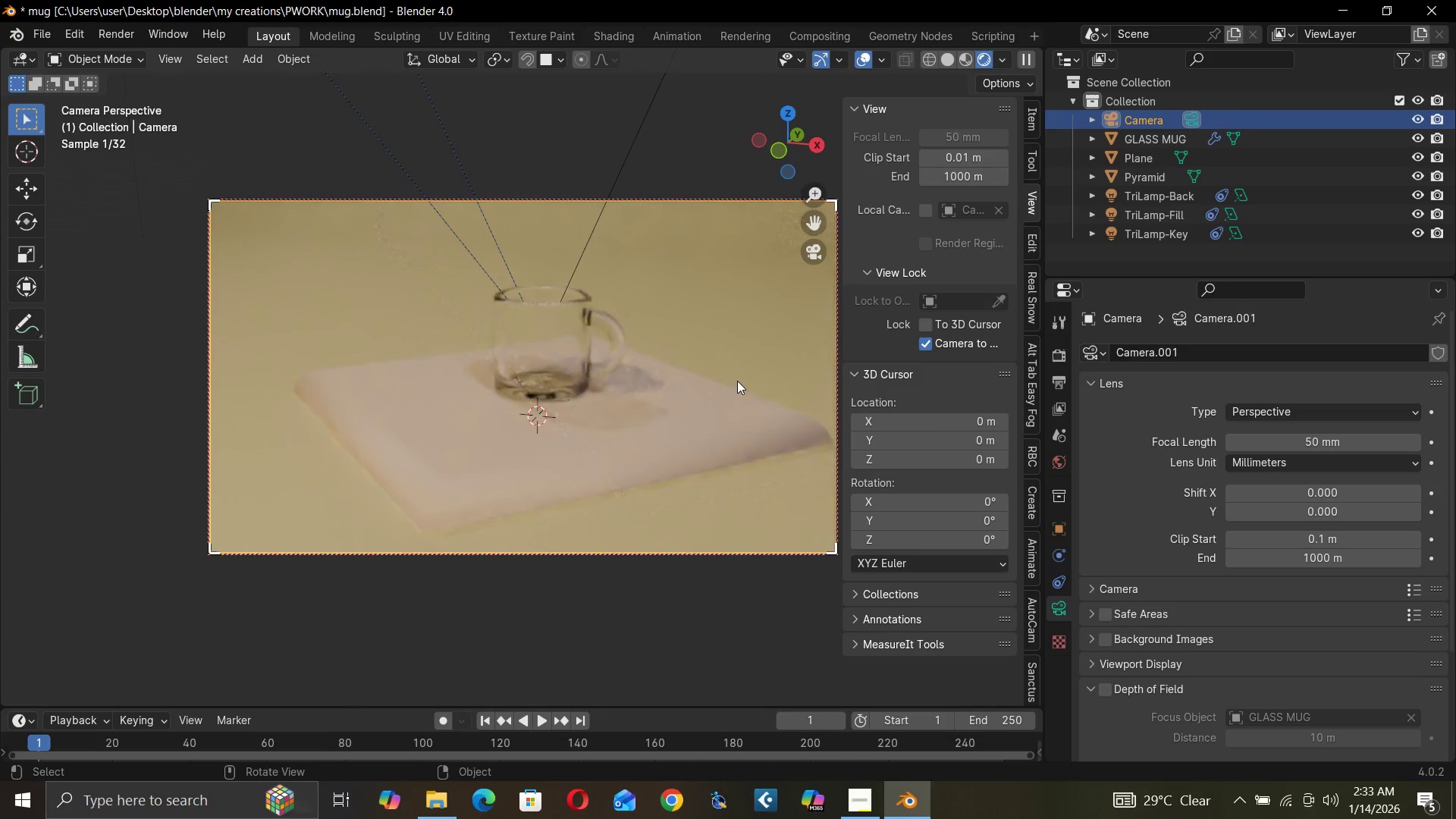 
hold_key(key=ShiftLeft, duration=1.51)
 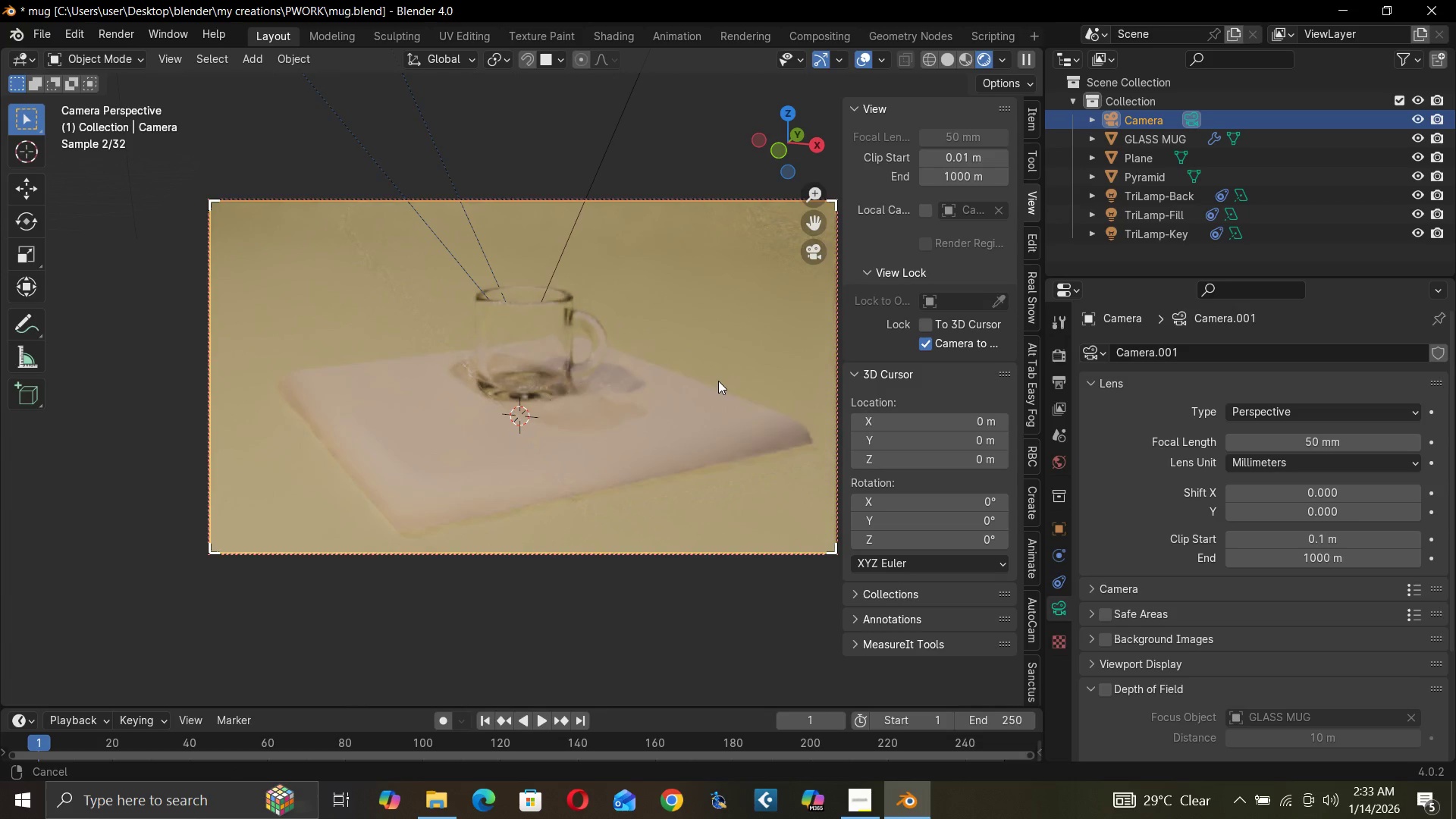 
hold_key(key=ShiftLeft, duration=0.7)
 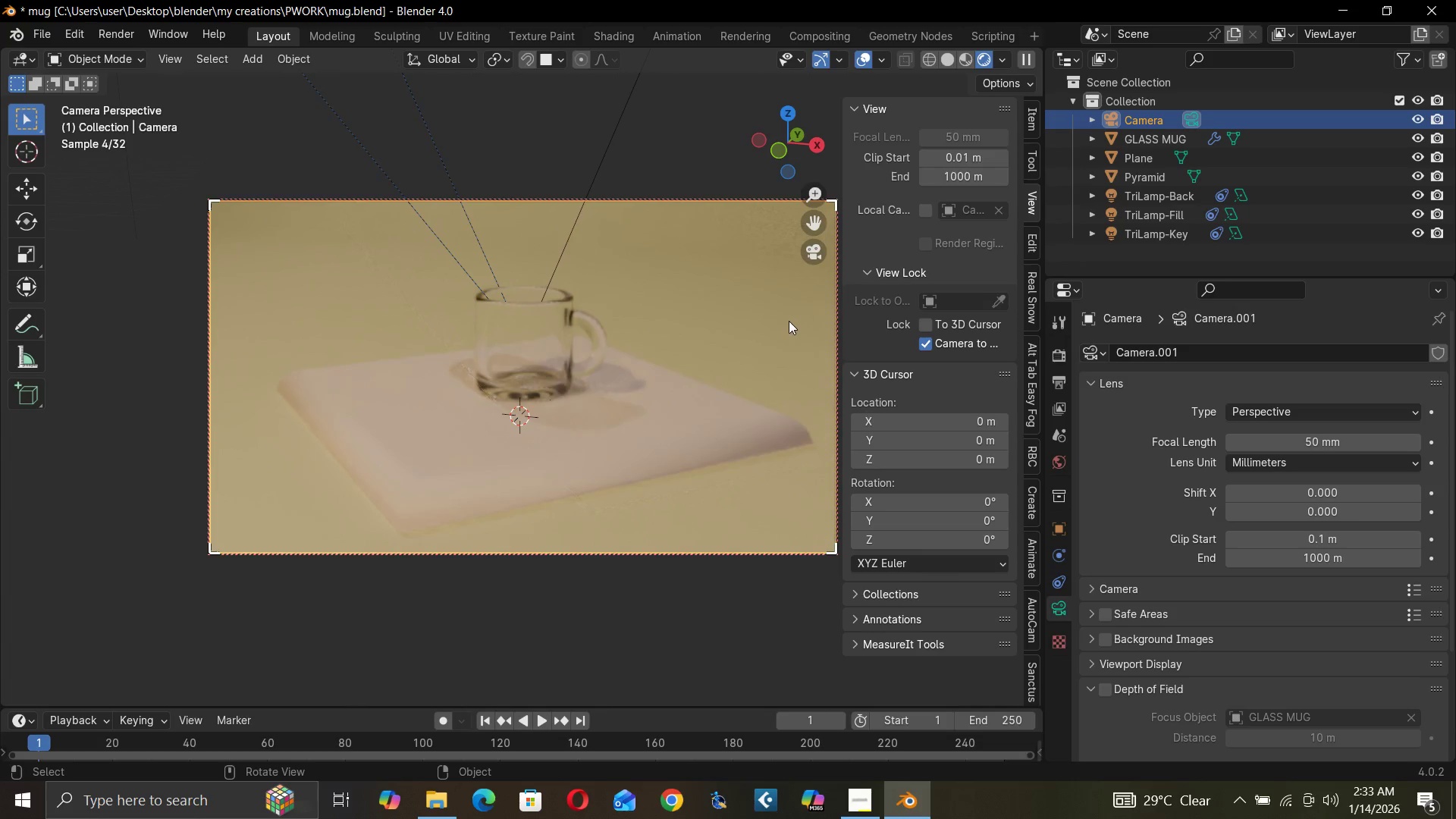 
key(N)
 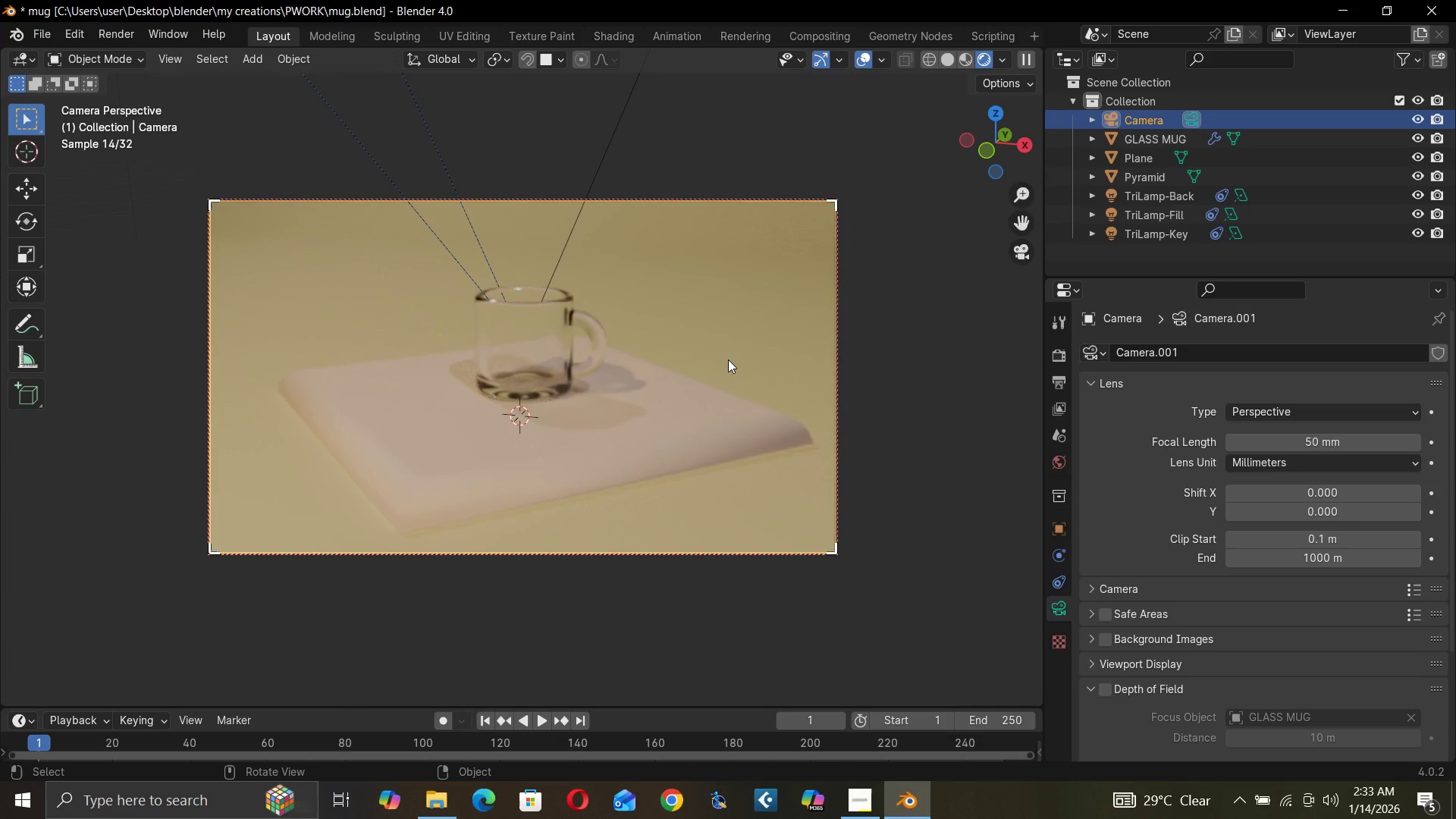 
wait(6.31)
 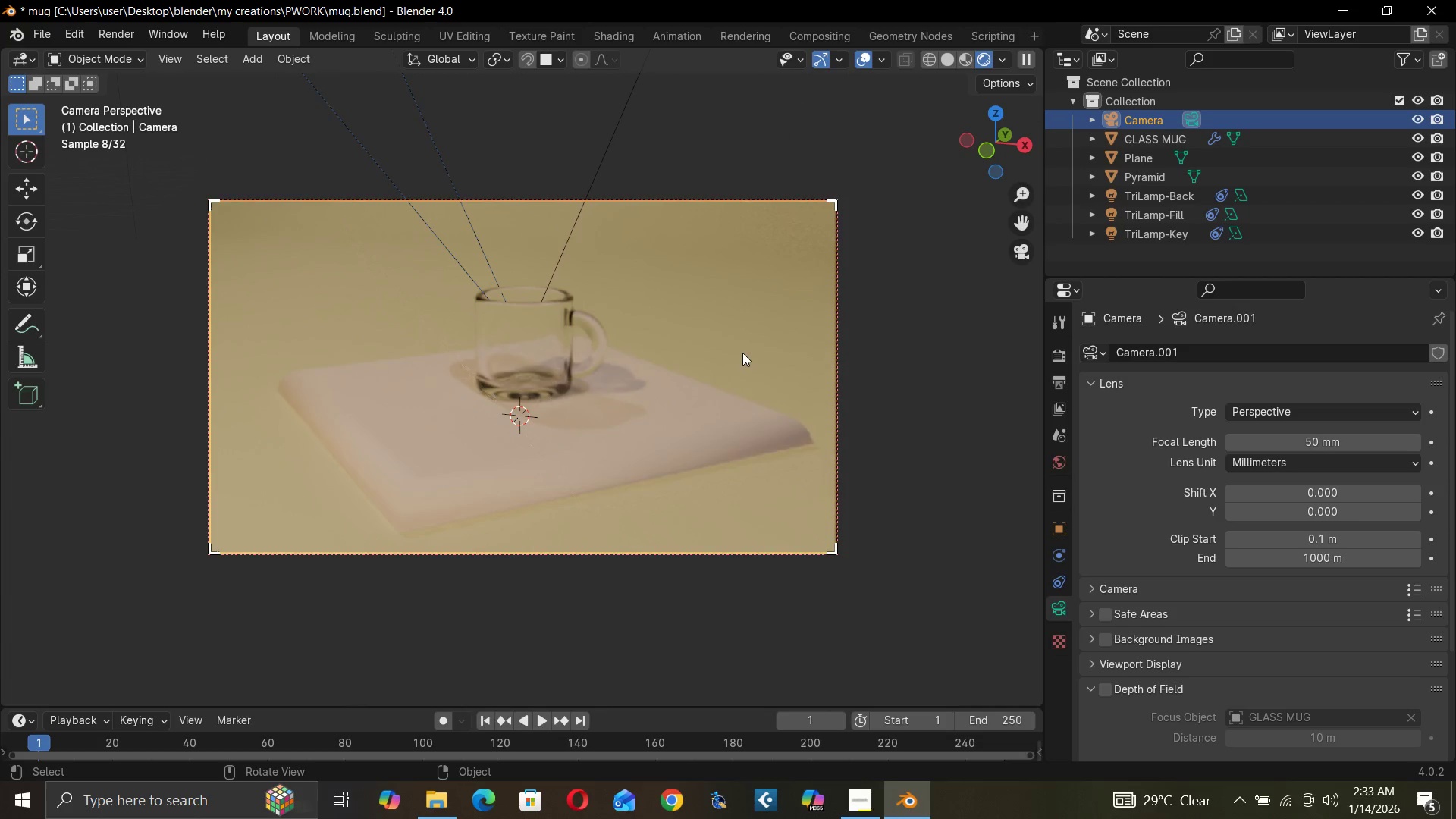 
hold_key(key=ShiftLeft, duration=1.5)
 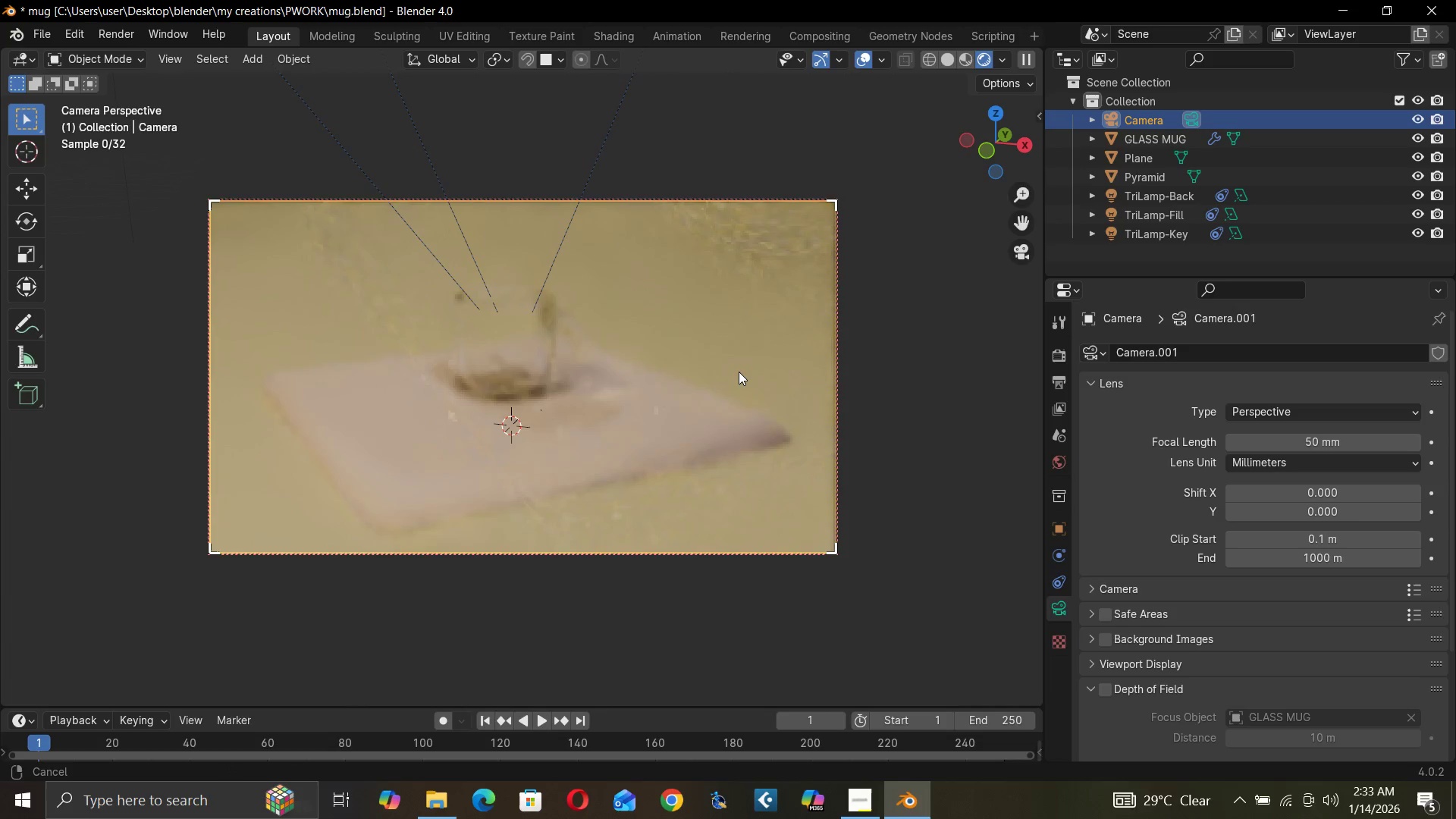 
hold_key(key=ShiftLeft, duration=1.51)
 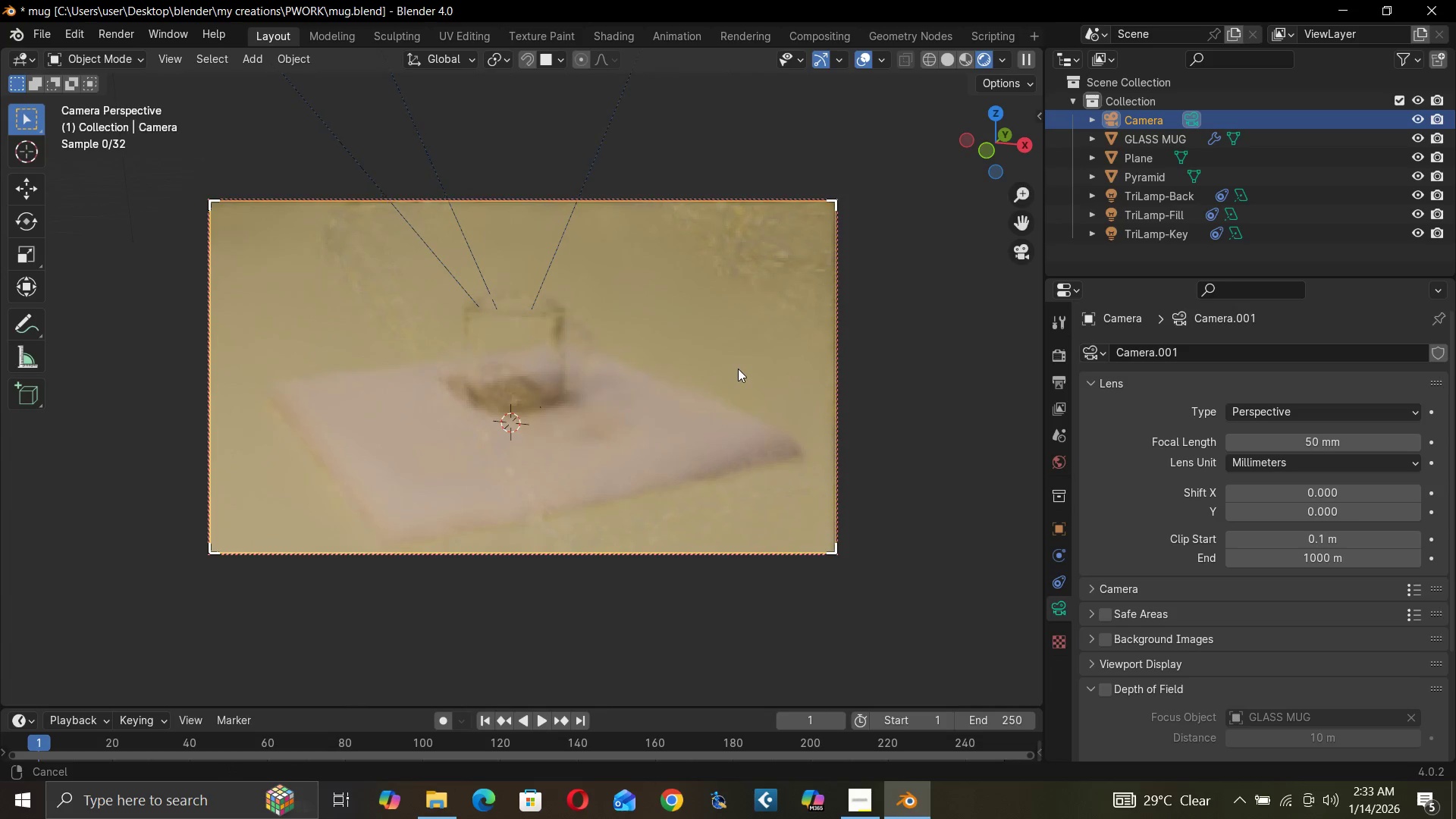 
hold_key(key=ShiftLeft, duration=1.5)
 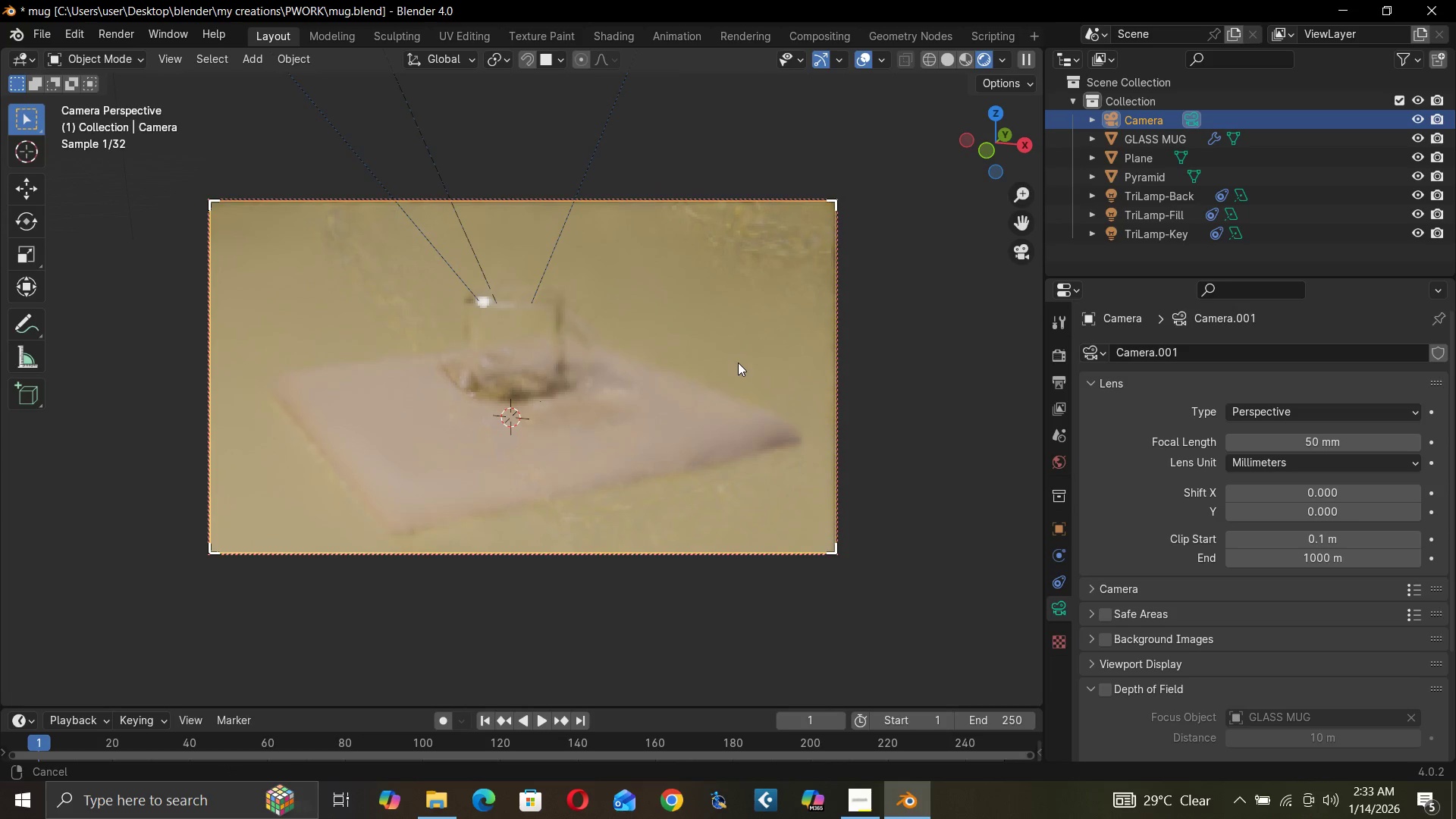 
hold_key(key=ShiftLeft, duration=1.5)
 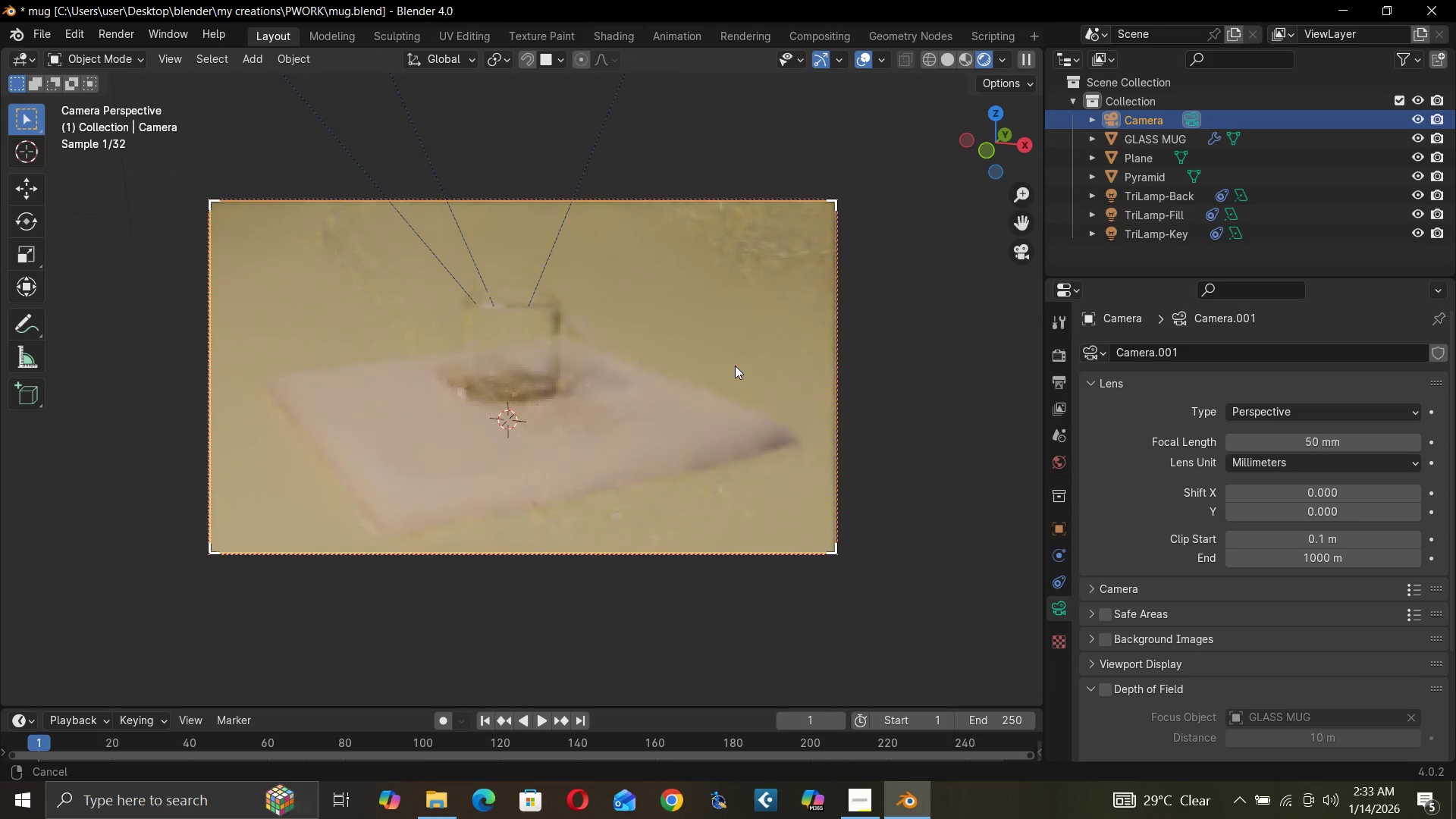 
hold_key(key=ShiftLeft, duration=1.5)
 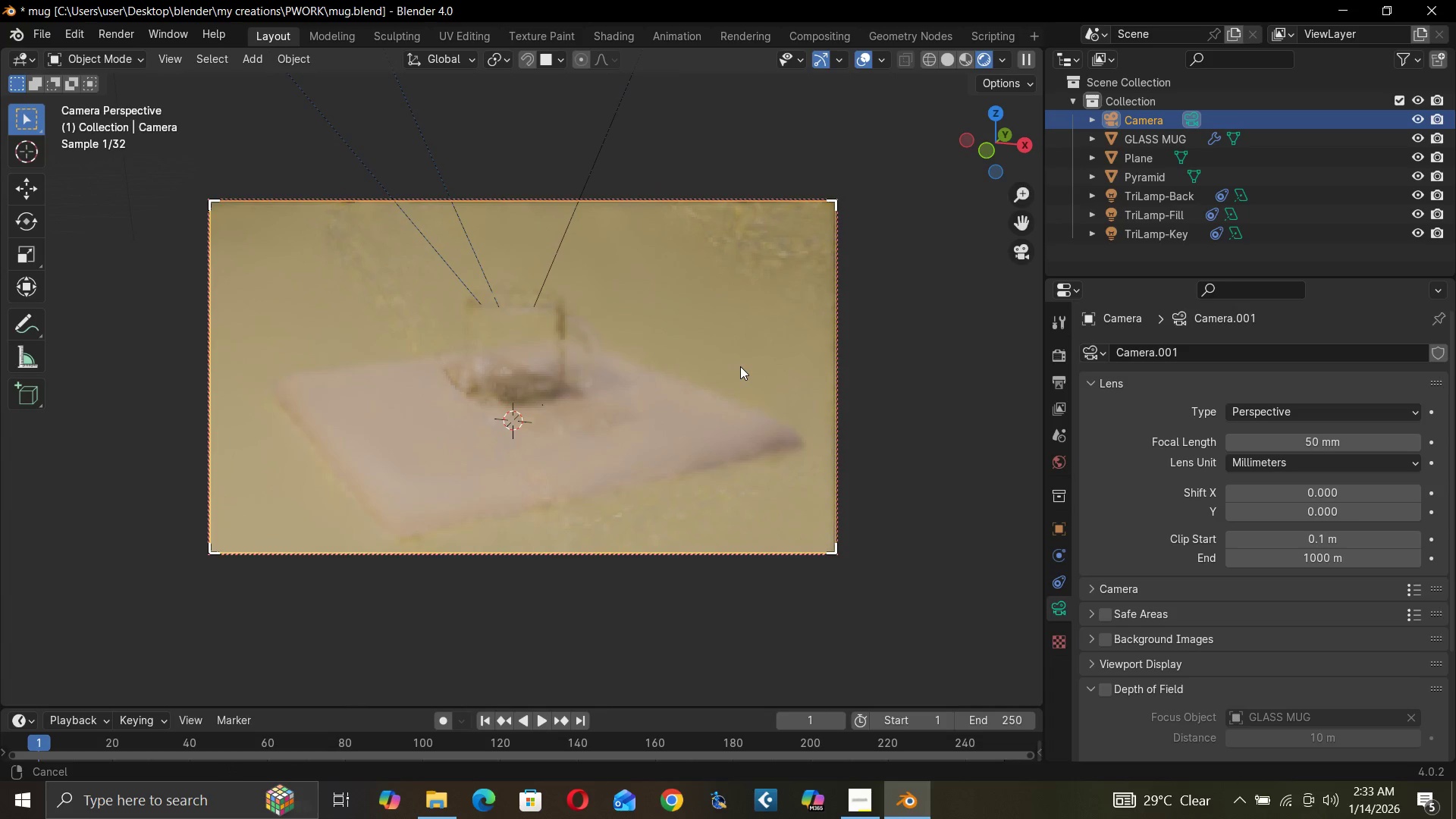 
hold_key(key=ShiftLeft, duration=0.91)
 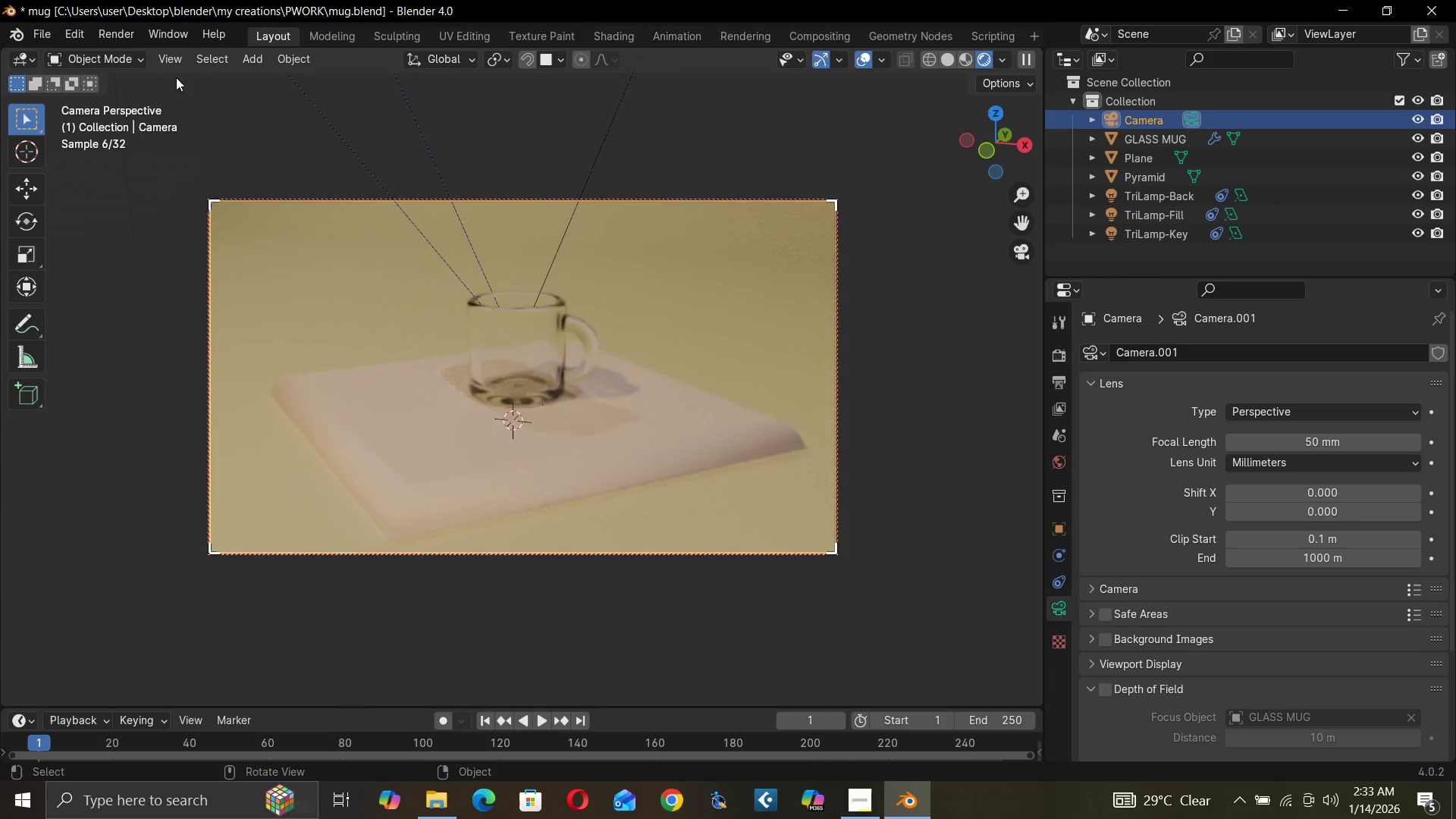 
left_click([124, 37])
 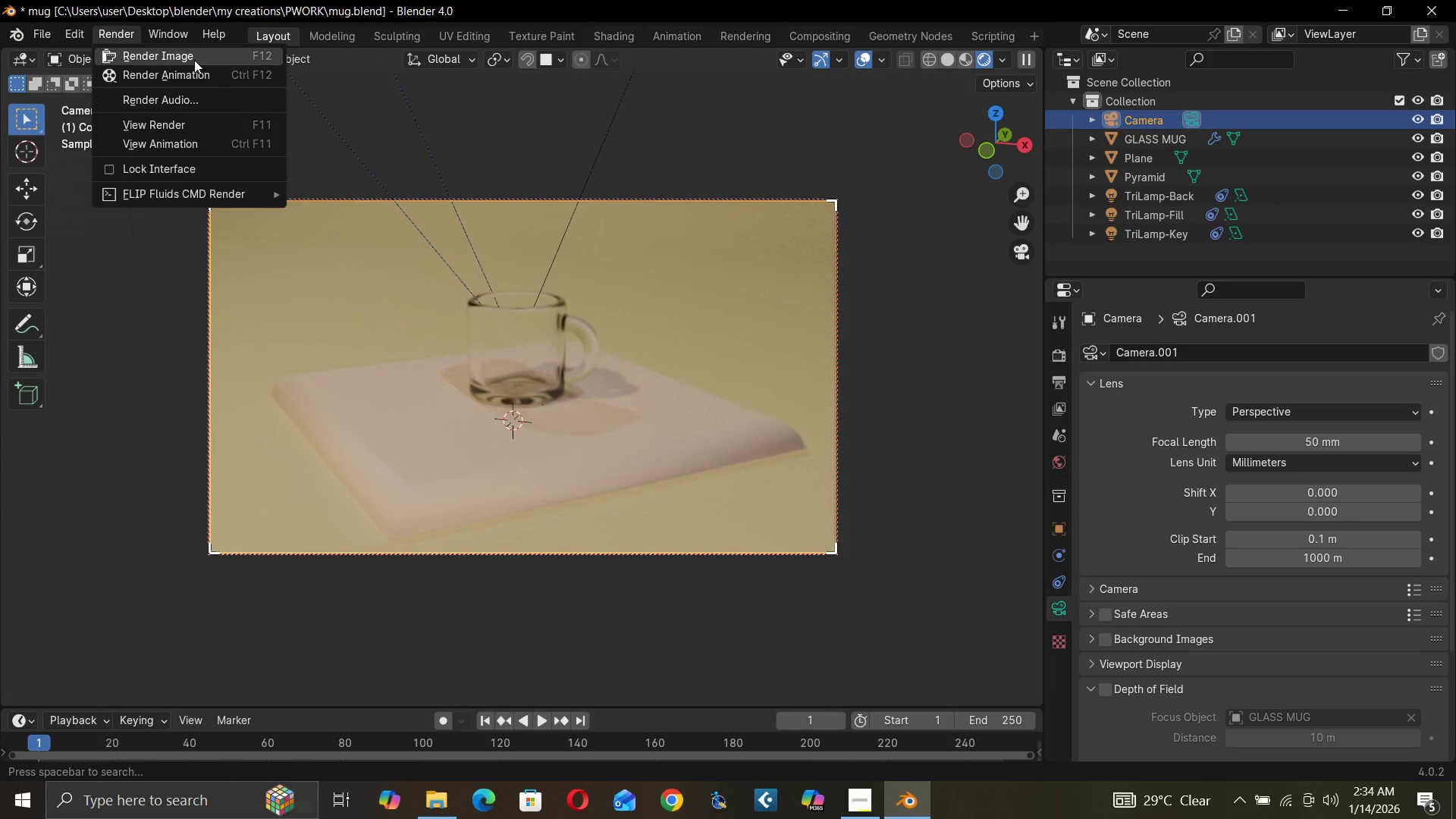 
left_click([194, 59])
 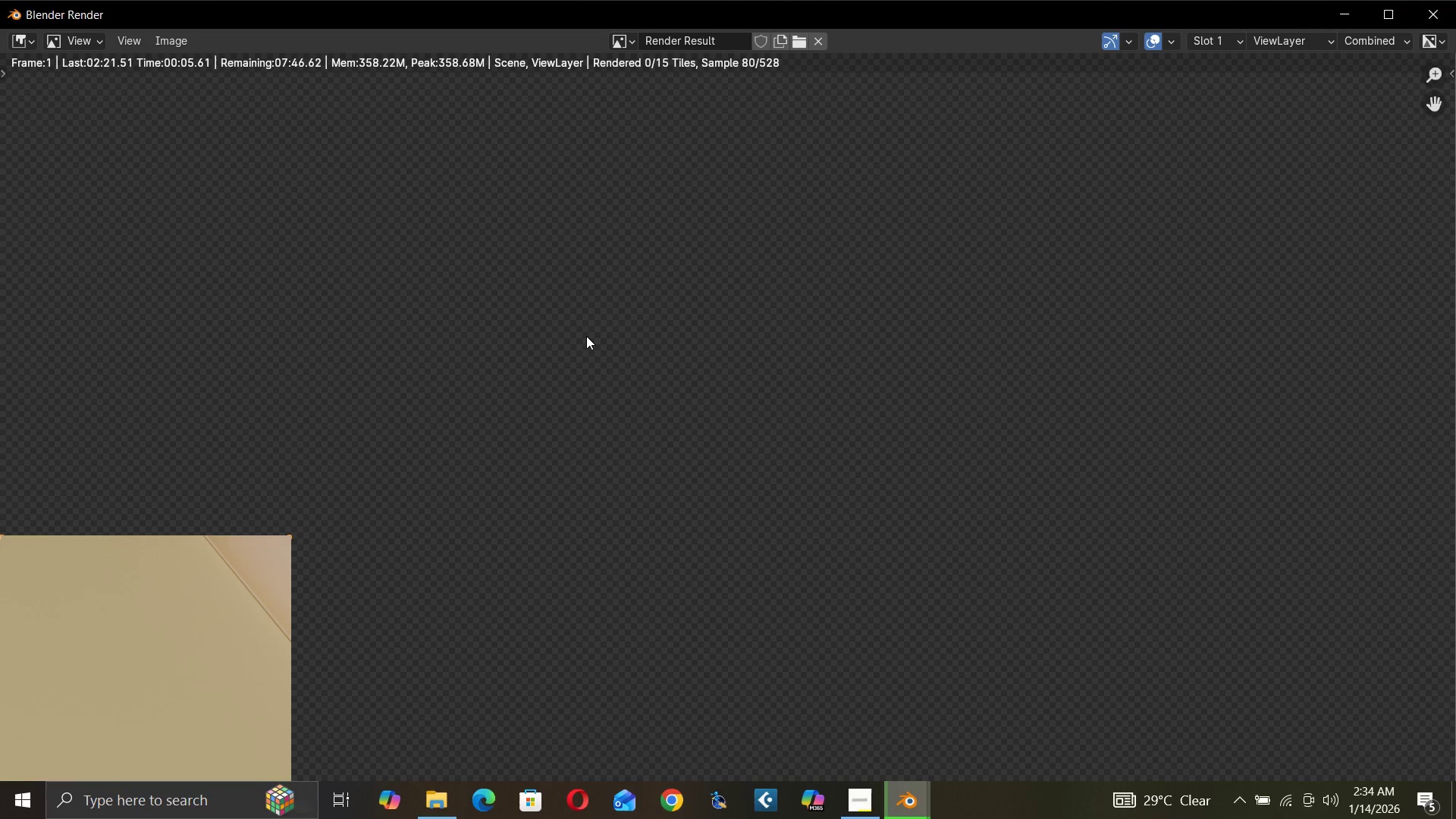 
wait(11.98)
 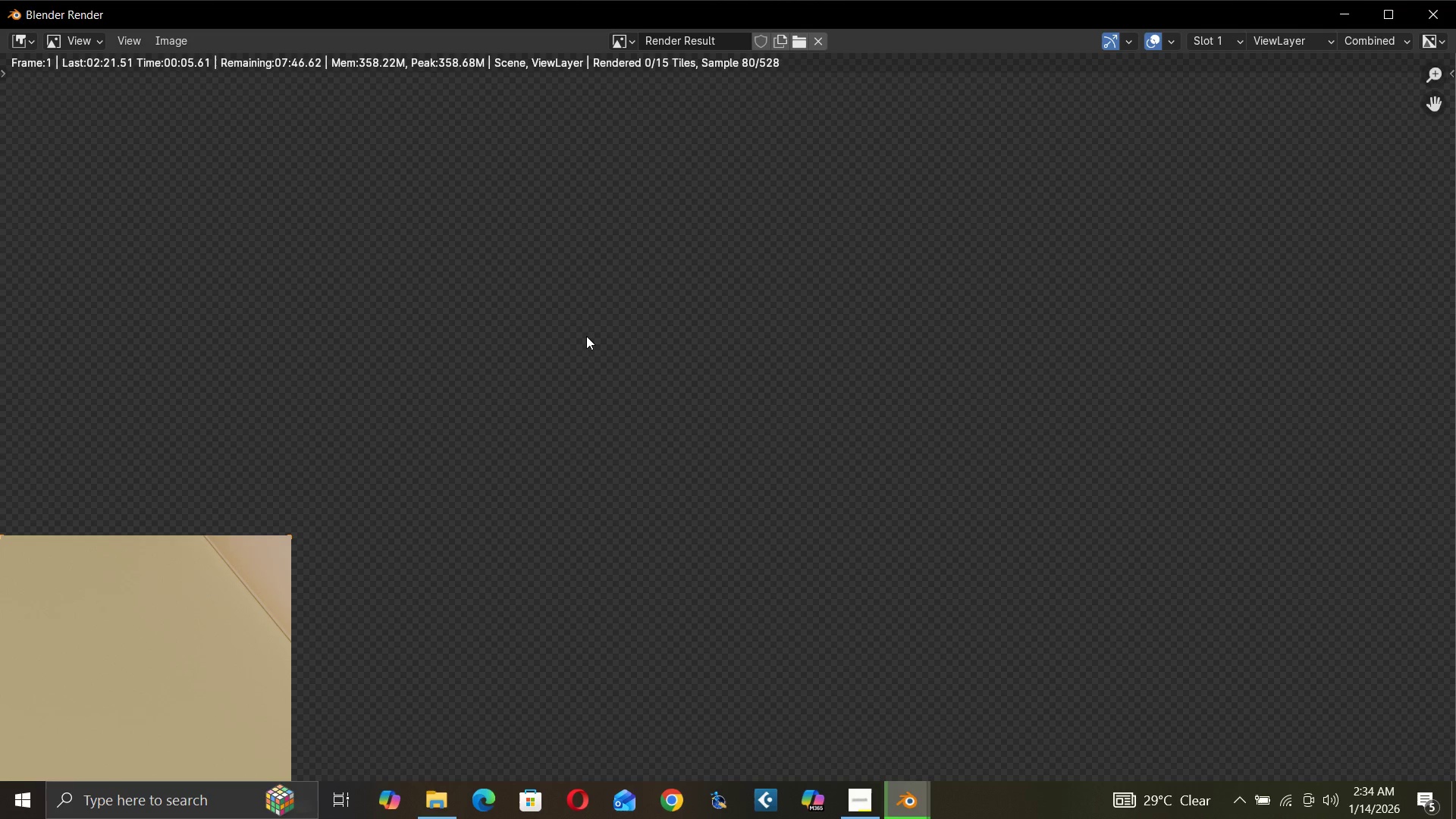 
scroll: coordinate [588, 261], scroll_direction: down, amount: 3.0
 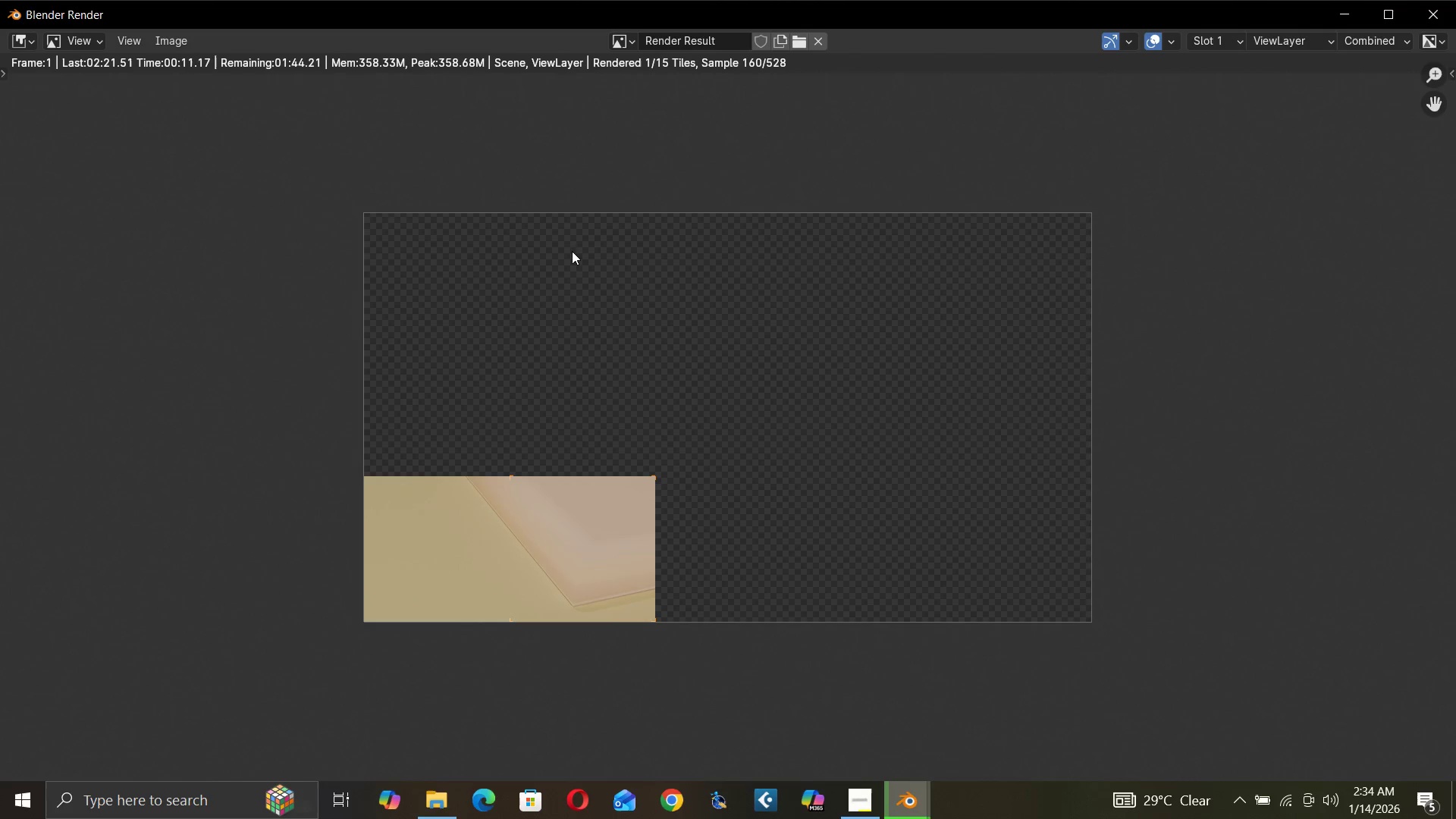 
scroll: coordinate [571, 252], scroll_direction: up, amount: 1.0
 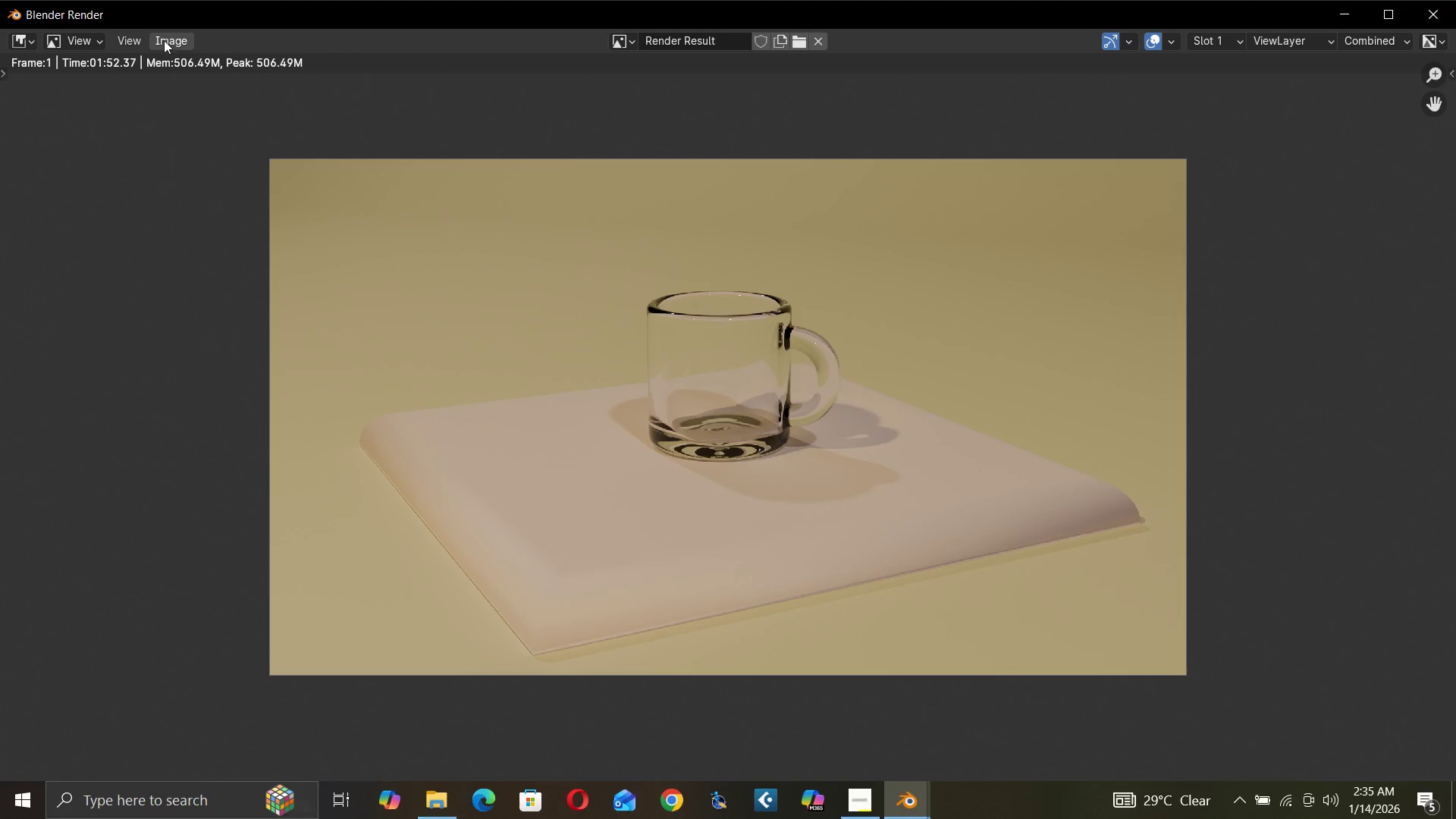 
wait(108.88)
 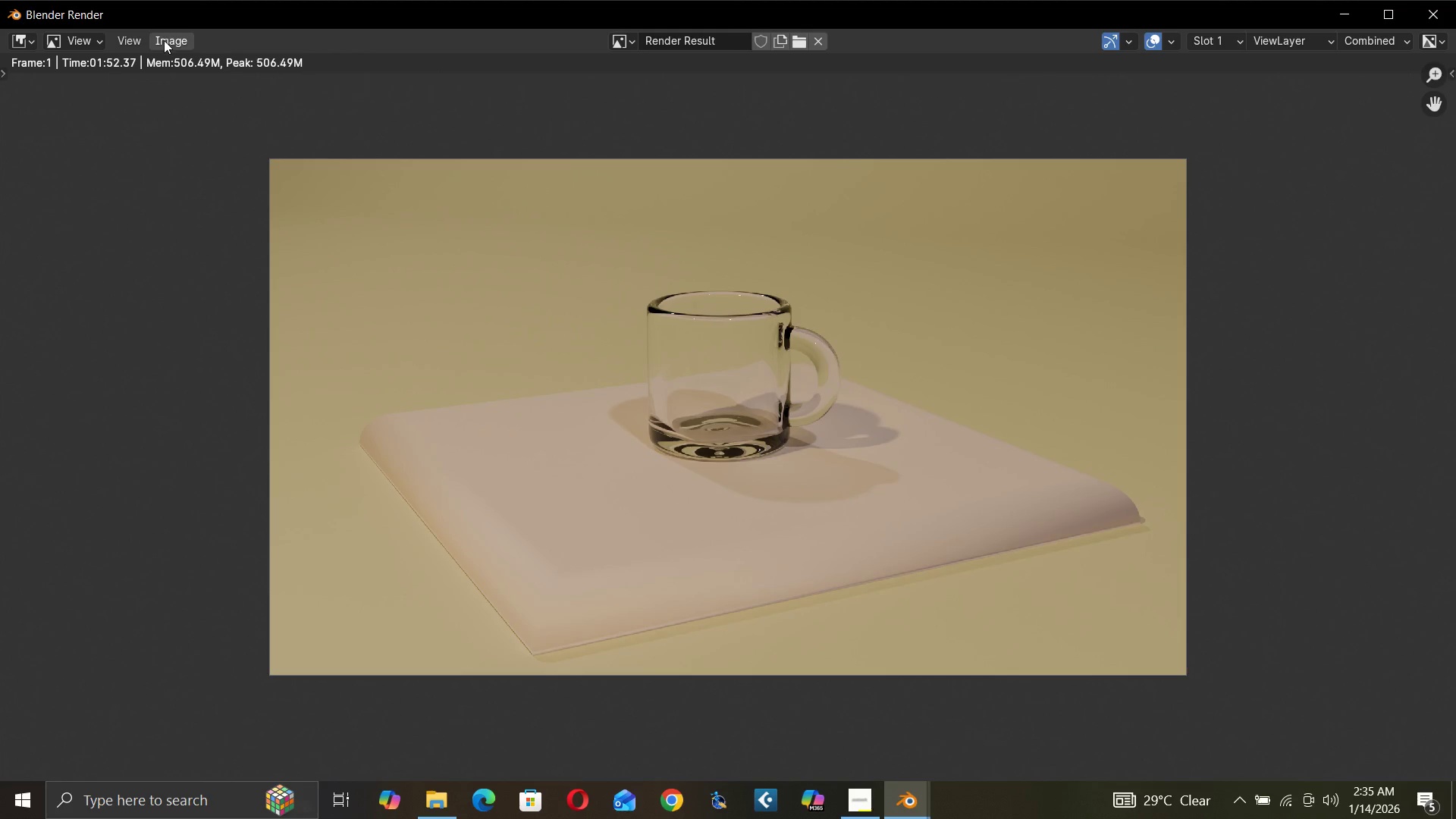 
left_click([168, 41])
 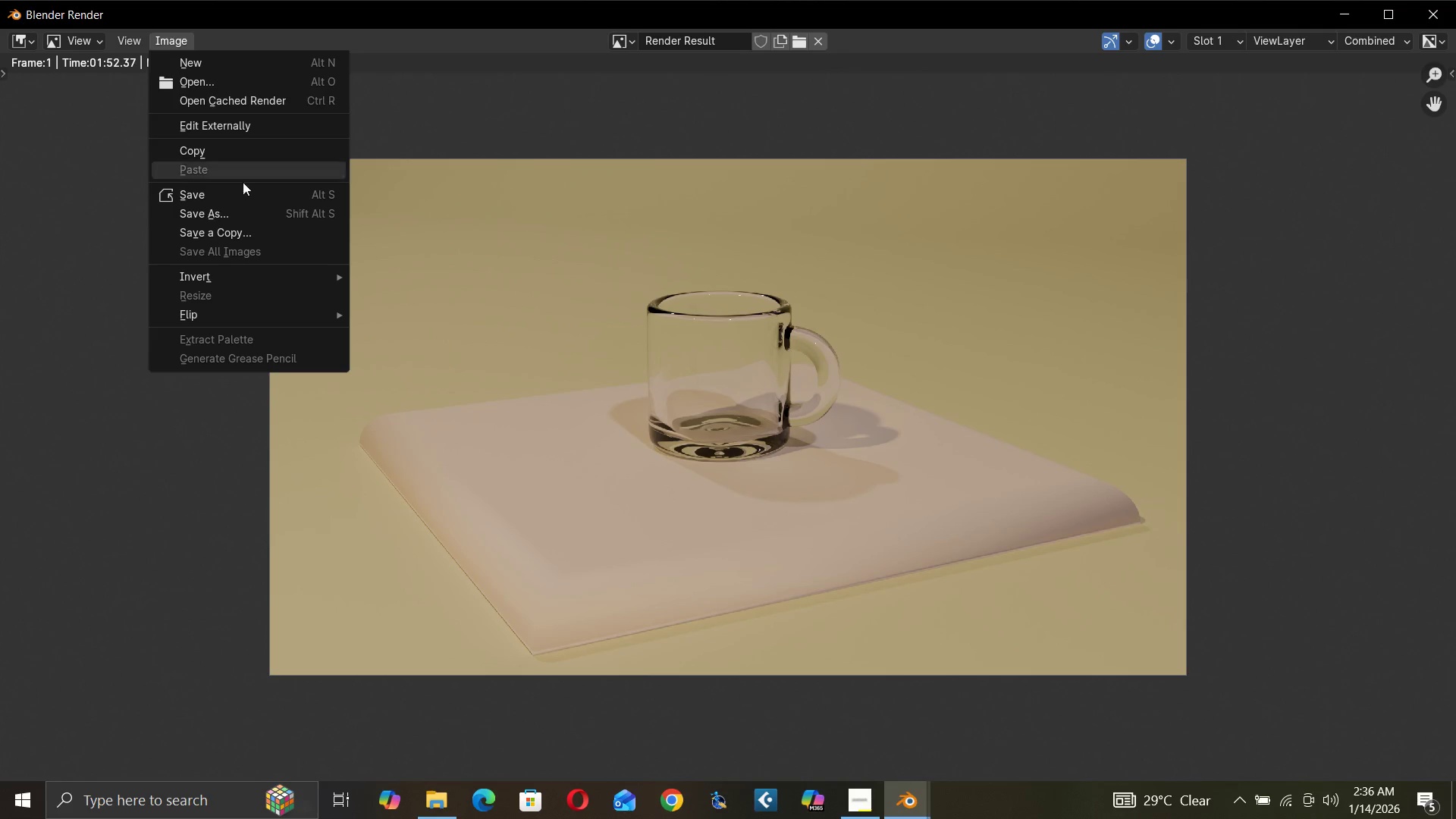 
wait(6.92)
 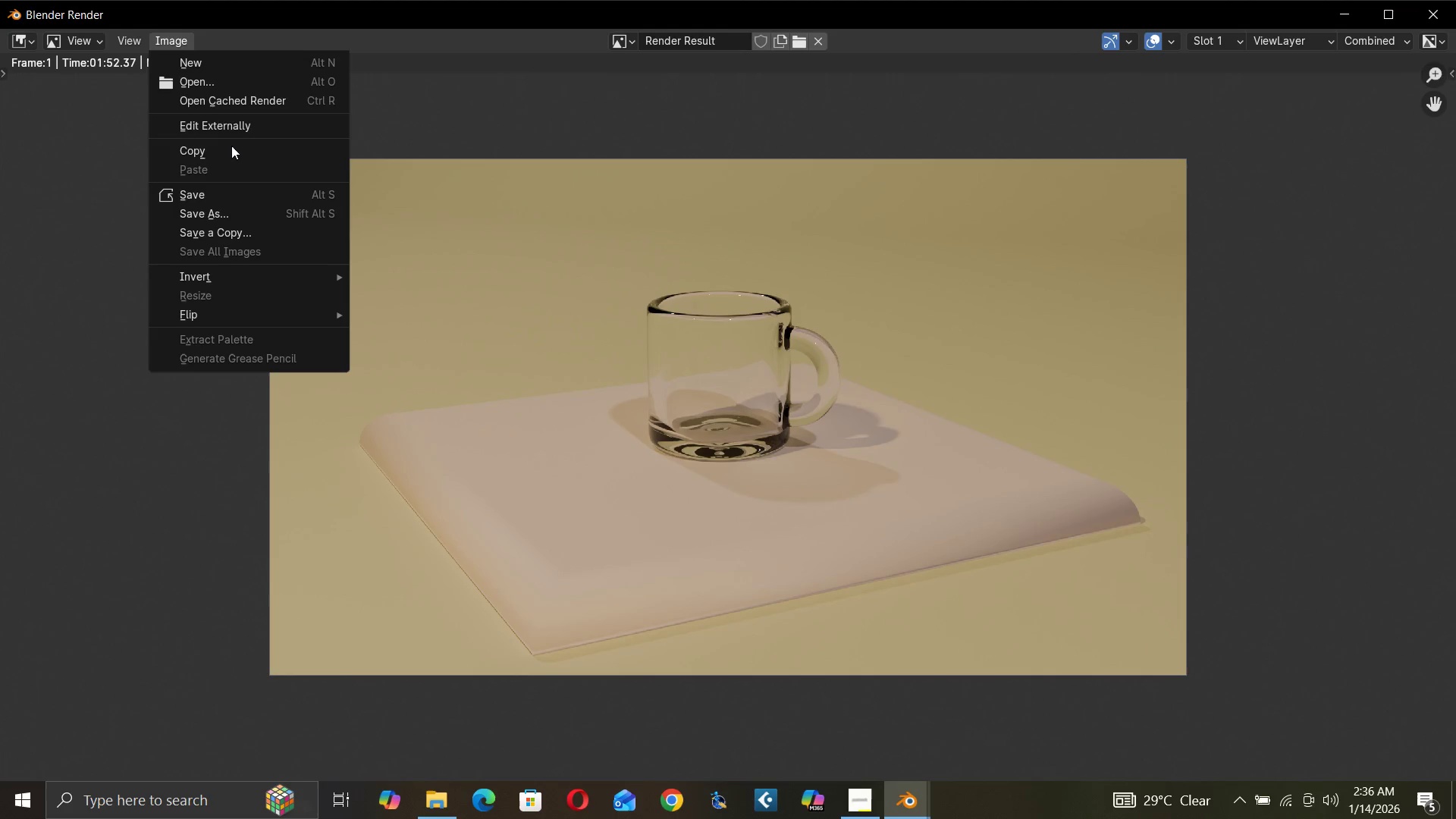 
left_click([265, 215])
 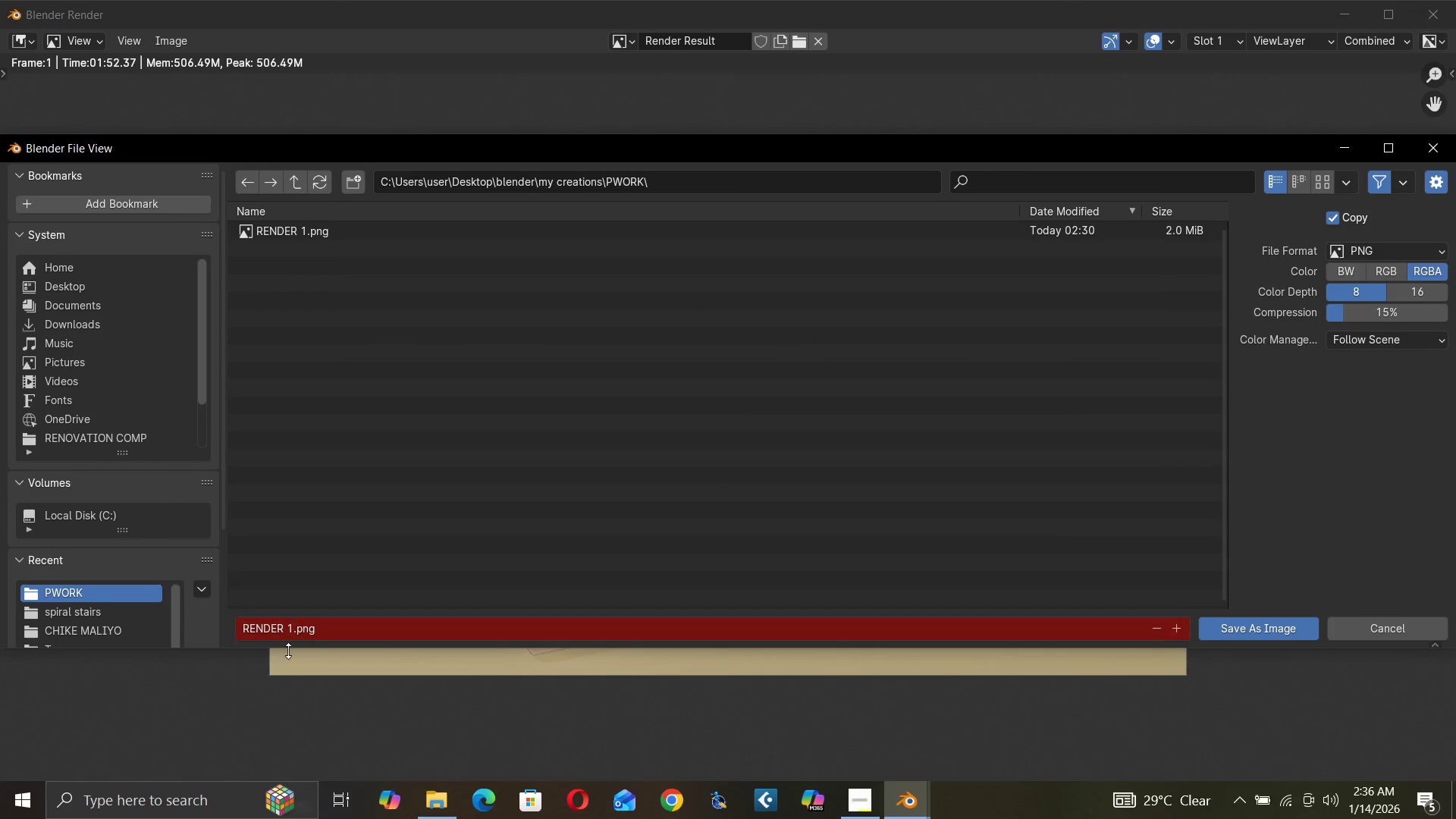 
left_click([293, 624])
 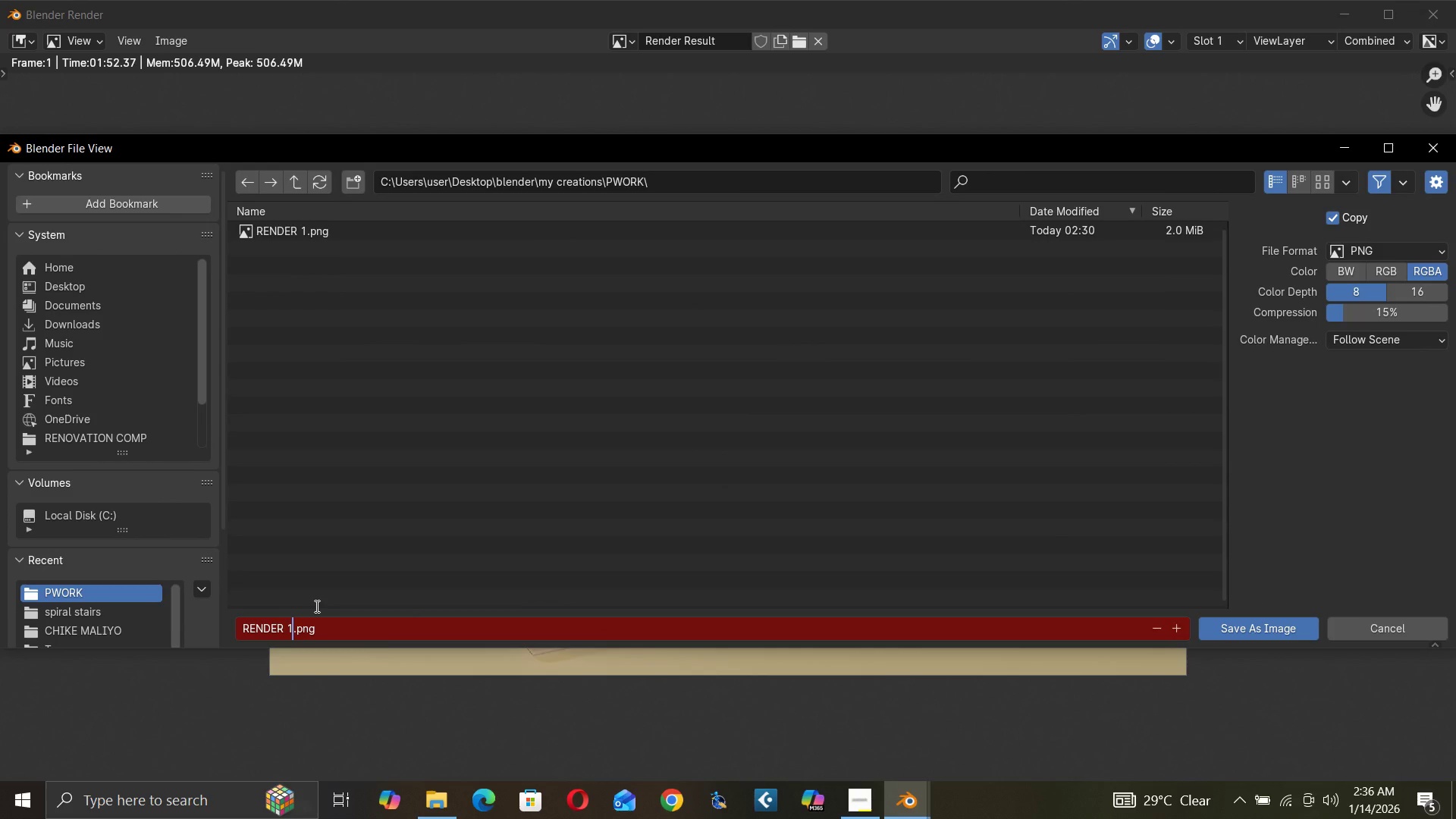 
key(Backspace)
 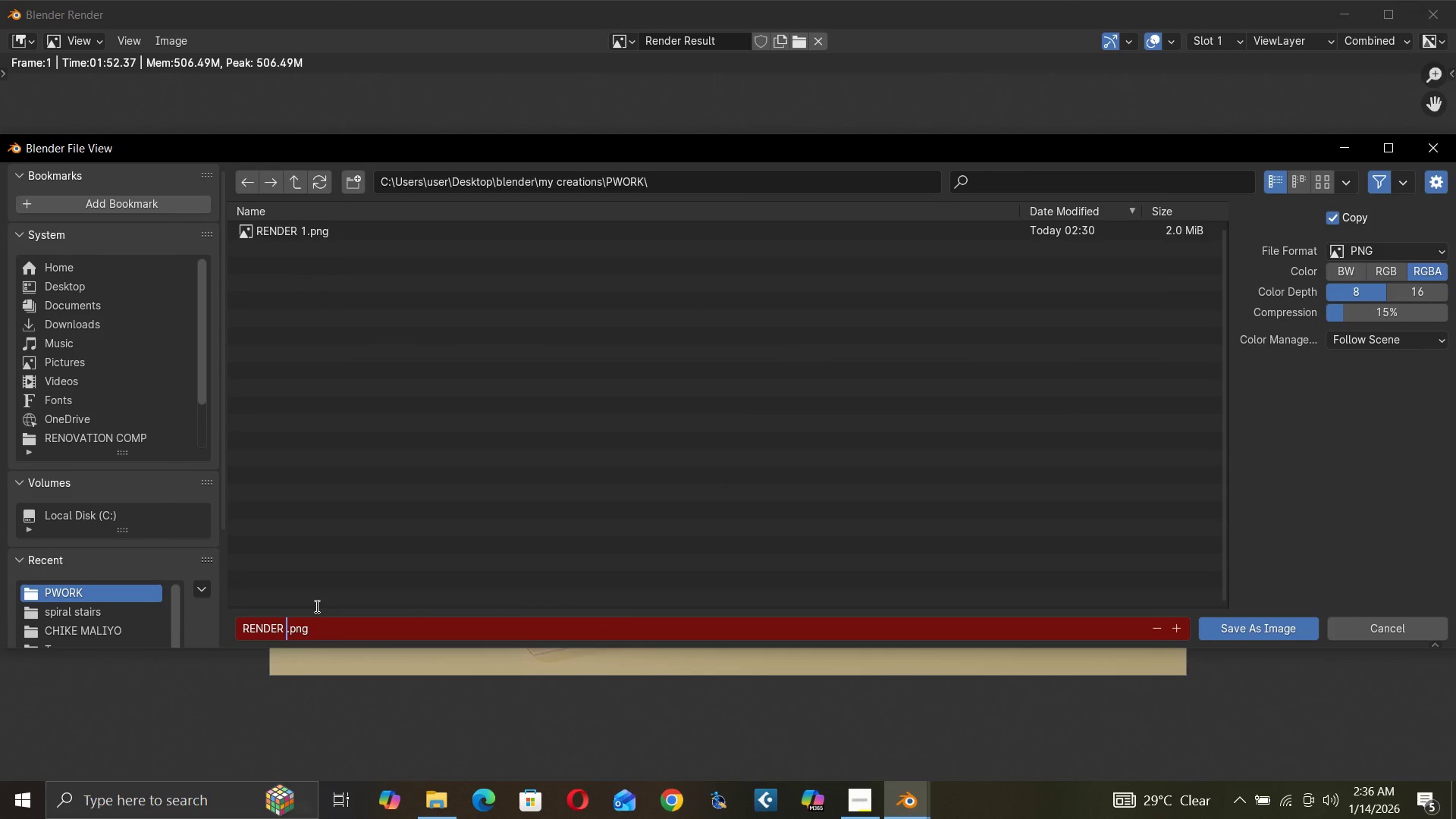 
key(2)
 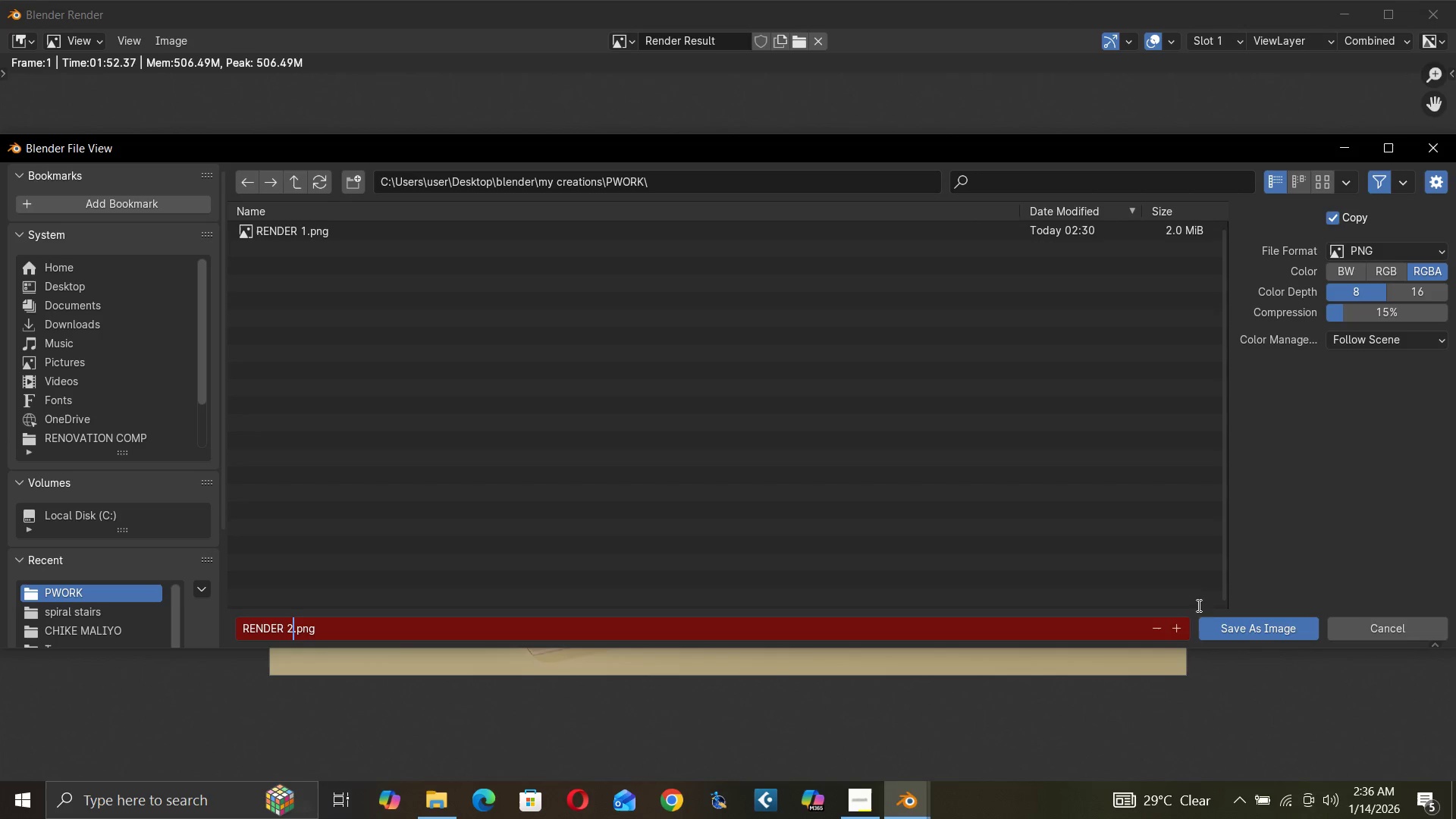 
left_click([1230, 632])
 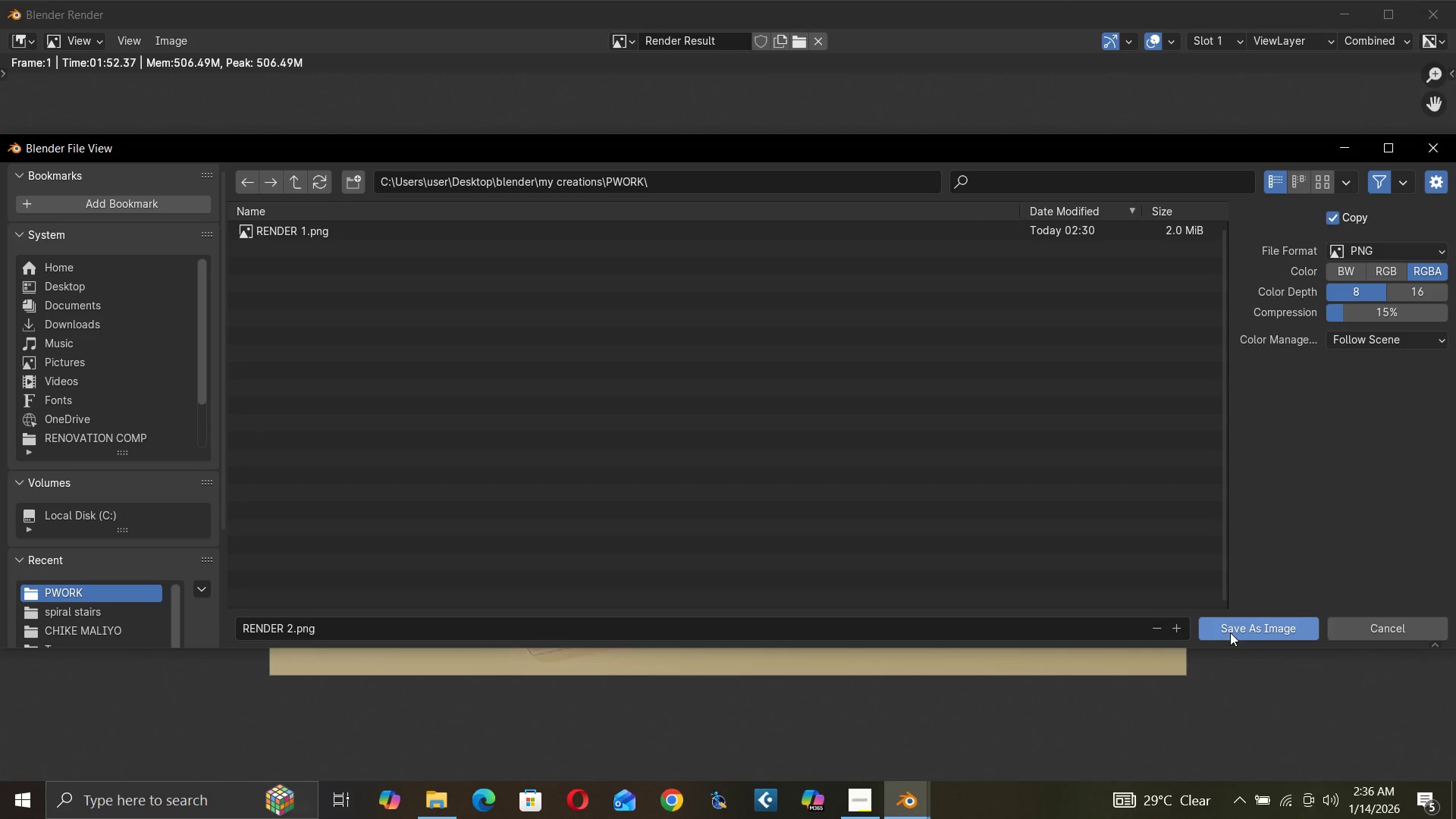 
left_click([1230, 632])
 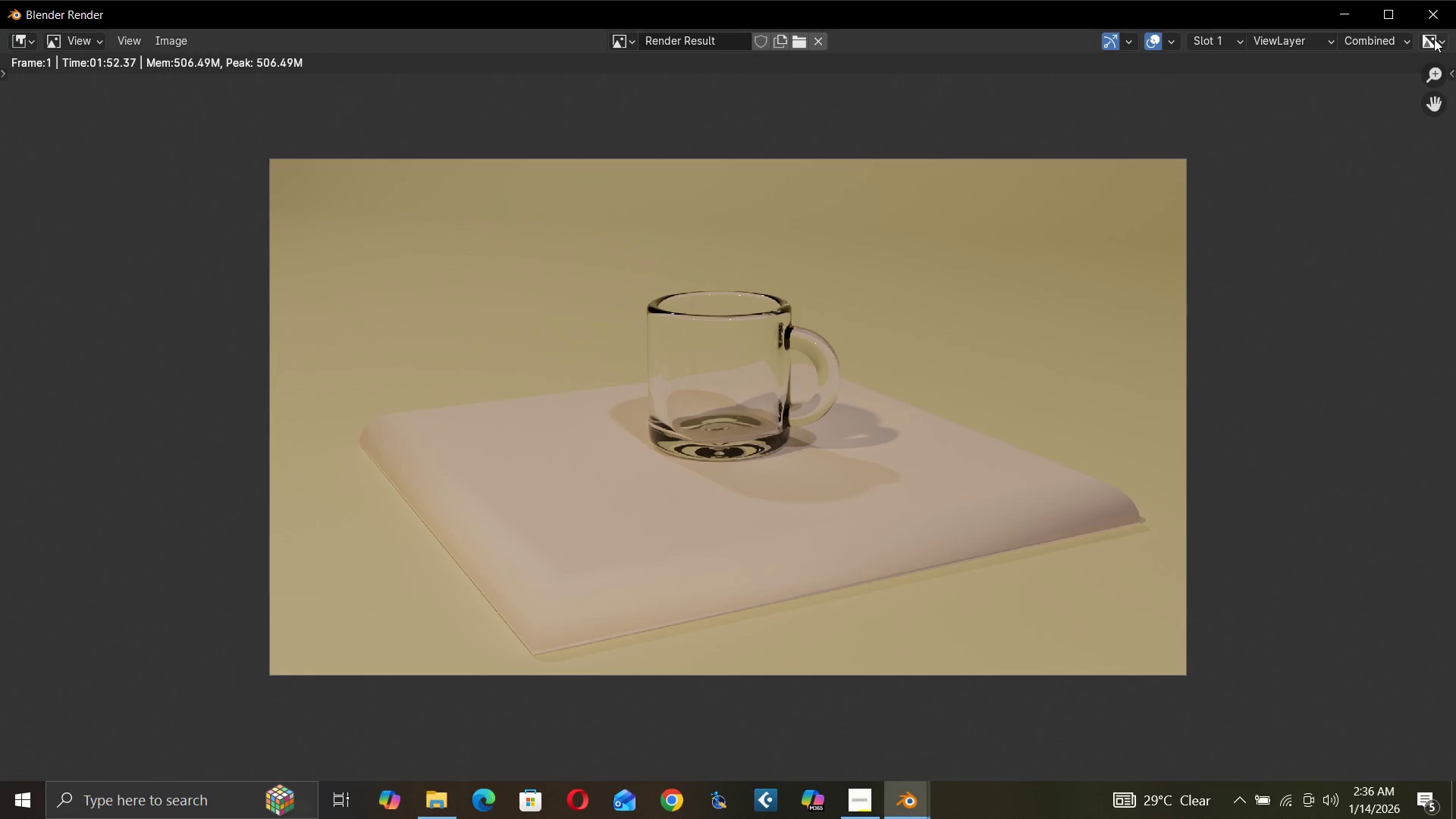 
left_click([1432, 11])
 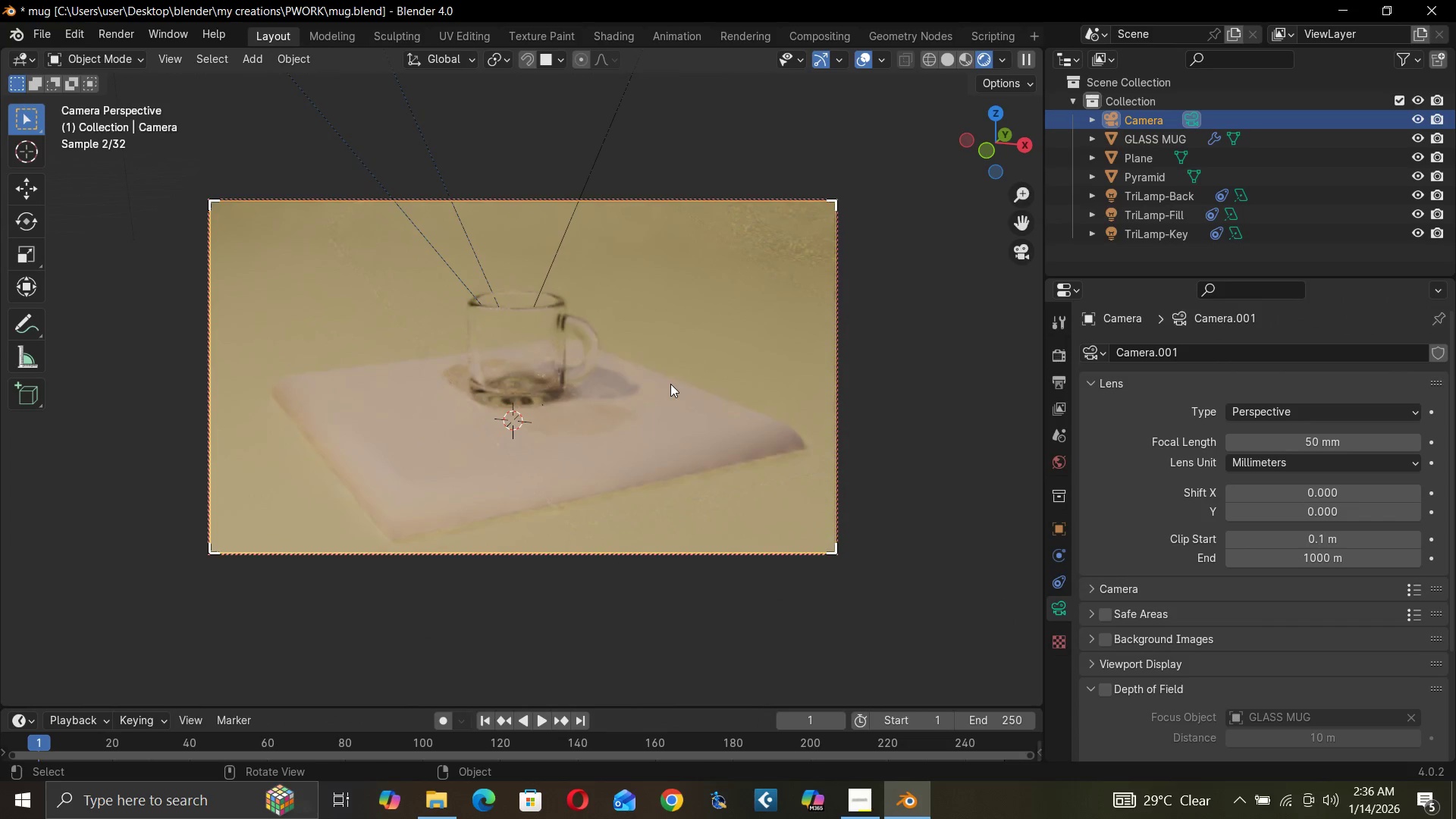 
key(BrightnessDown)
 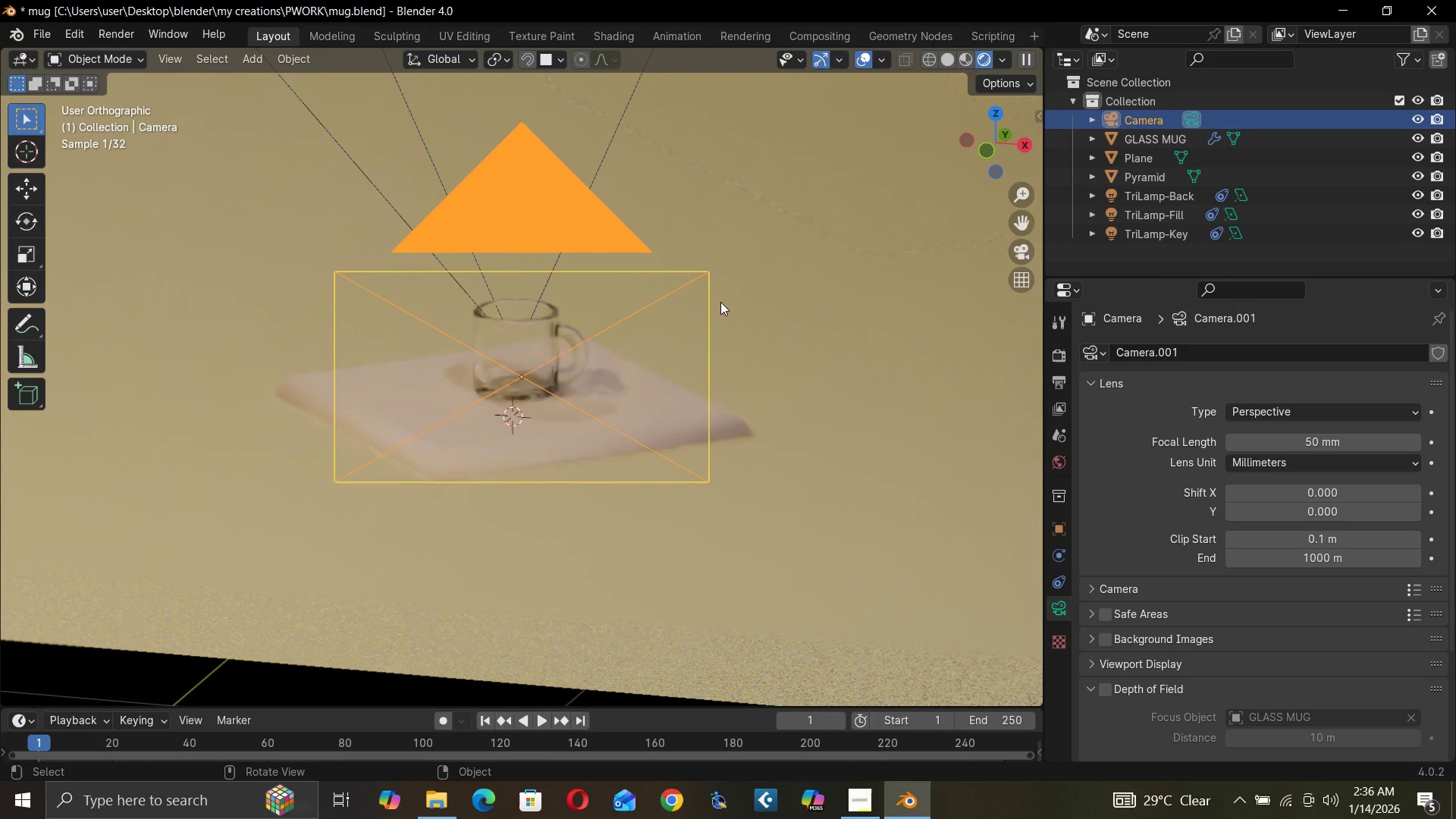 
key(BrightnessDown)
 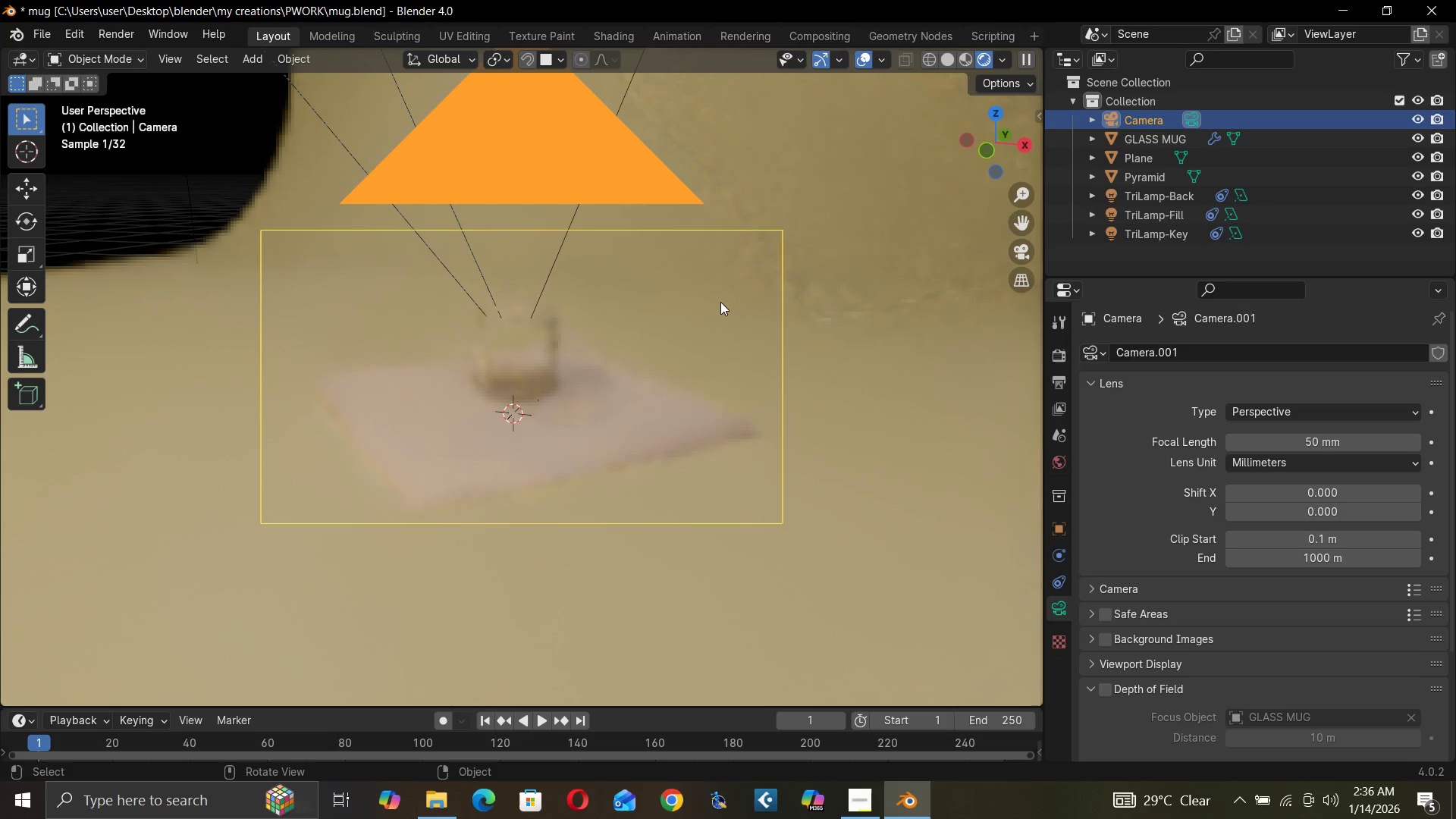 
key(BrightnessDown)
 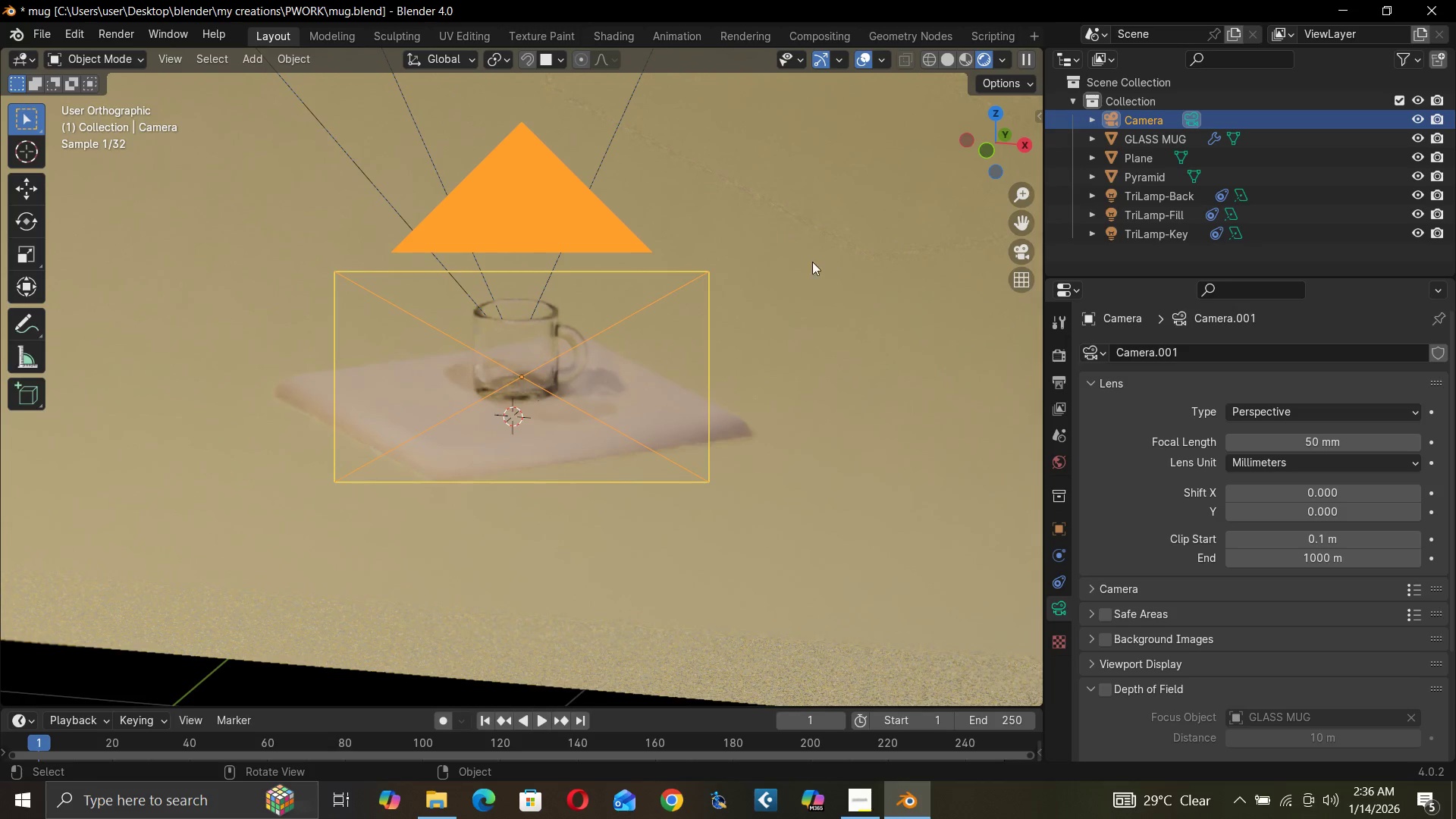 
scroll: coordinate [715, 278], scroll_direction: up, amount: 2.0
 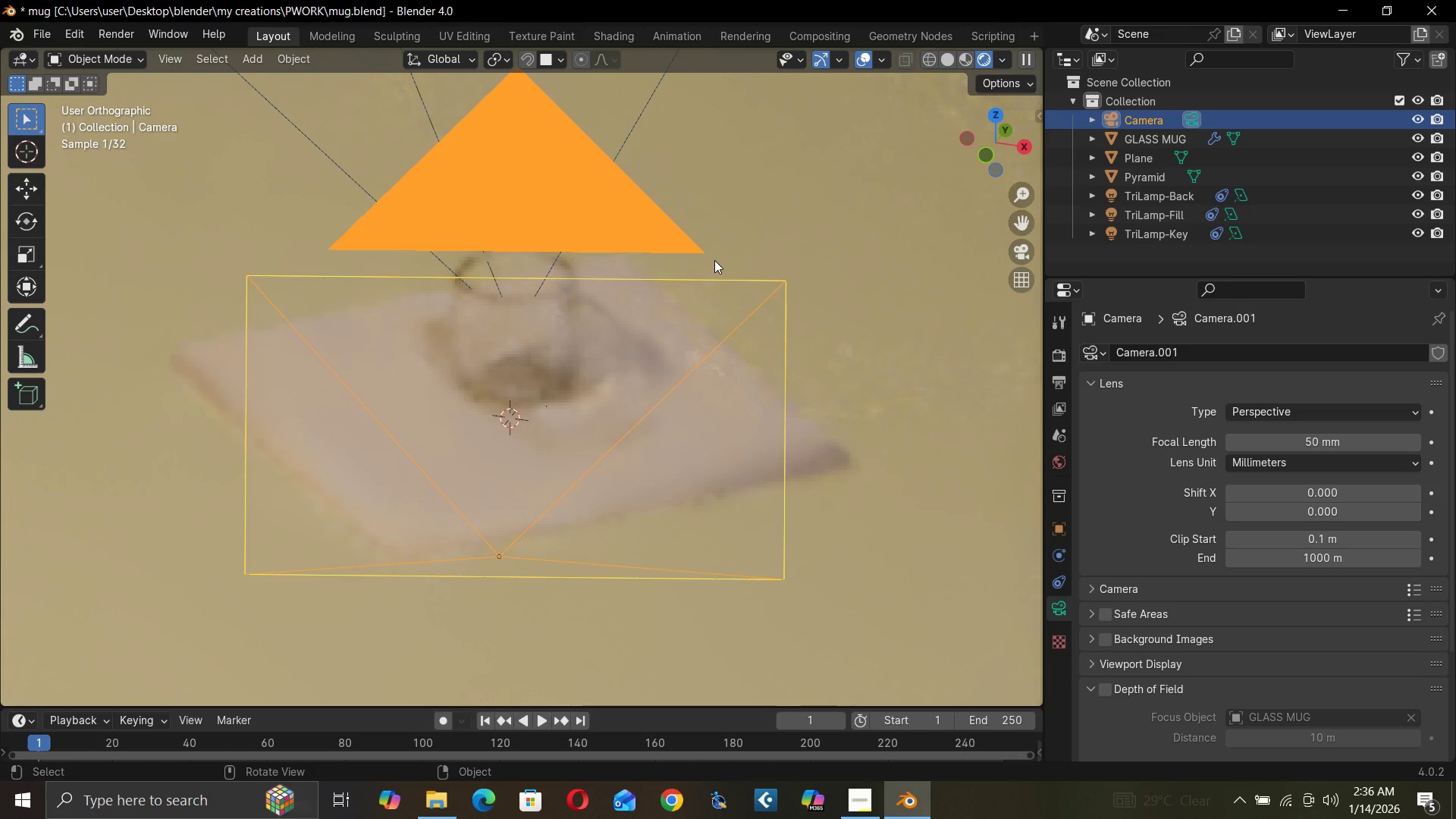 
wait(9.81)
 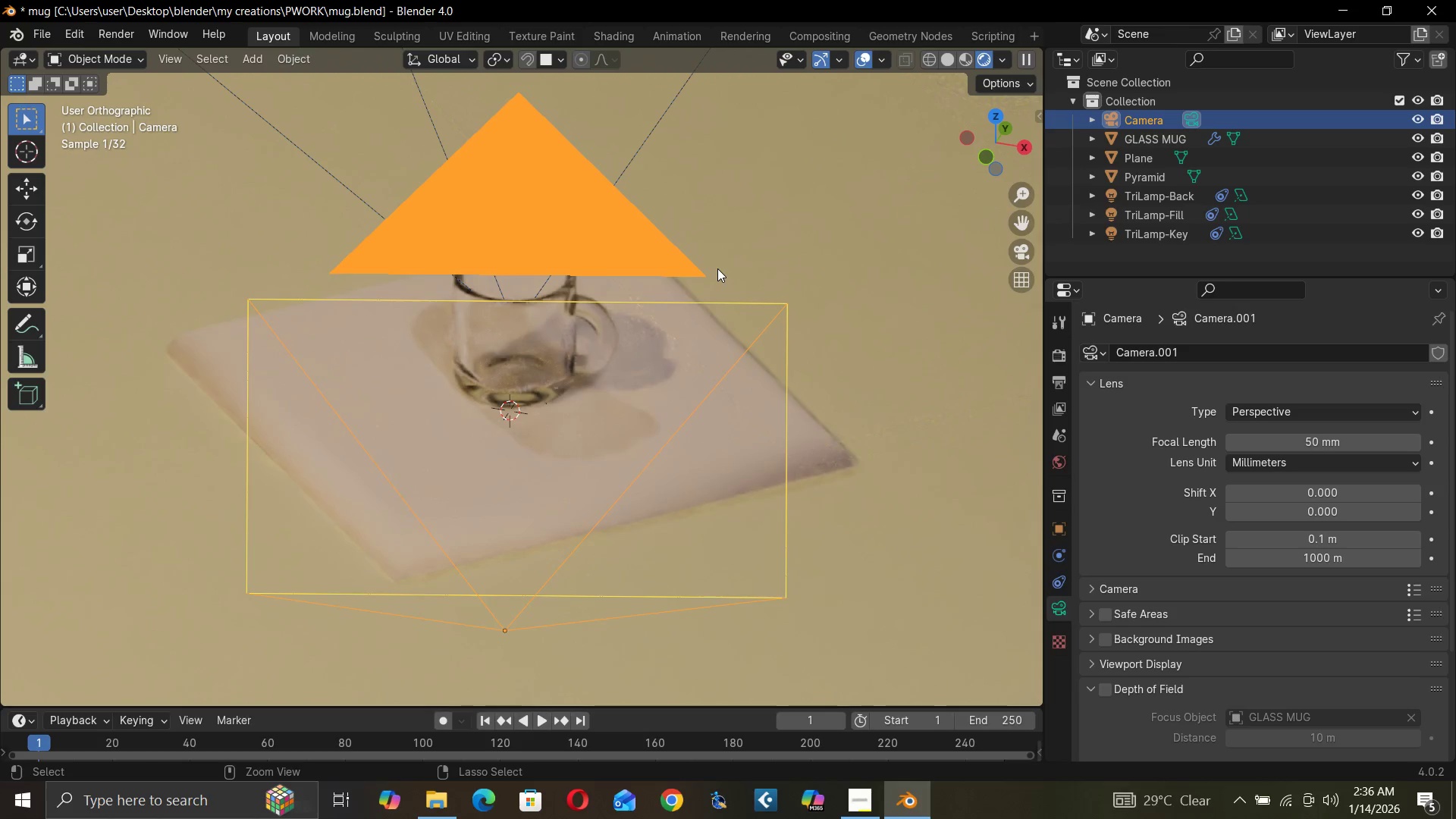 
key(Alt+Control+Insert)
 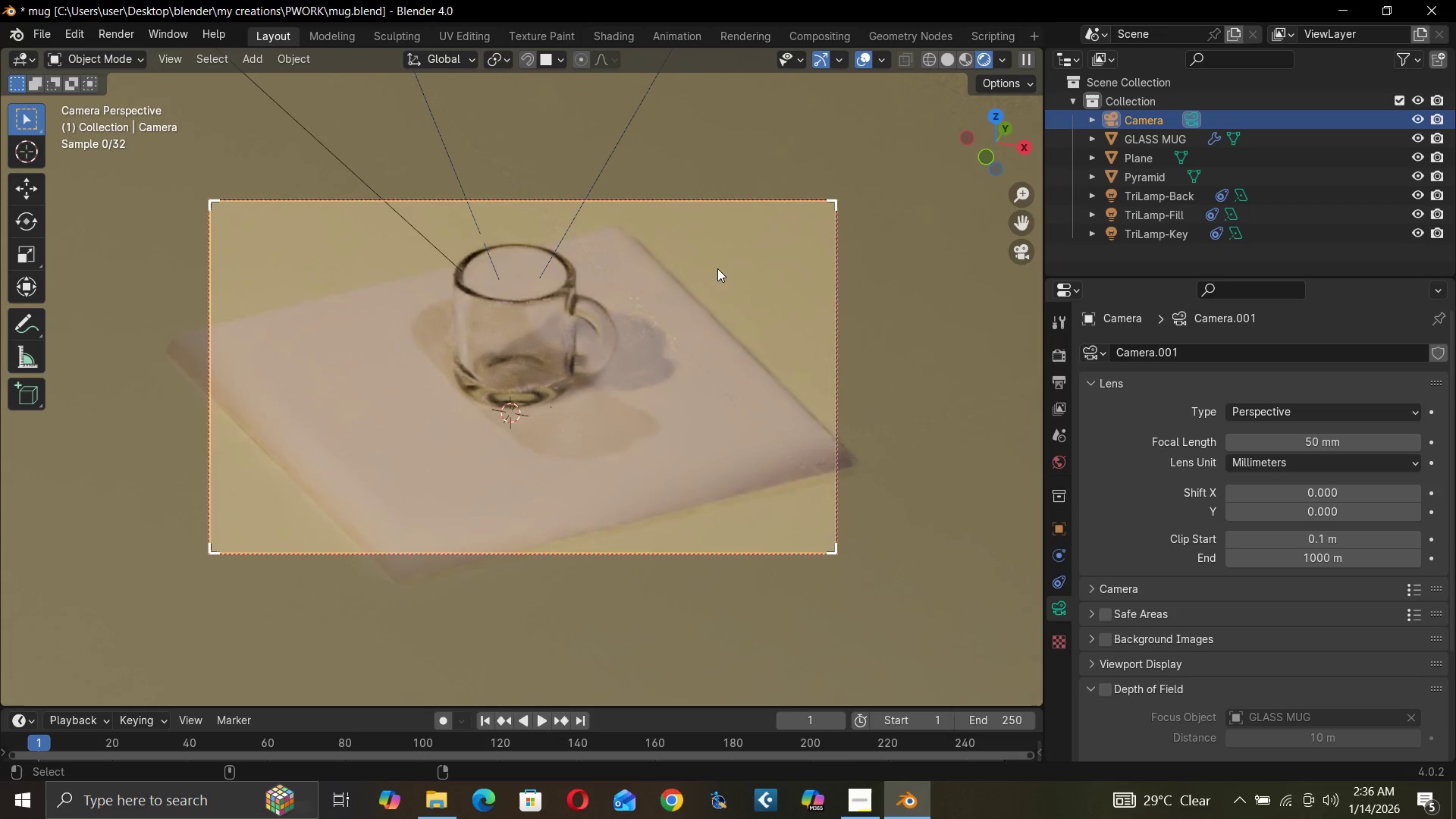 
left_click([717, 268])
 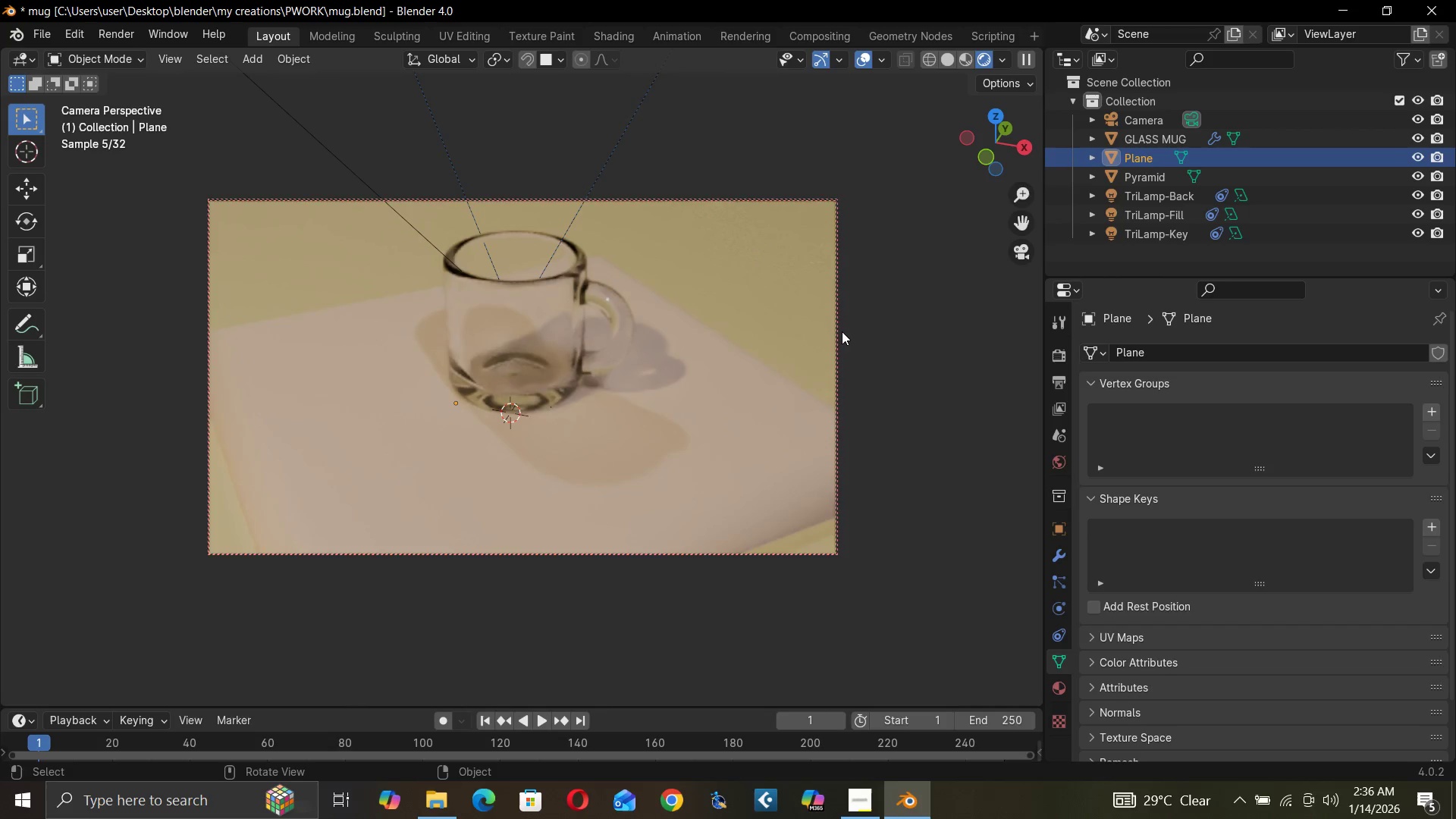 
left_click([839, 316])
 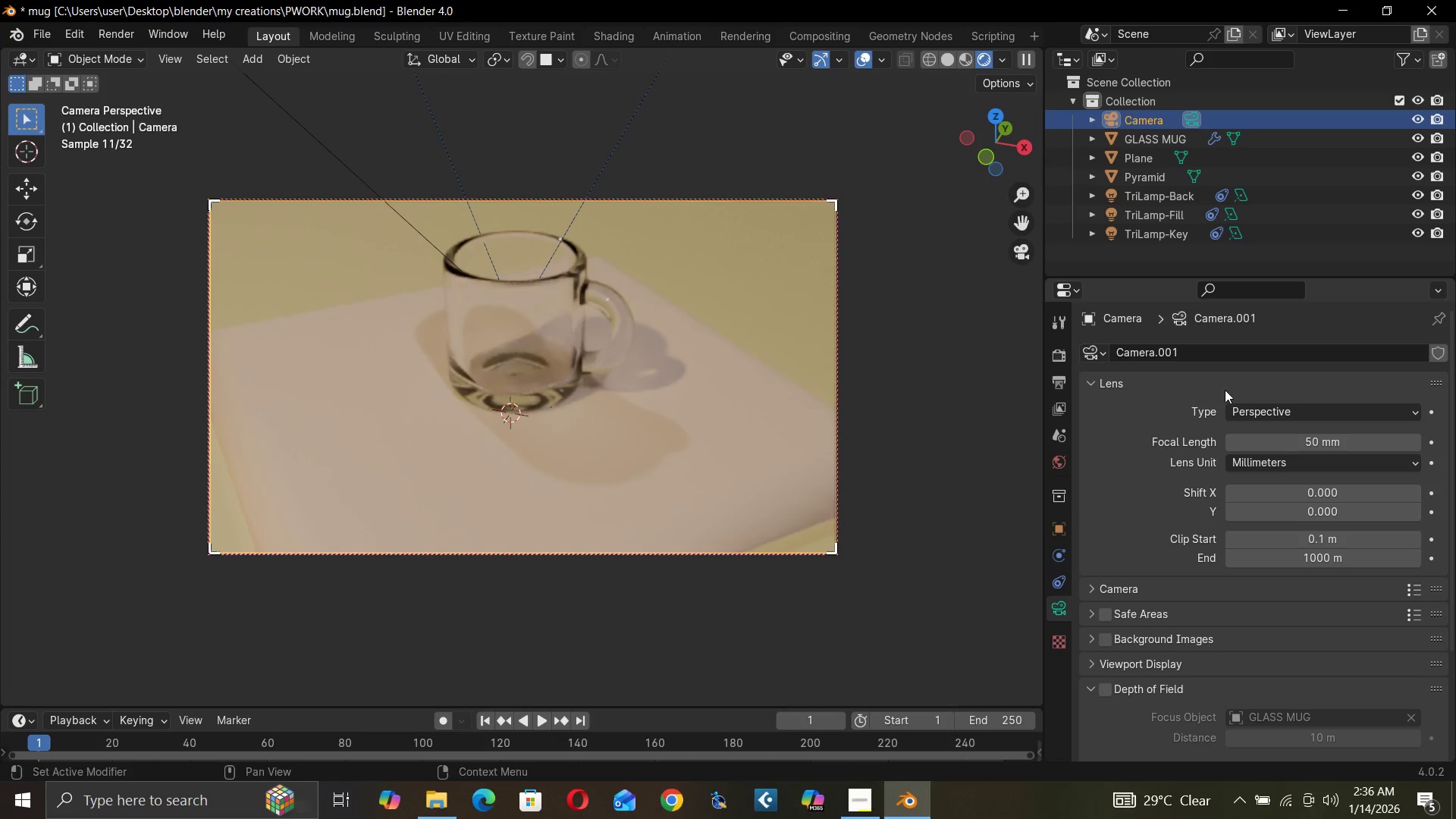 
left_click([1258, 416])
 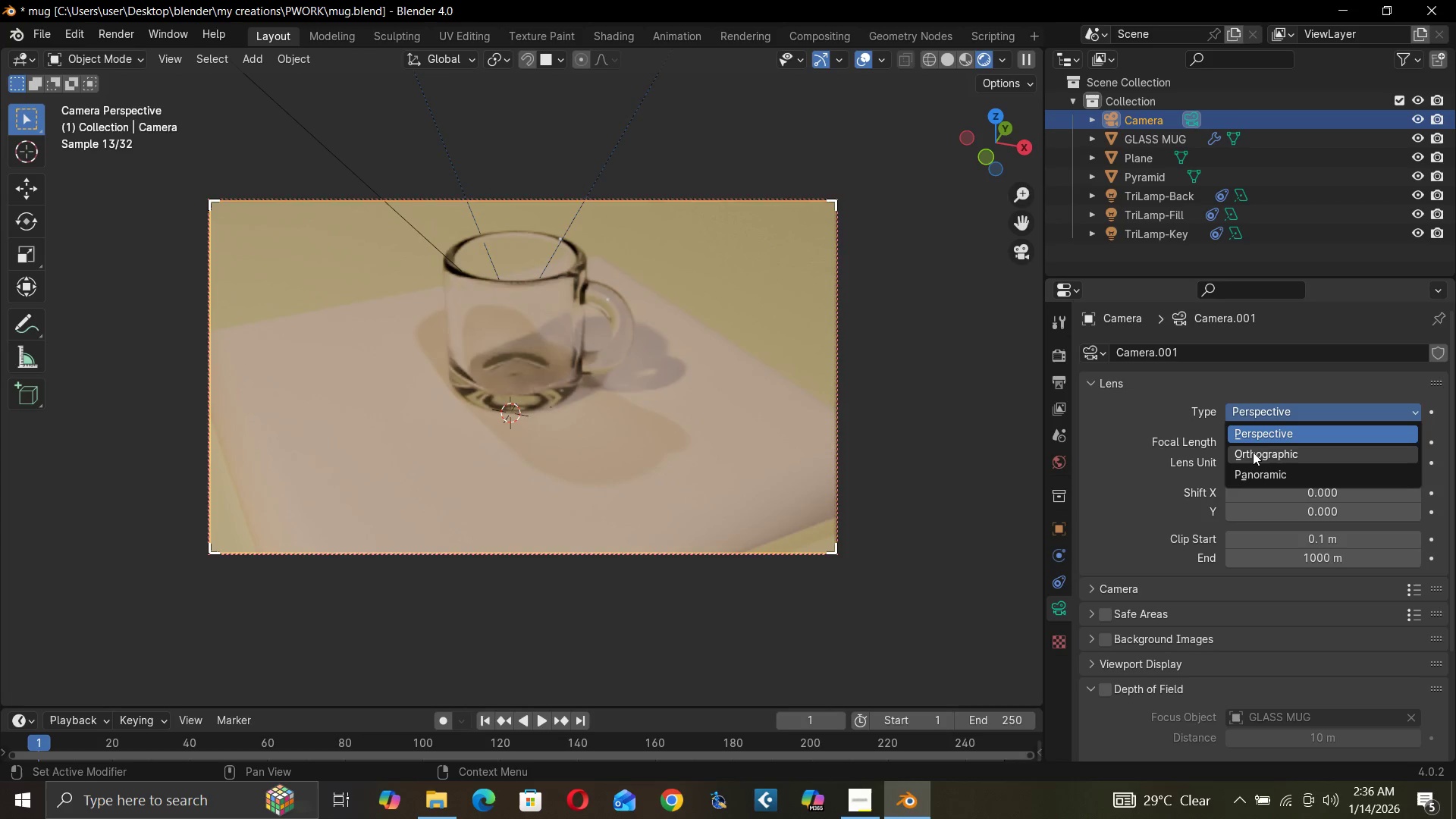 
left_click([1253, 452])
 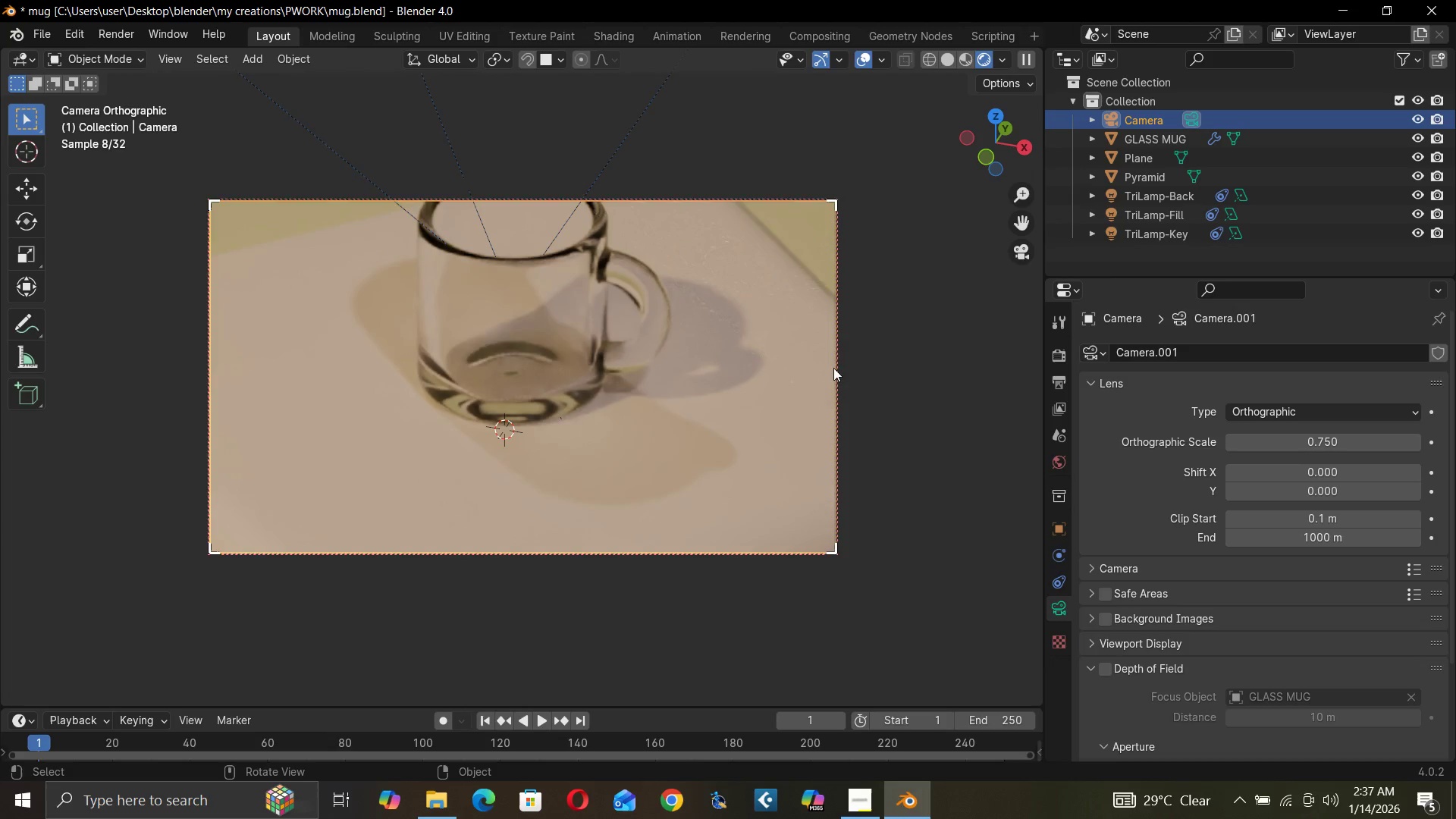 
wait(7.66)
 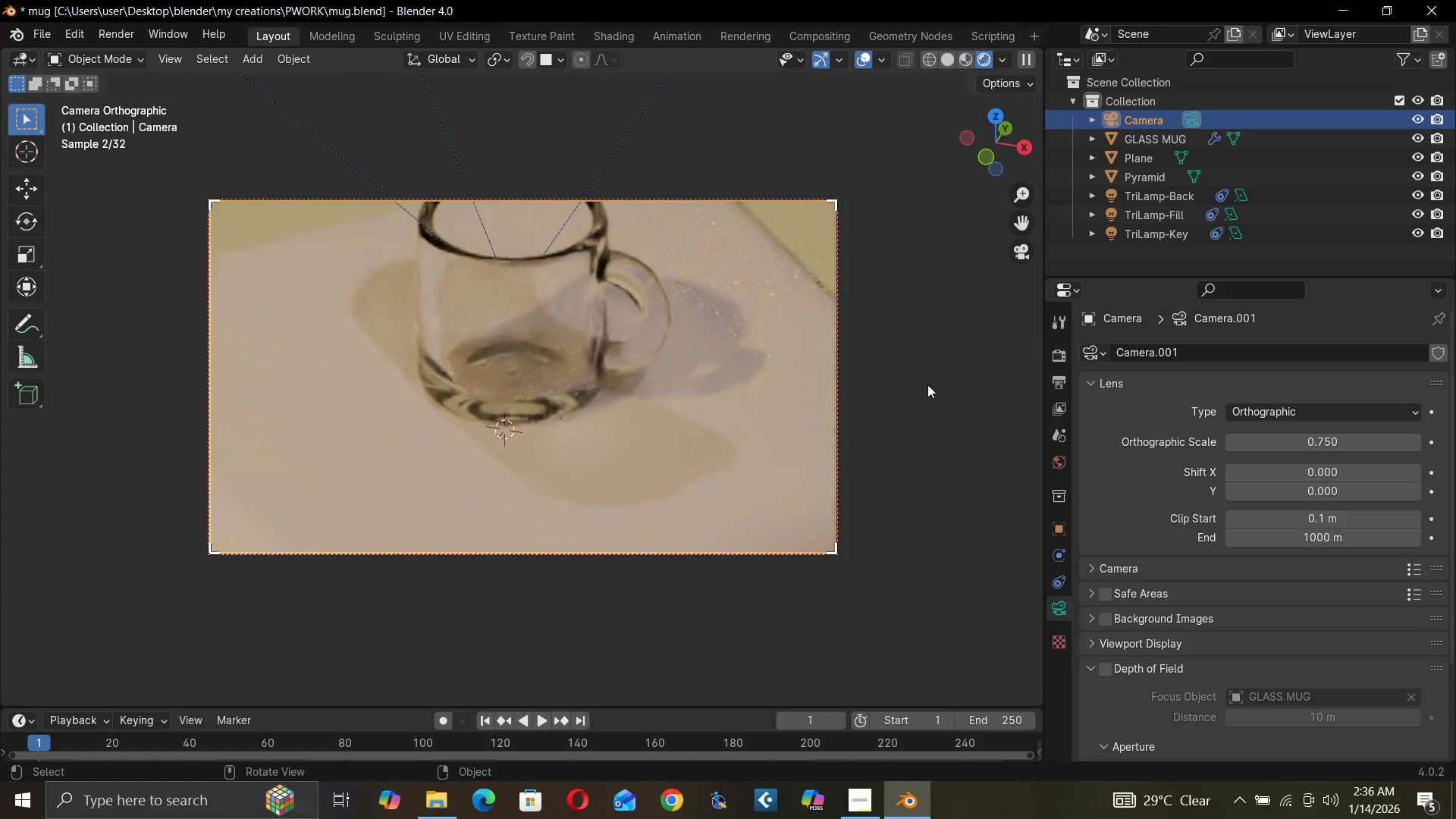 
left_click([1057, 355])
 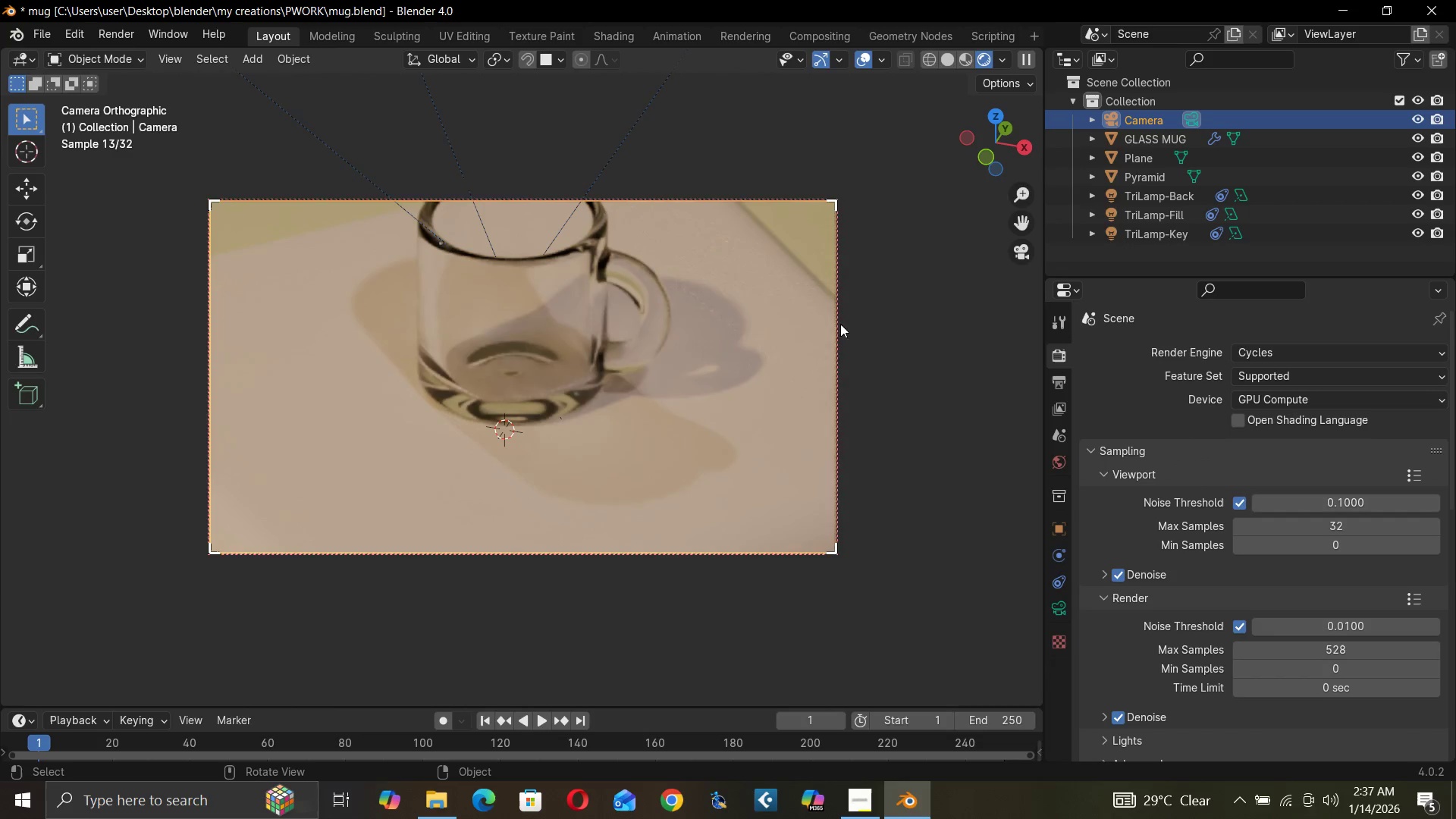 
left_click([839, 324])
 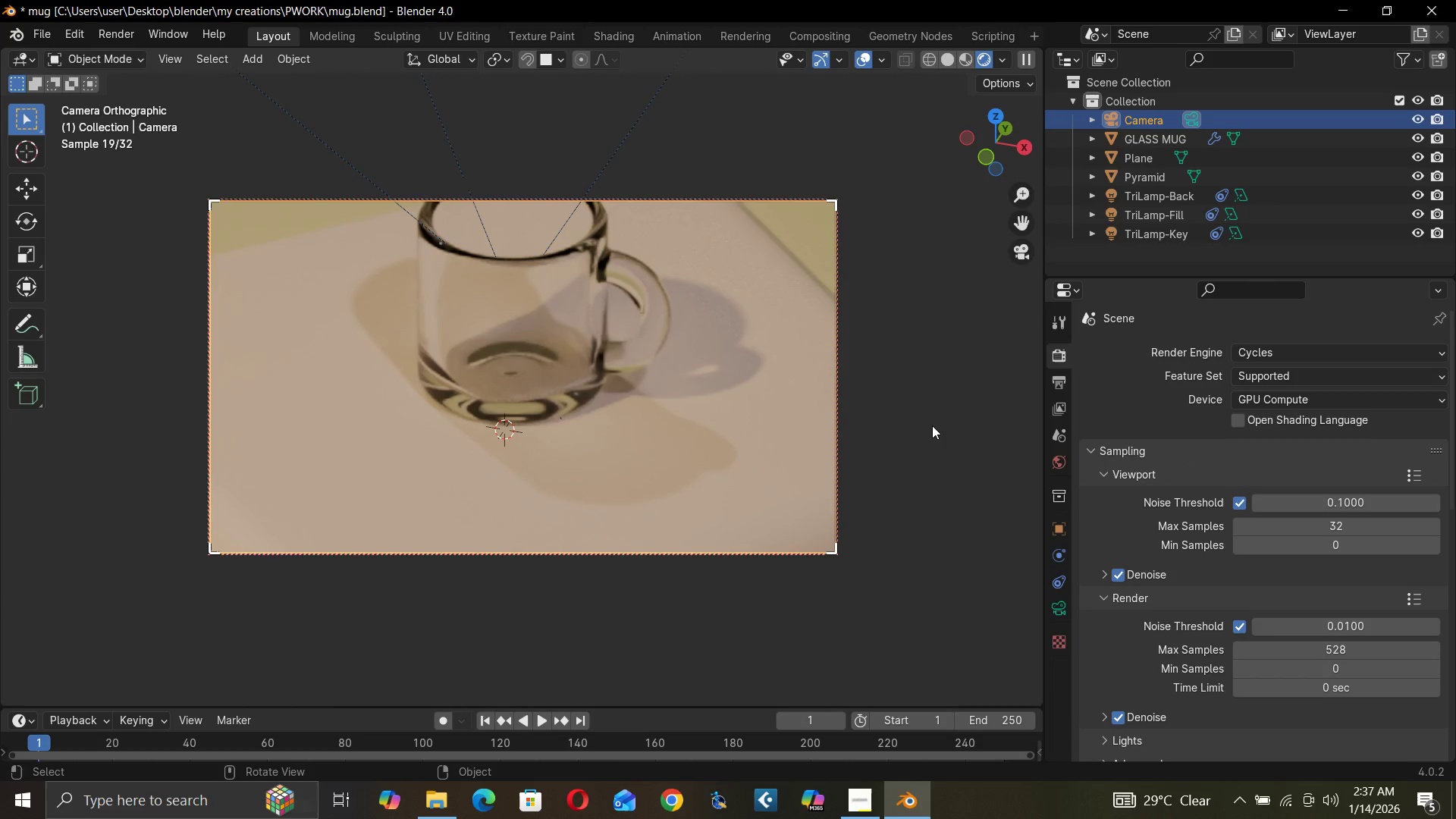 
type(GZ)
 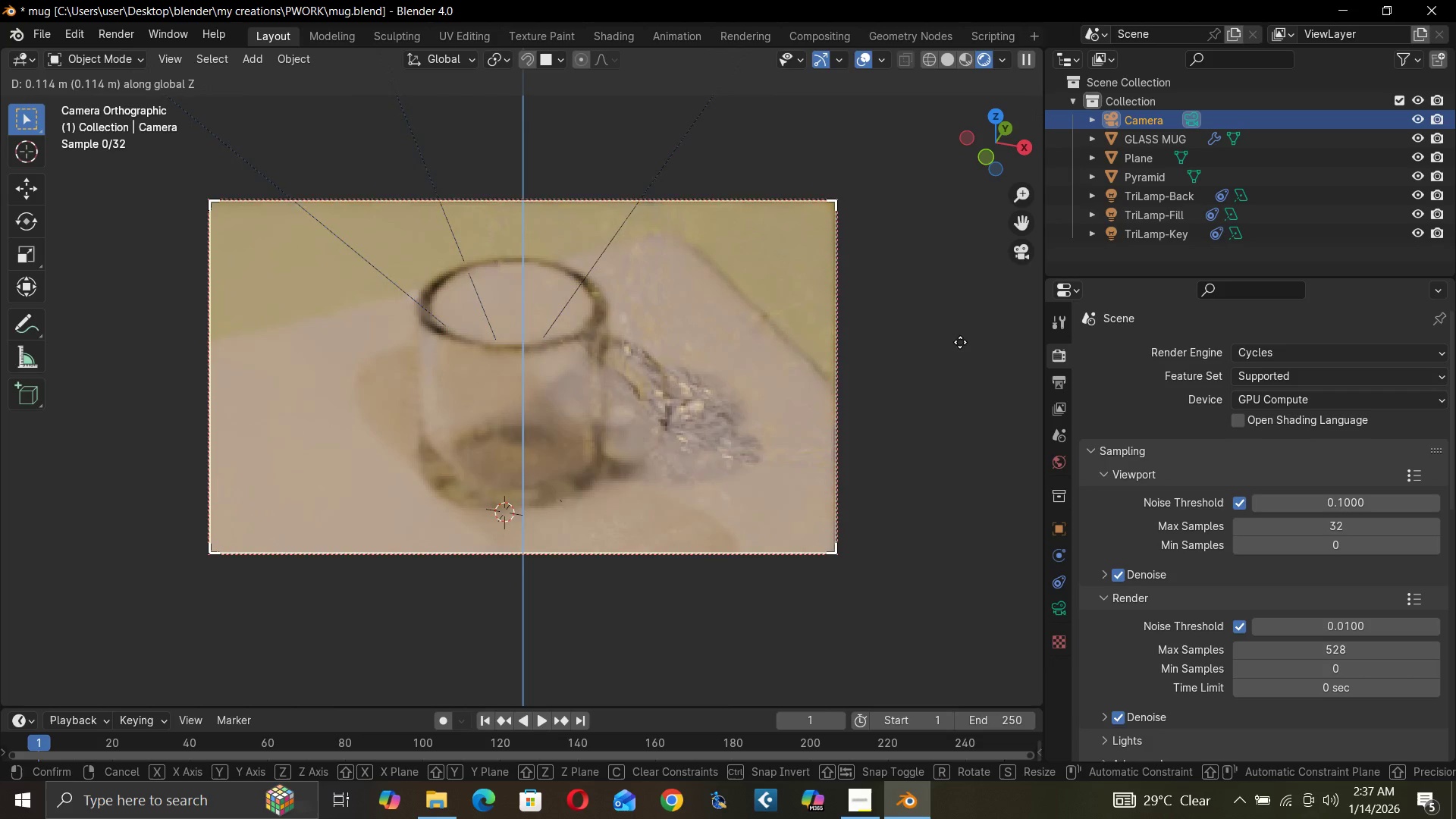 
wait(5.05)
 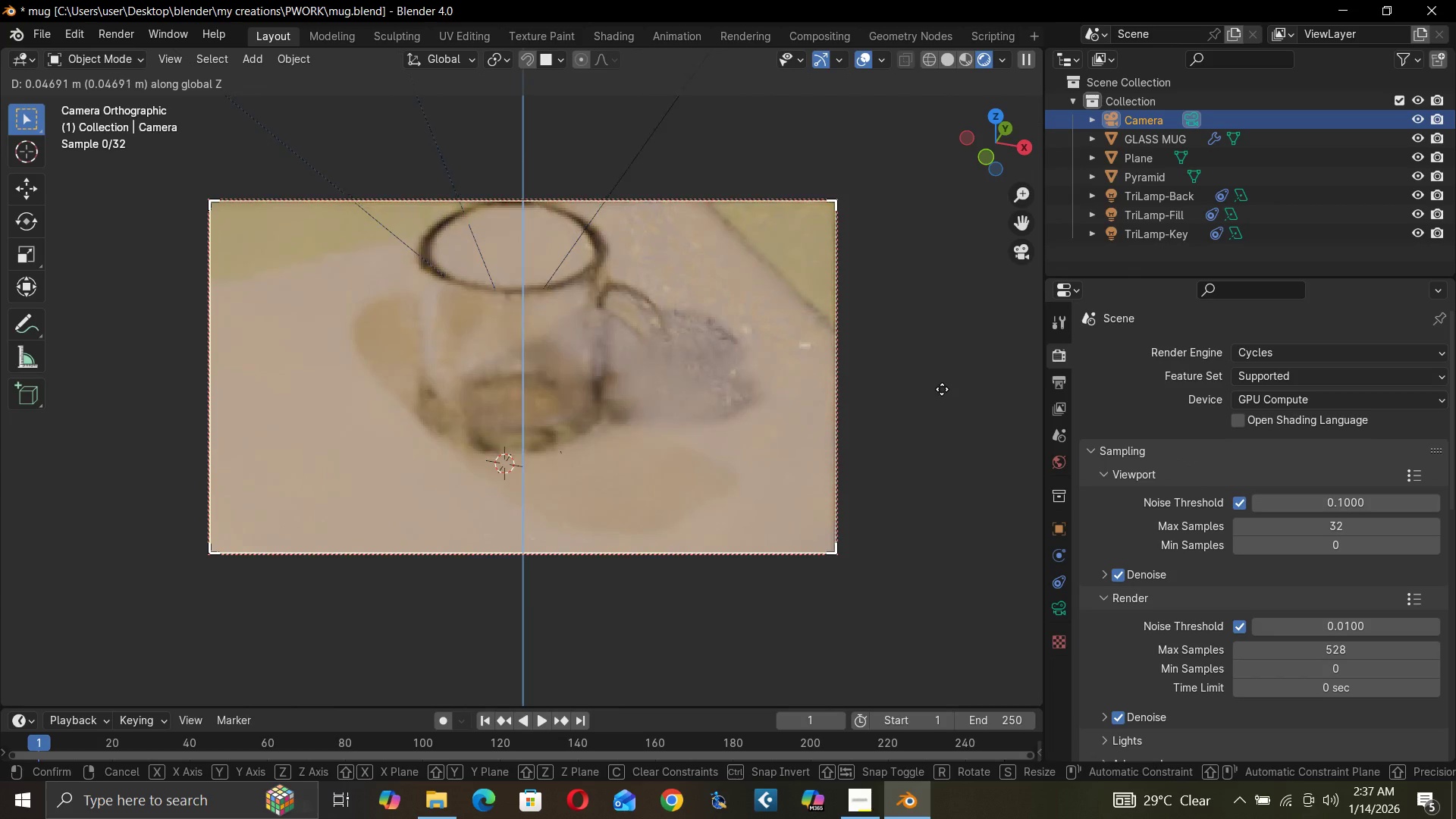 
left_click([960, 349])
 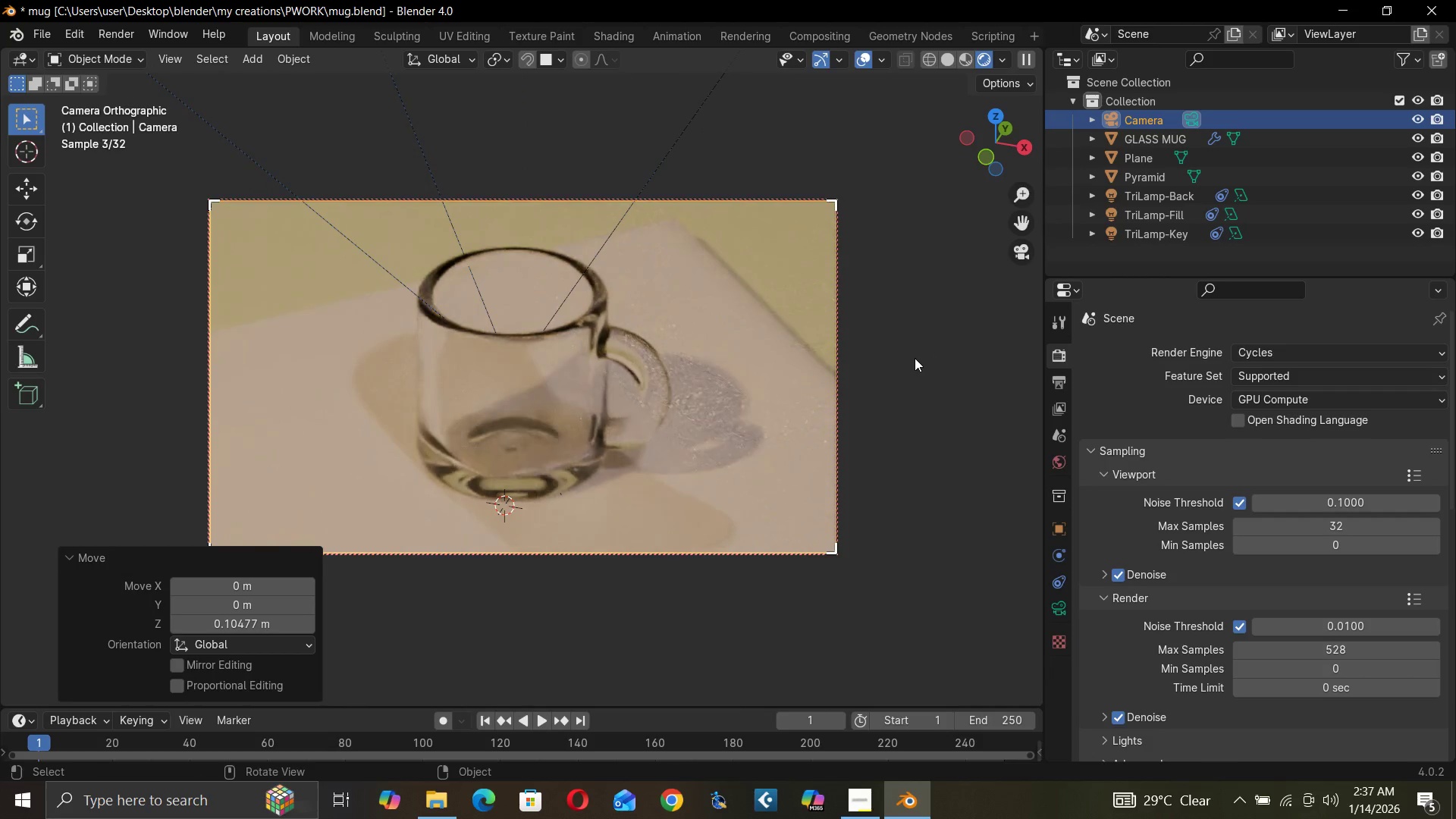 
key(G)
 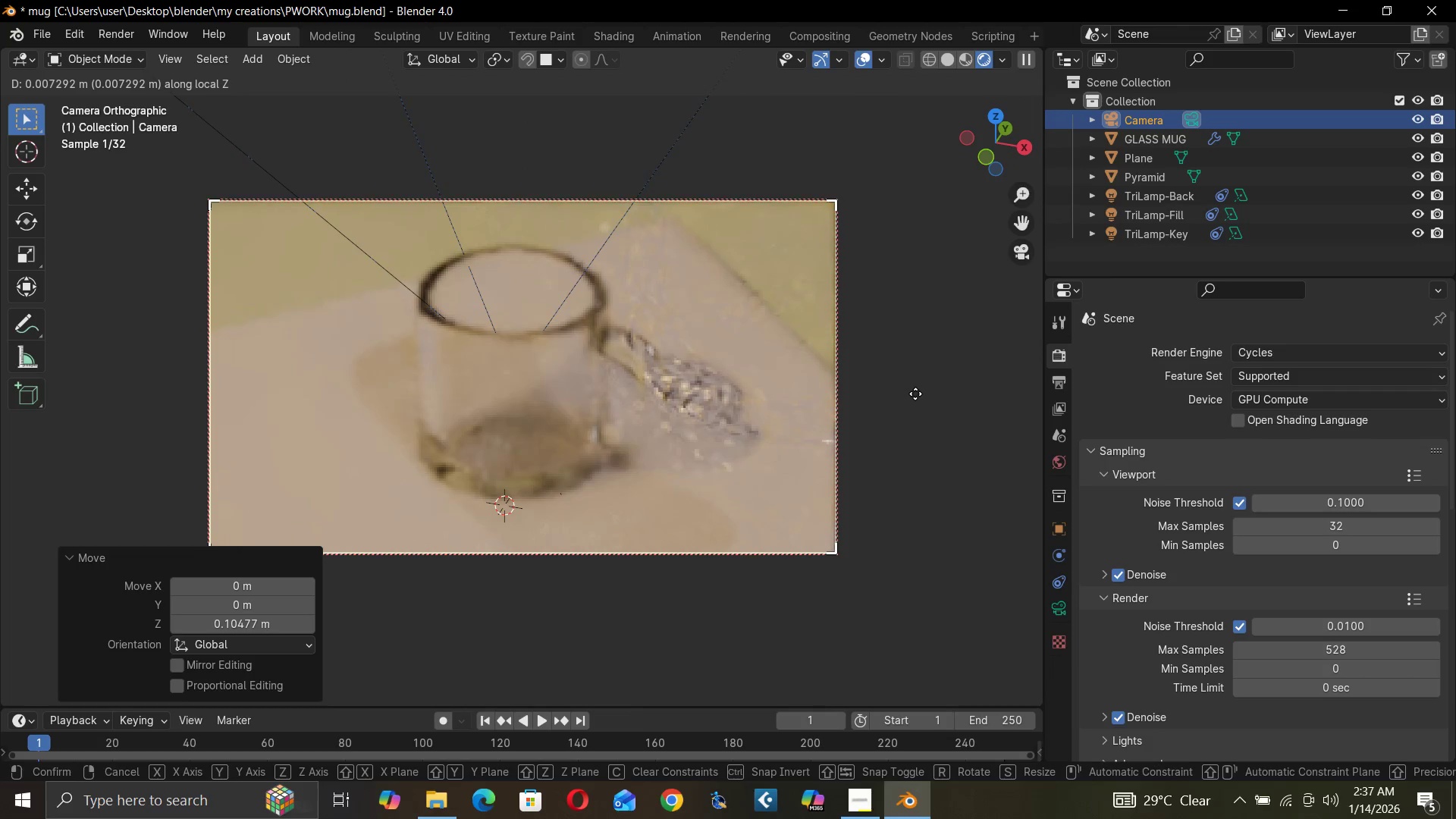 
wait(7.27)
 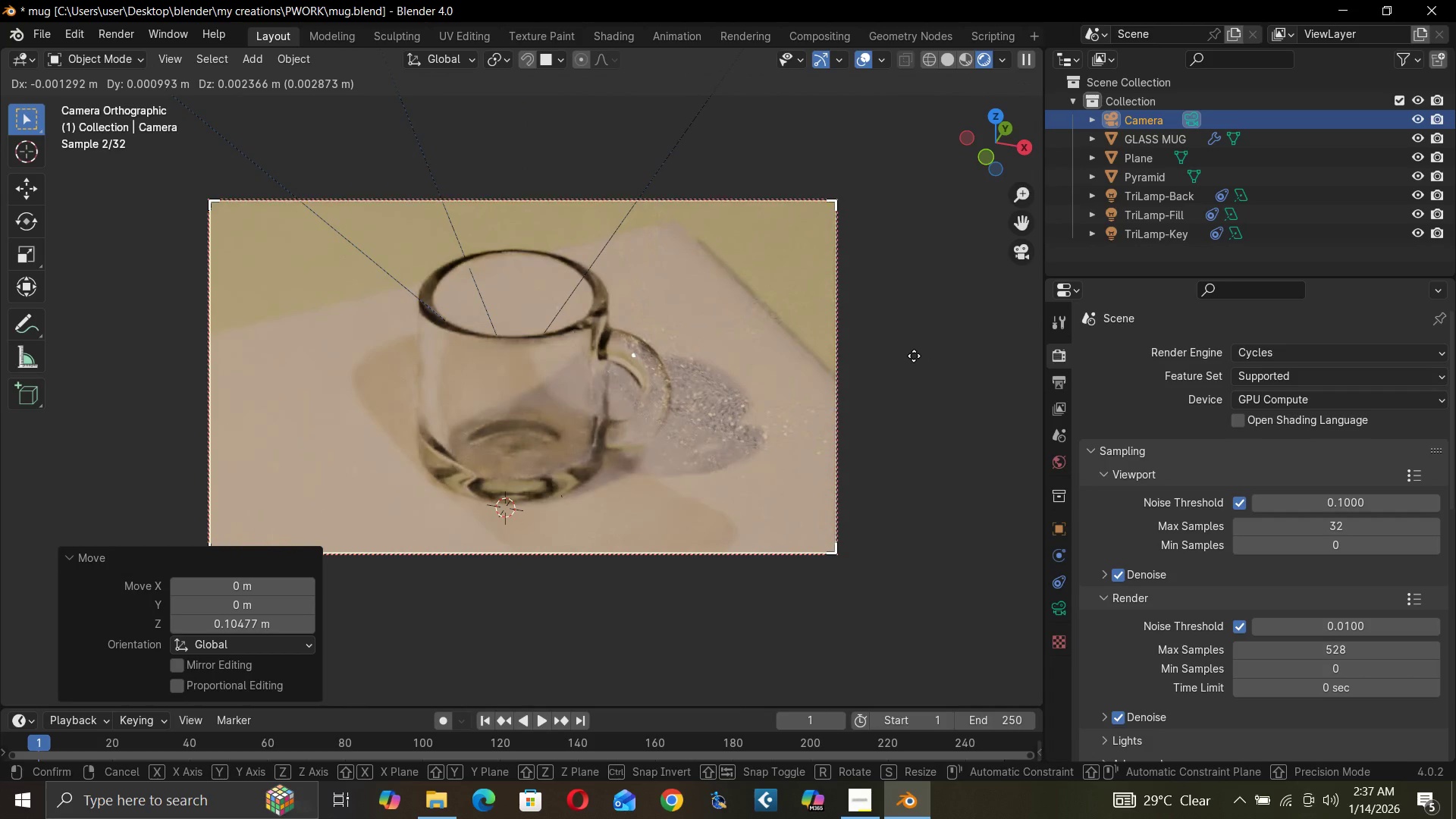 
right_click([918, 383])
 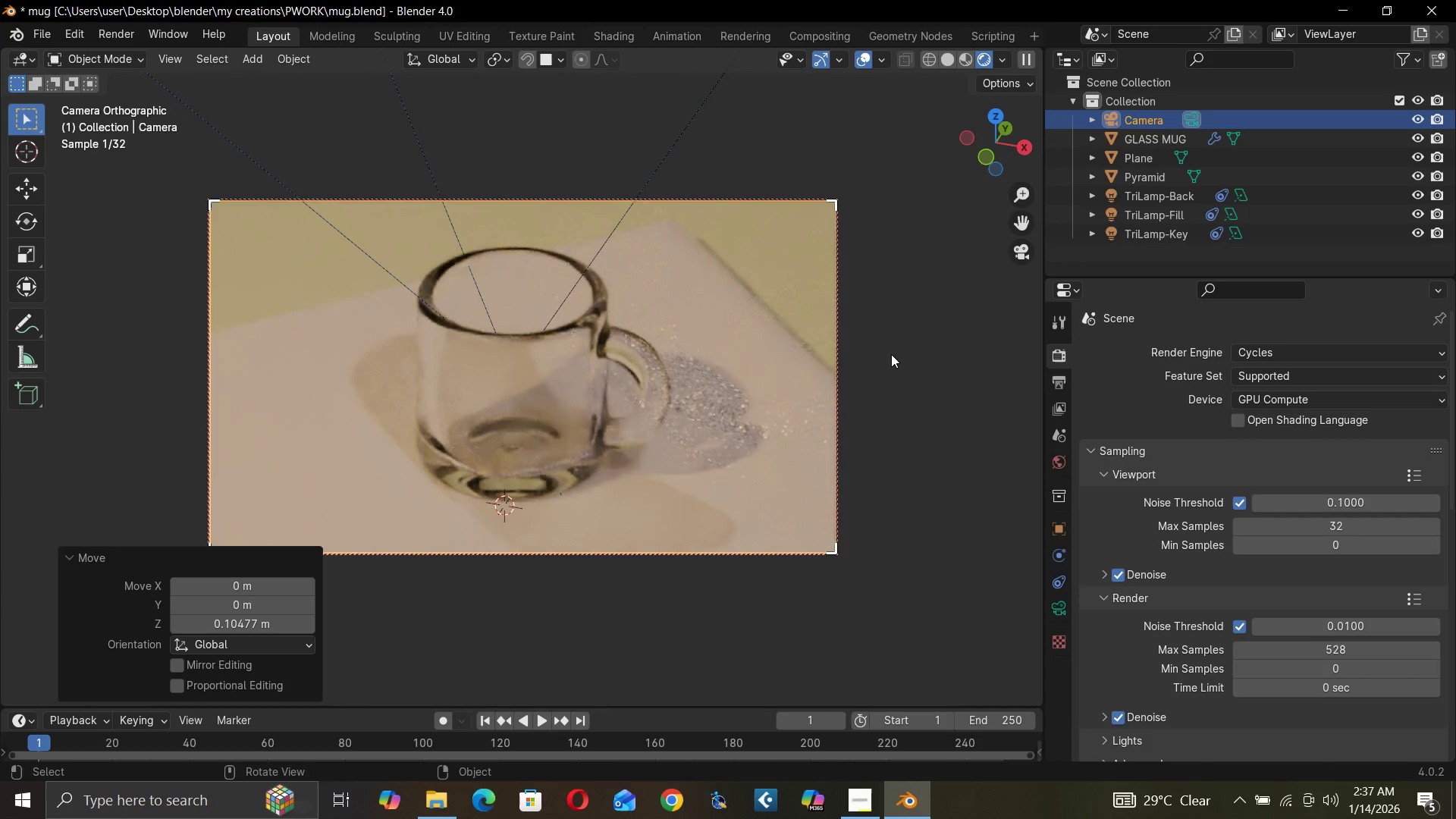 
key(G)
 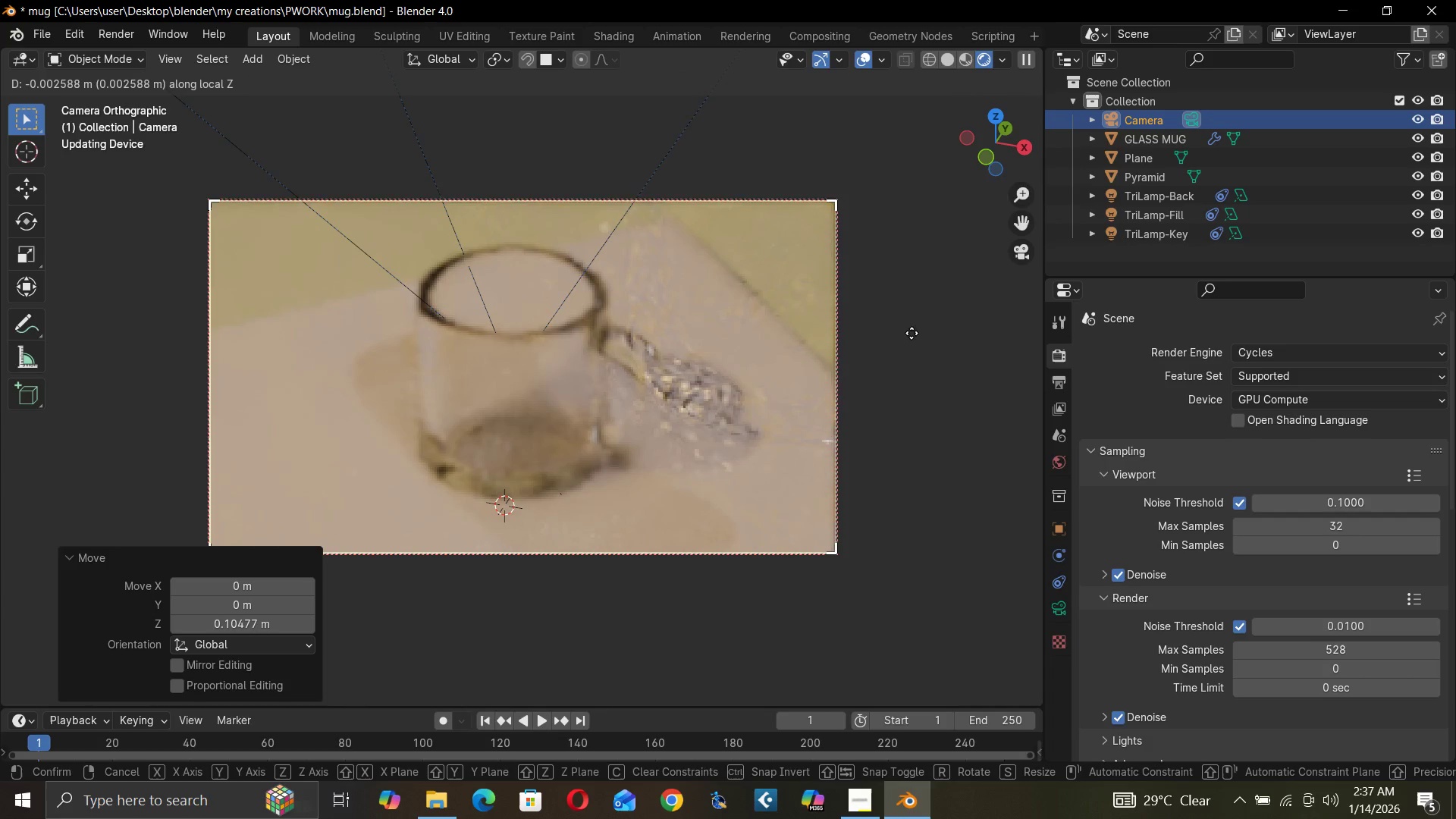 
wait(5.22)
 